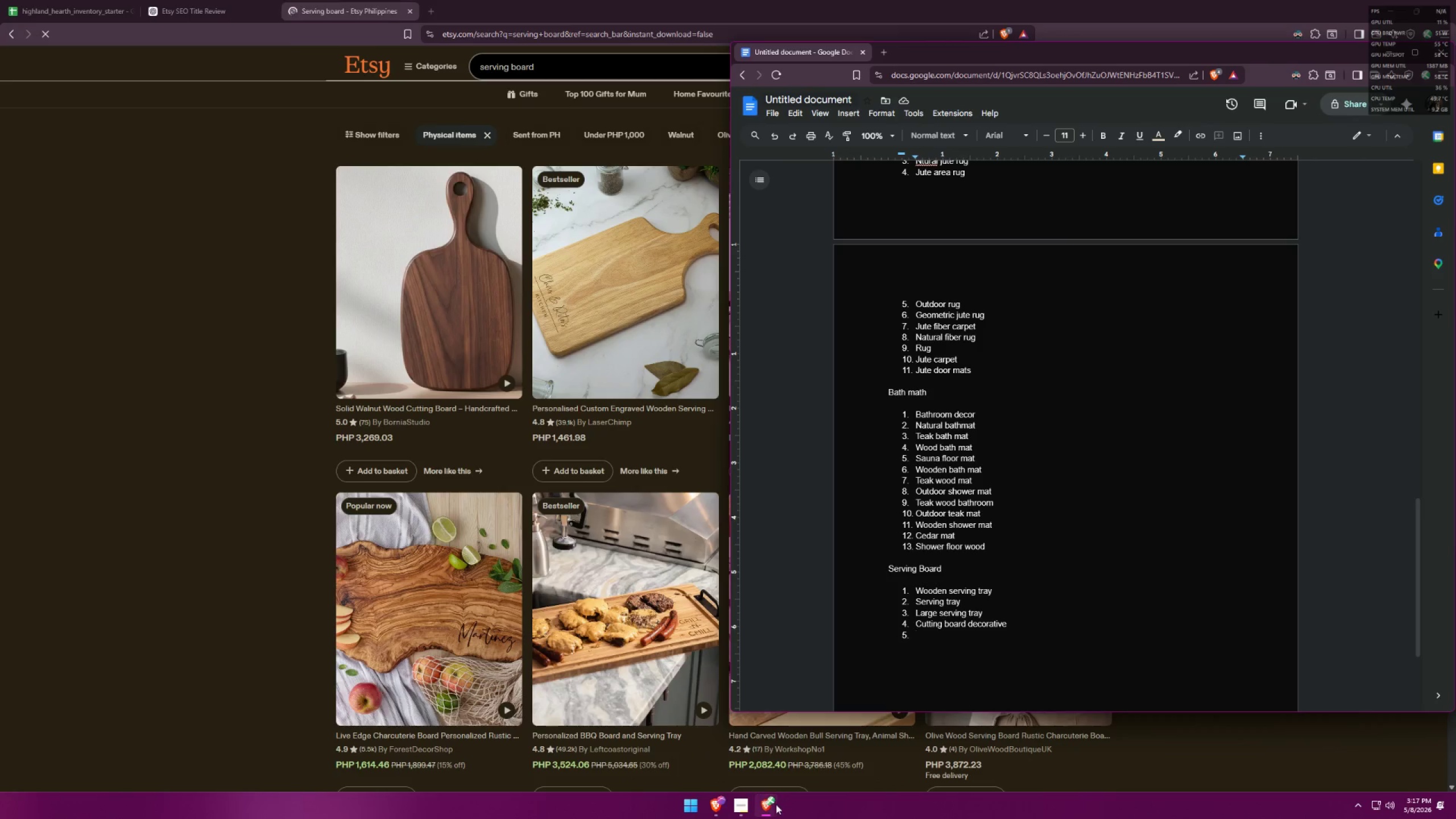 
double_click([780, 756])
 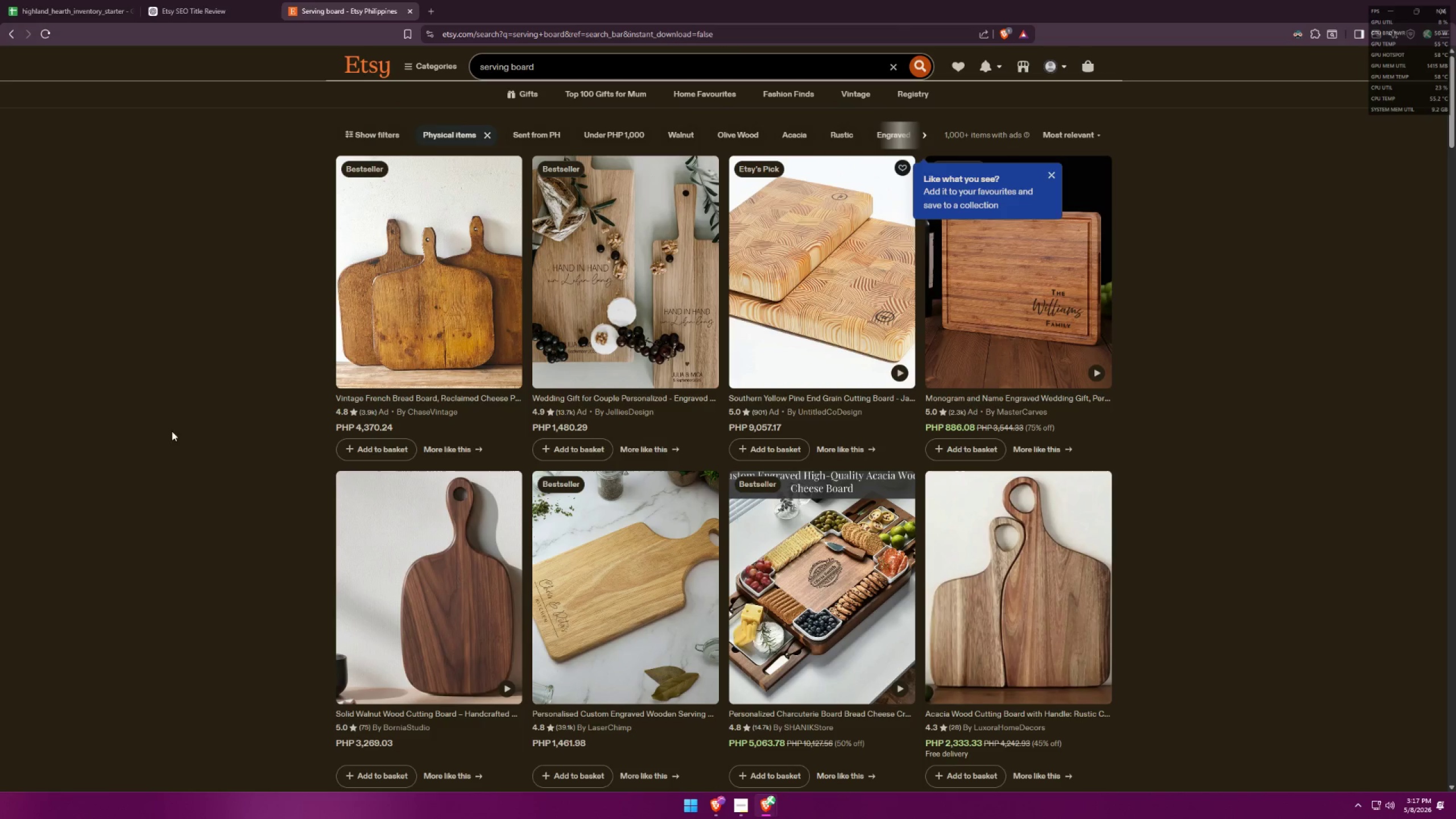 
wait(6.69)
 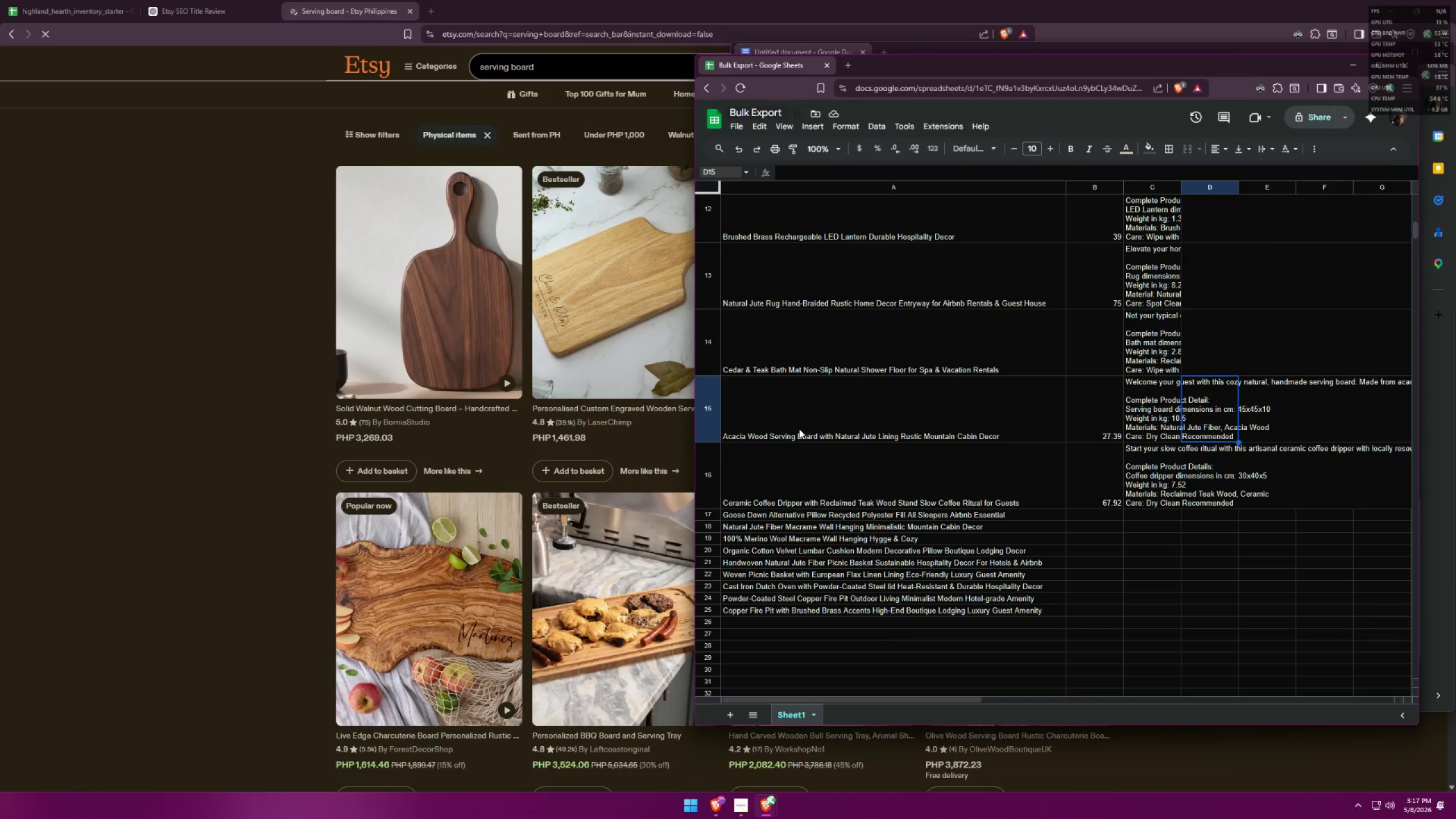 
scroll: coordinate [304, 431], scroll_direction: down, amount: 2.0
 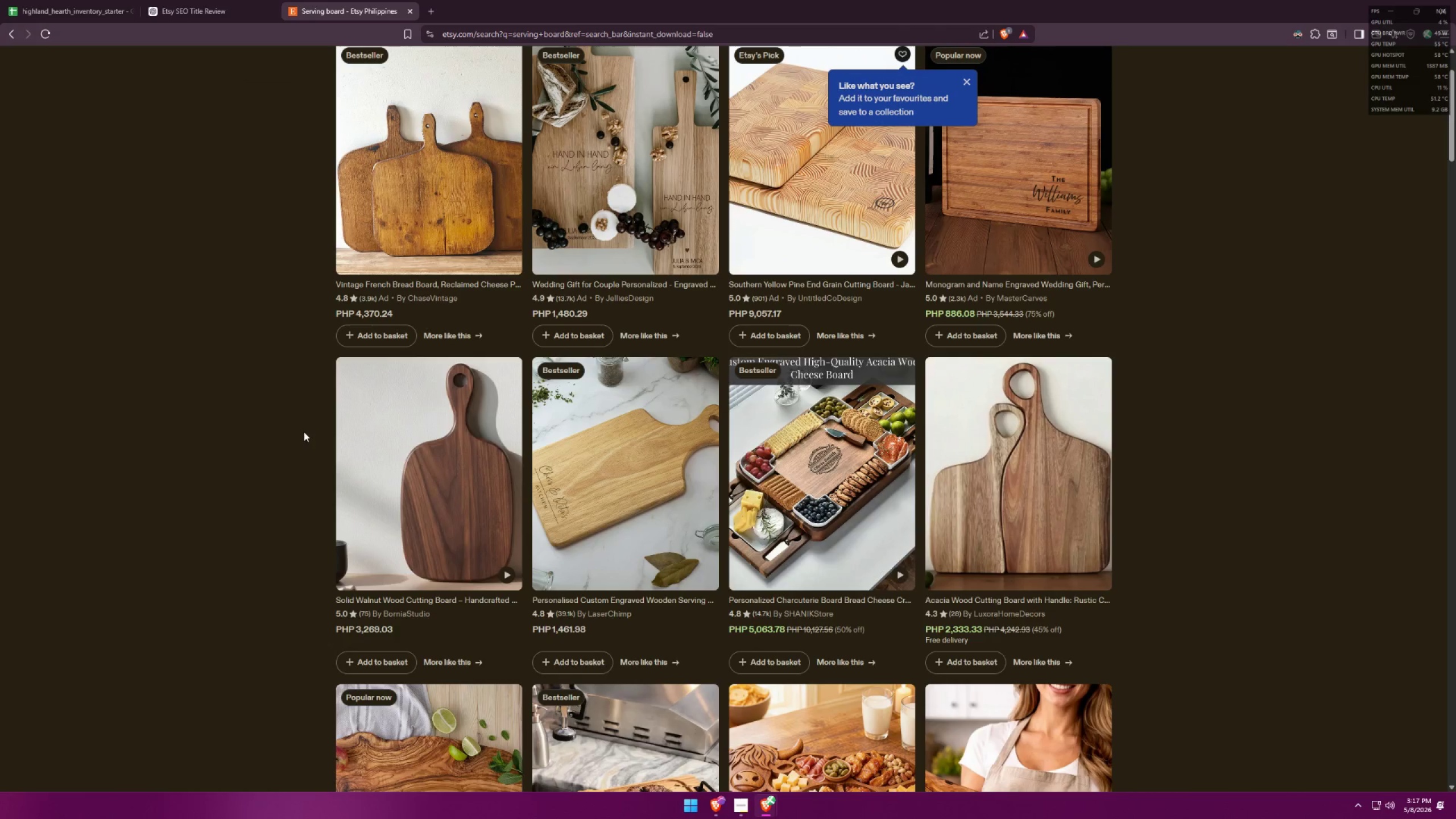 
left_click([423, 197])
 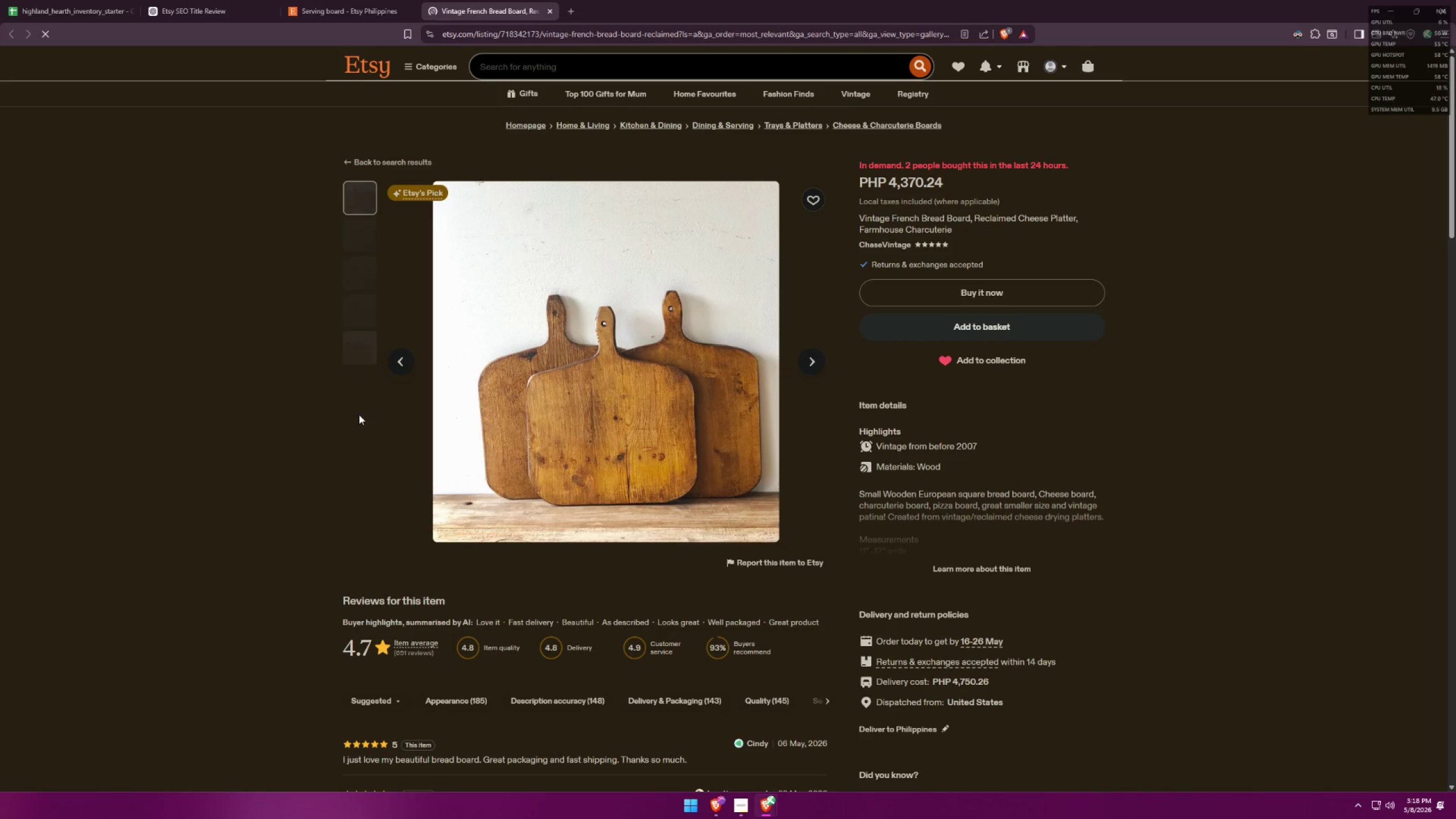 
wait(5.78)
 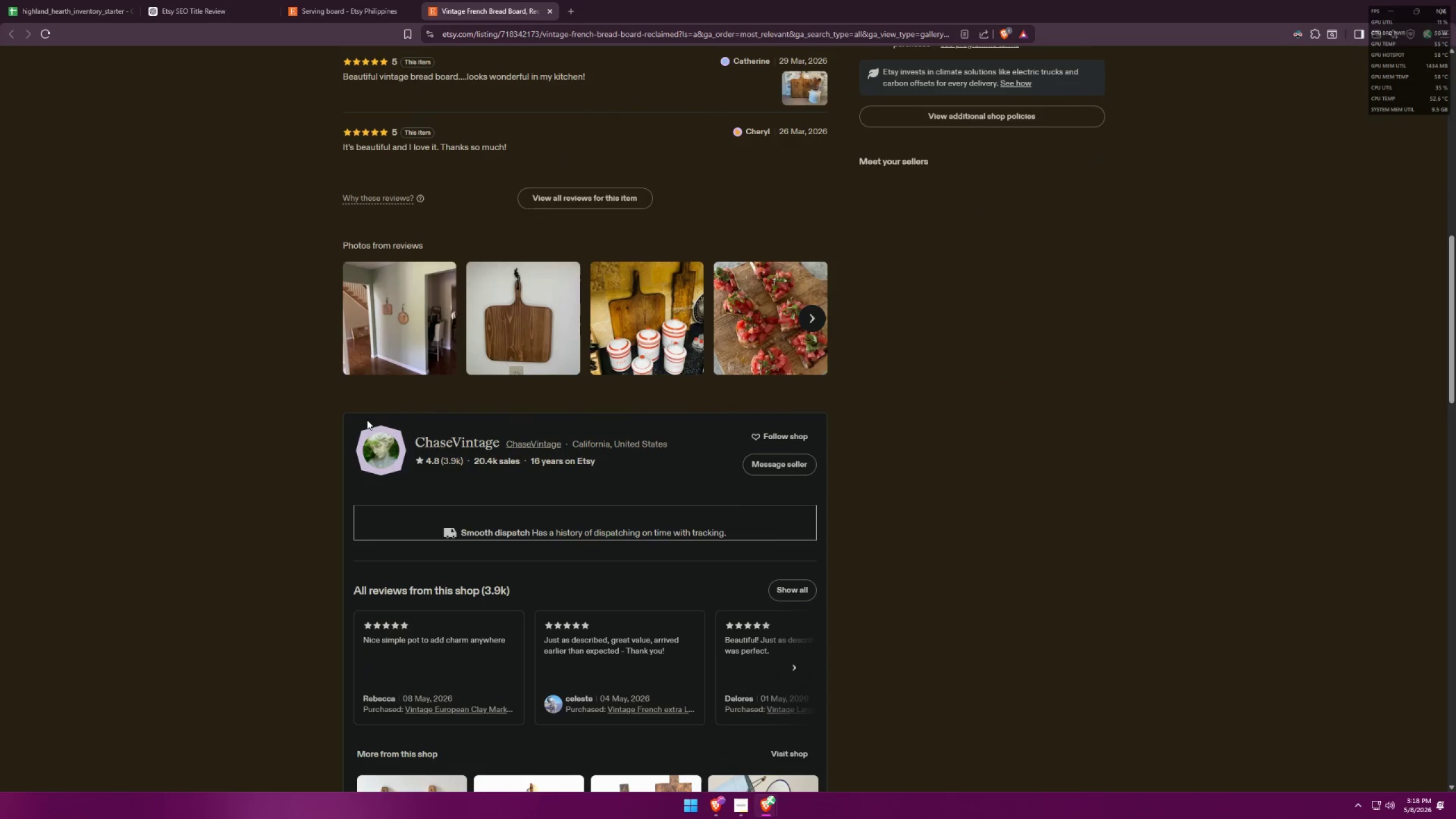 
key(Alt+AltLeft)
 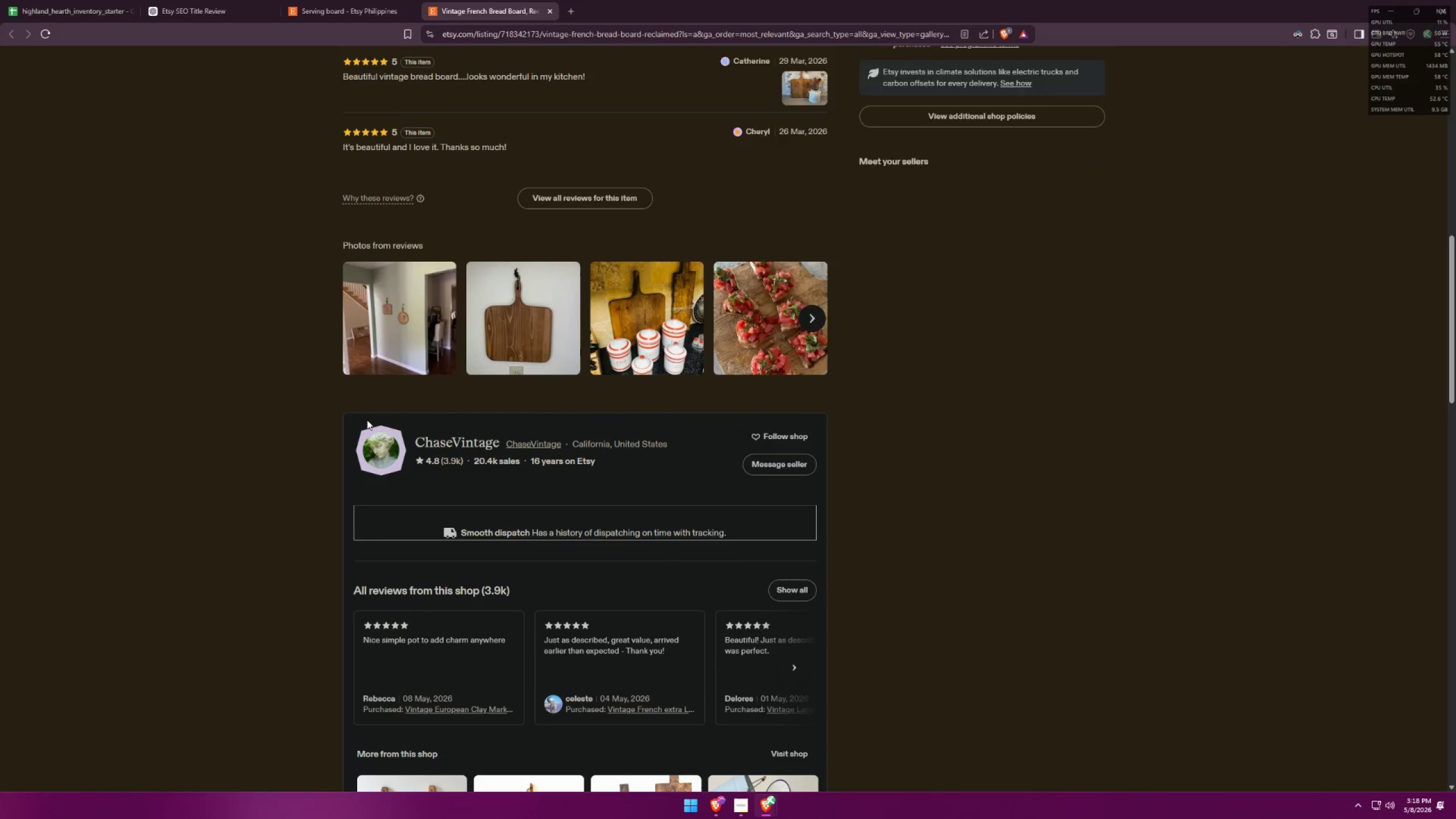 
scroll: coordinate [366, 420], scroll_direction: down, amount: 14.0
 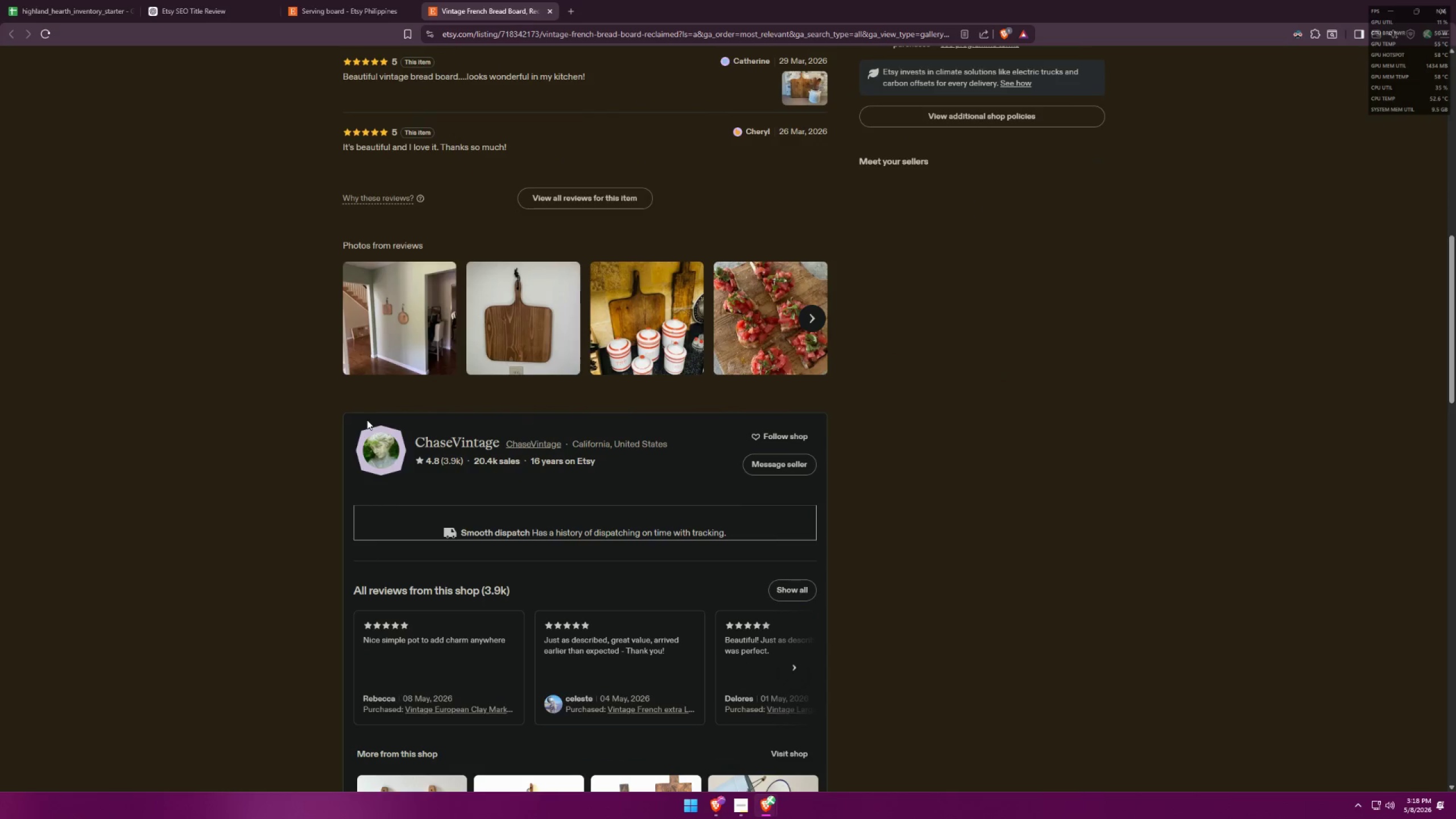 
key(Alt+Tab)
 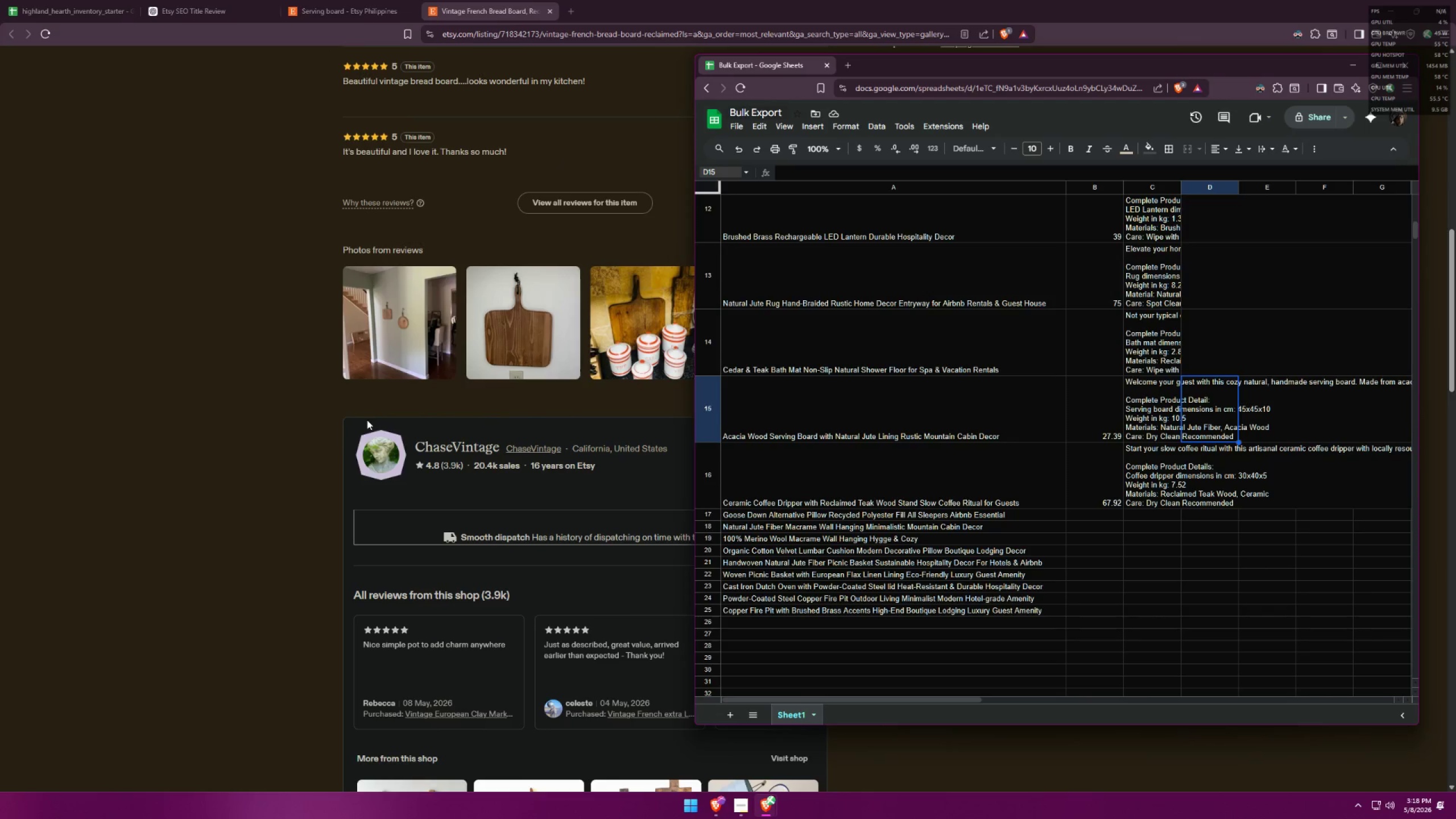 
key(Alt+AltLeft)
 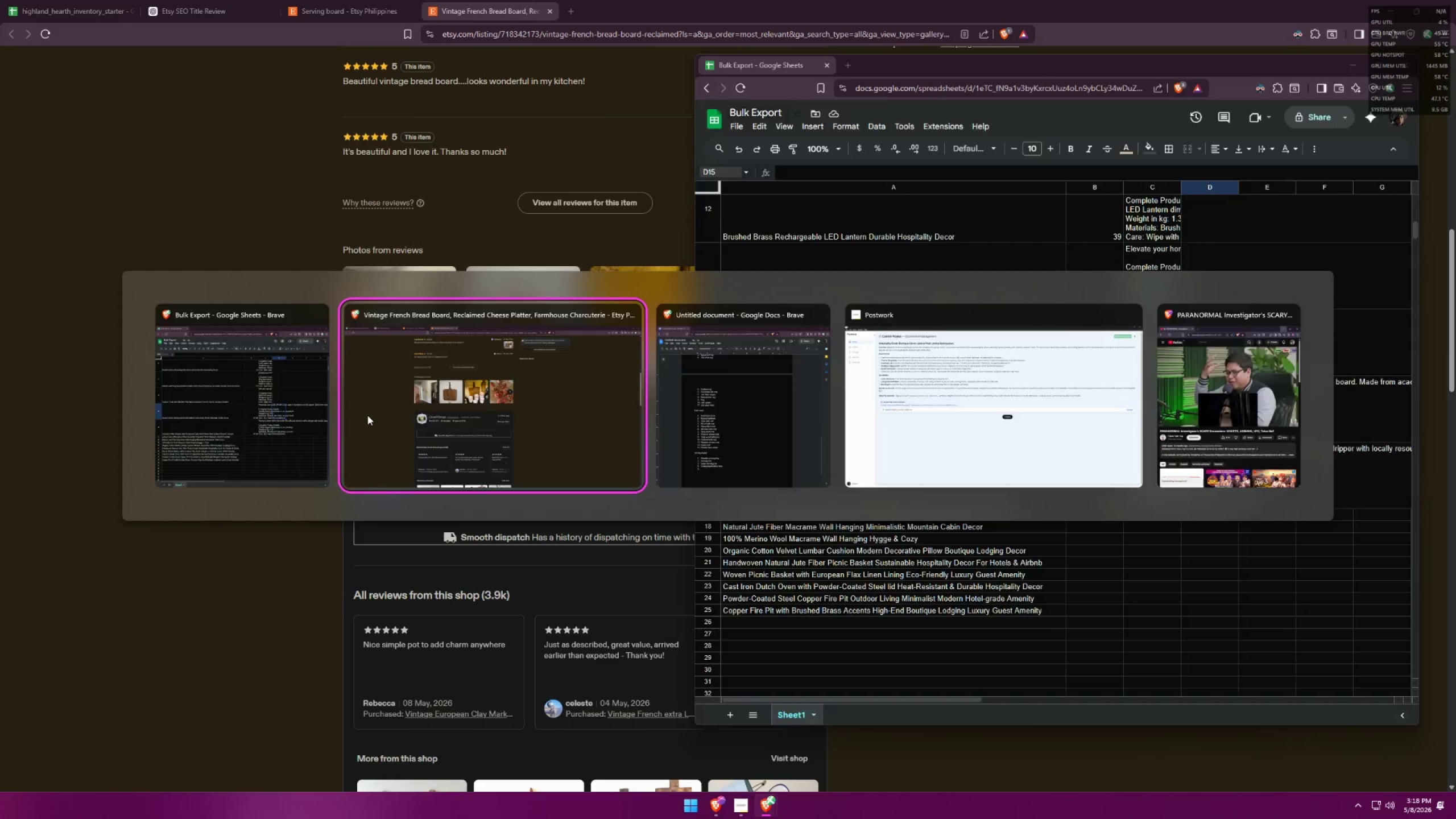 
key(Alt+Tab)
 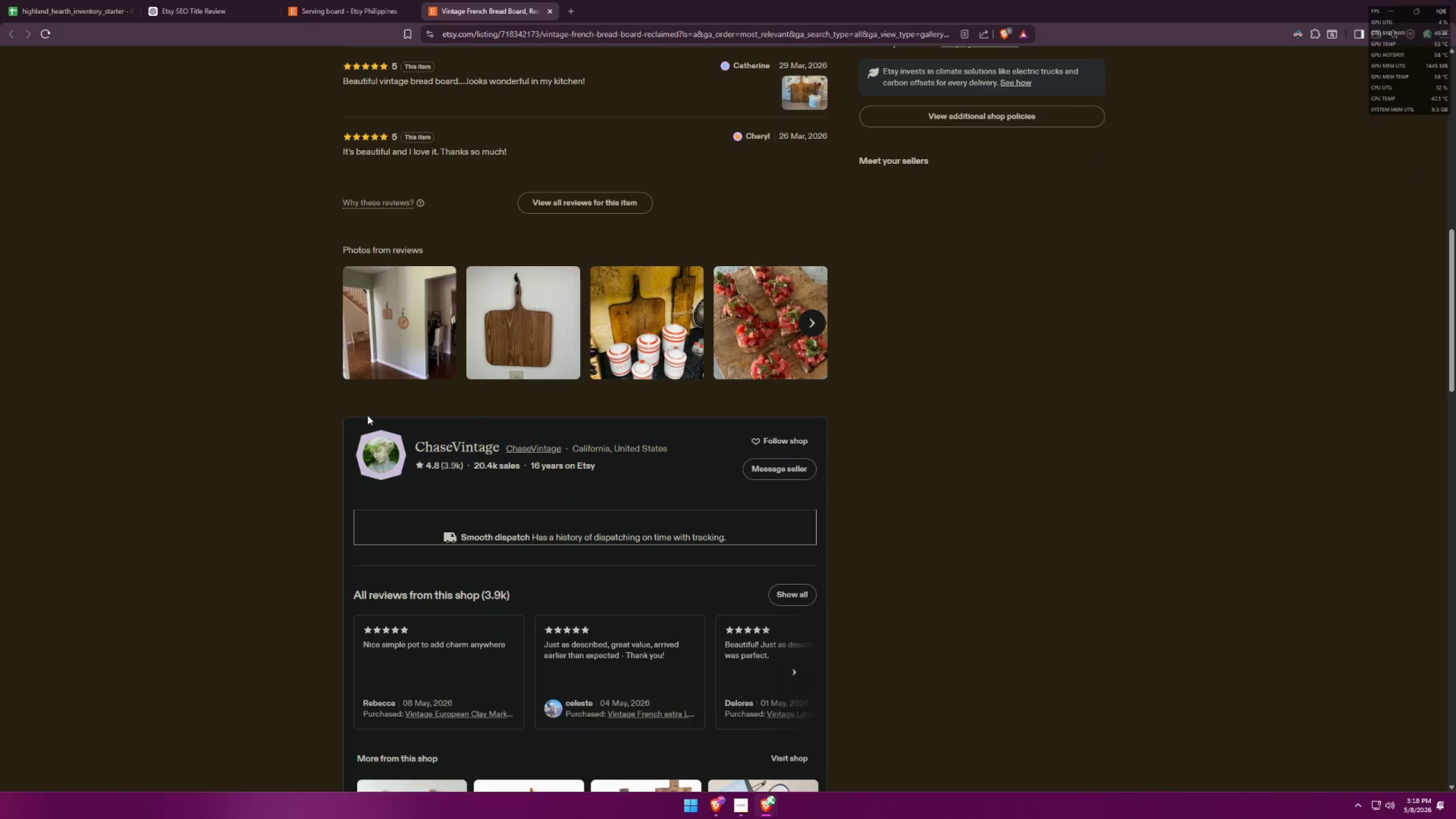 
scroll: coordinate [336, 366], scroll_direction: down, amount: 26.0
 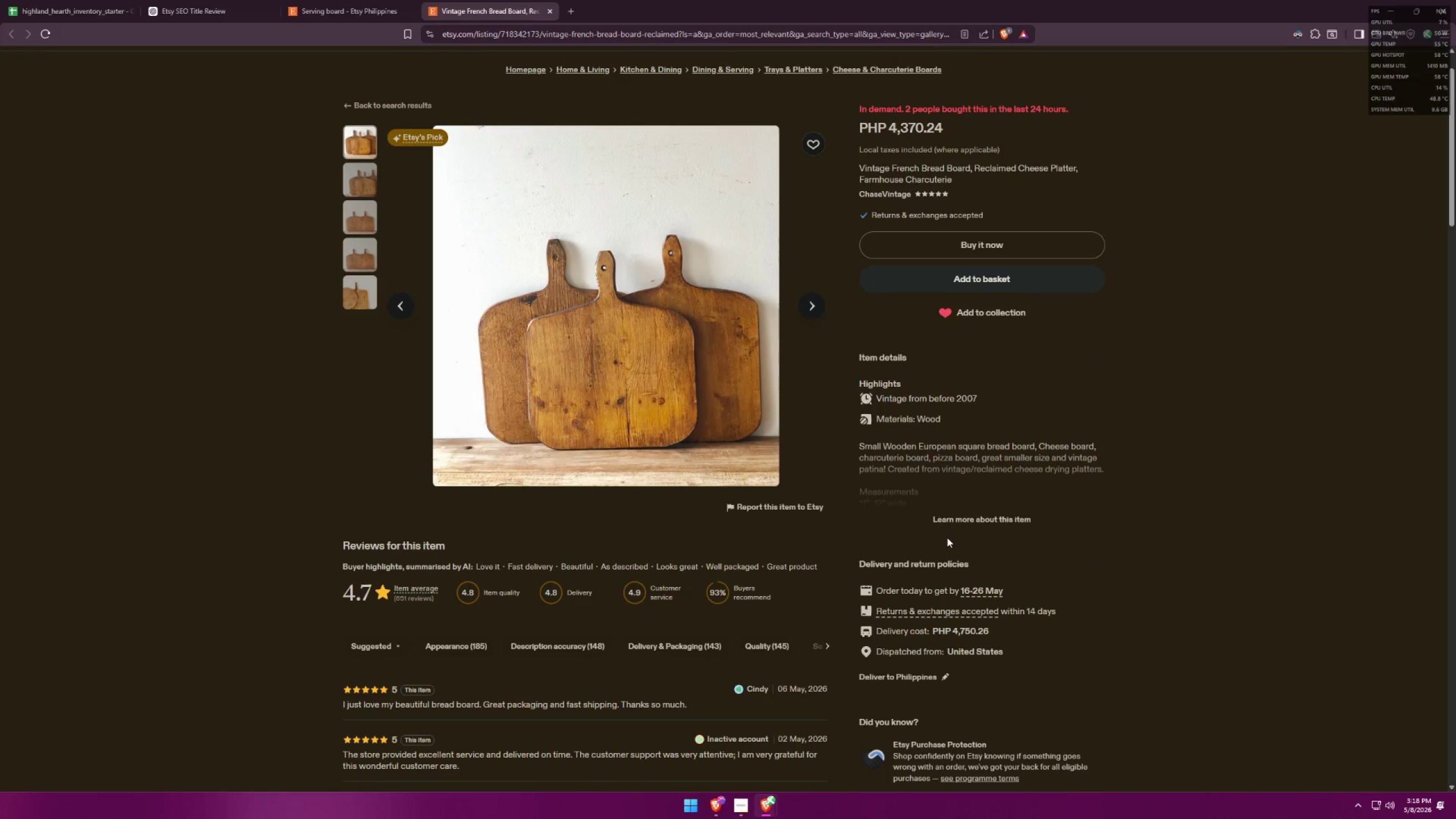 
scroll: coordinate [953, 530], scroll_direction: down, amount: 41.0
 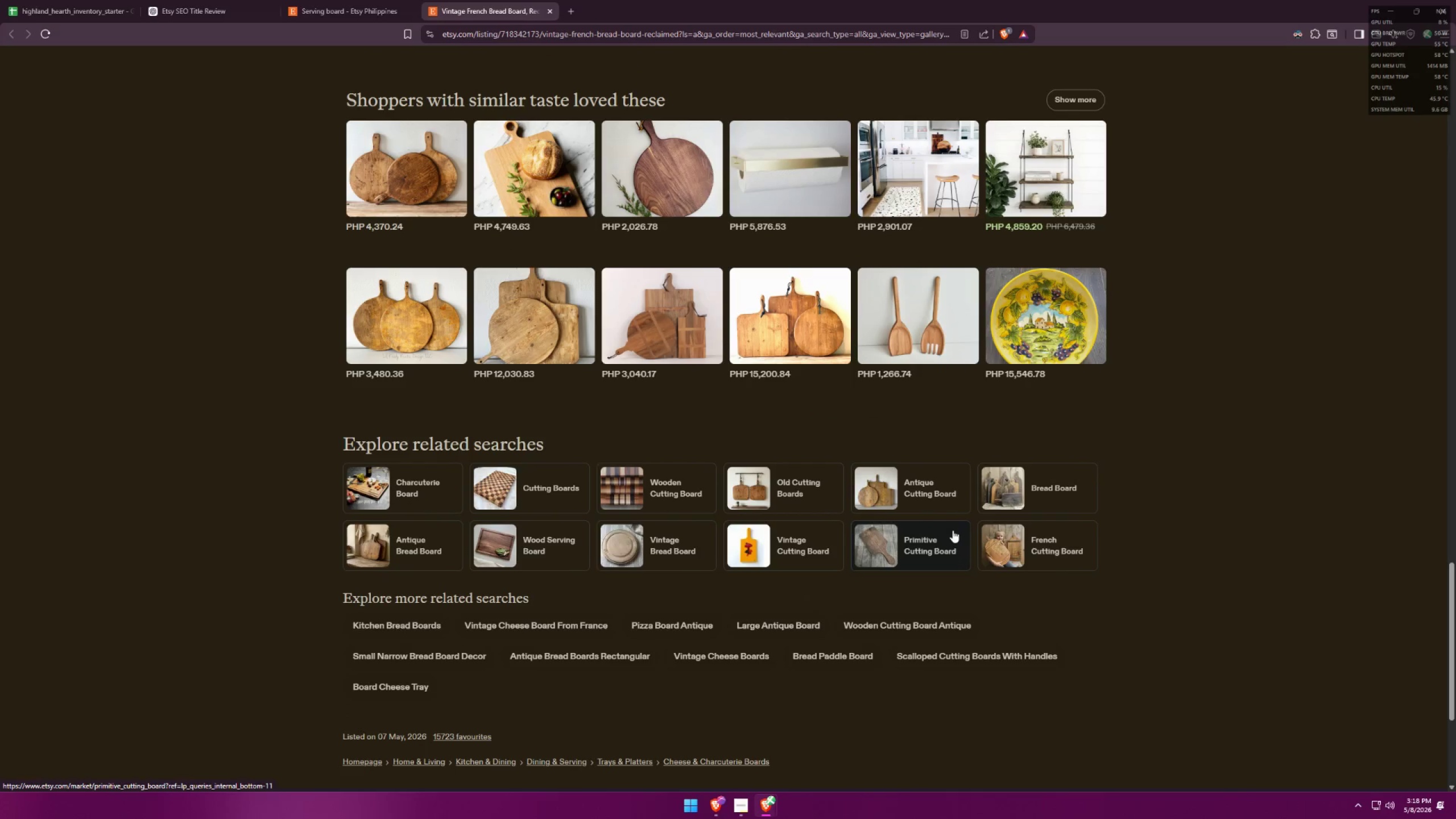 
key(Alt+AltLeft)
 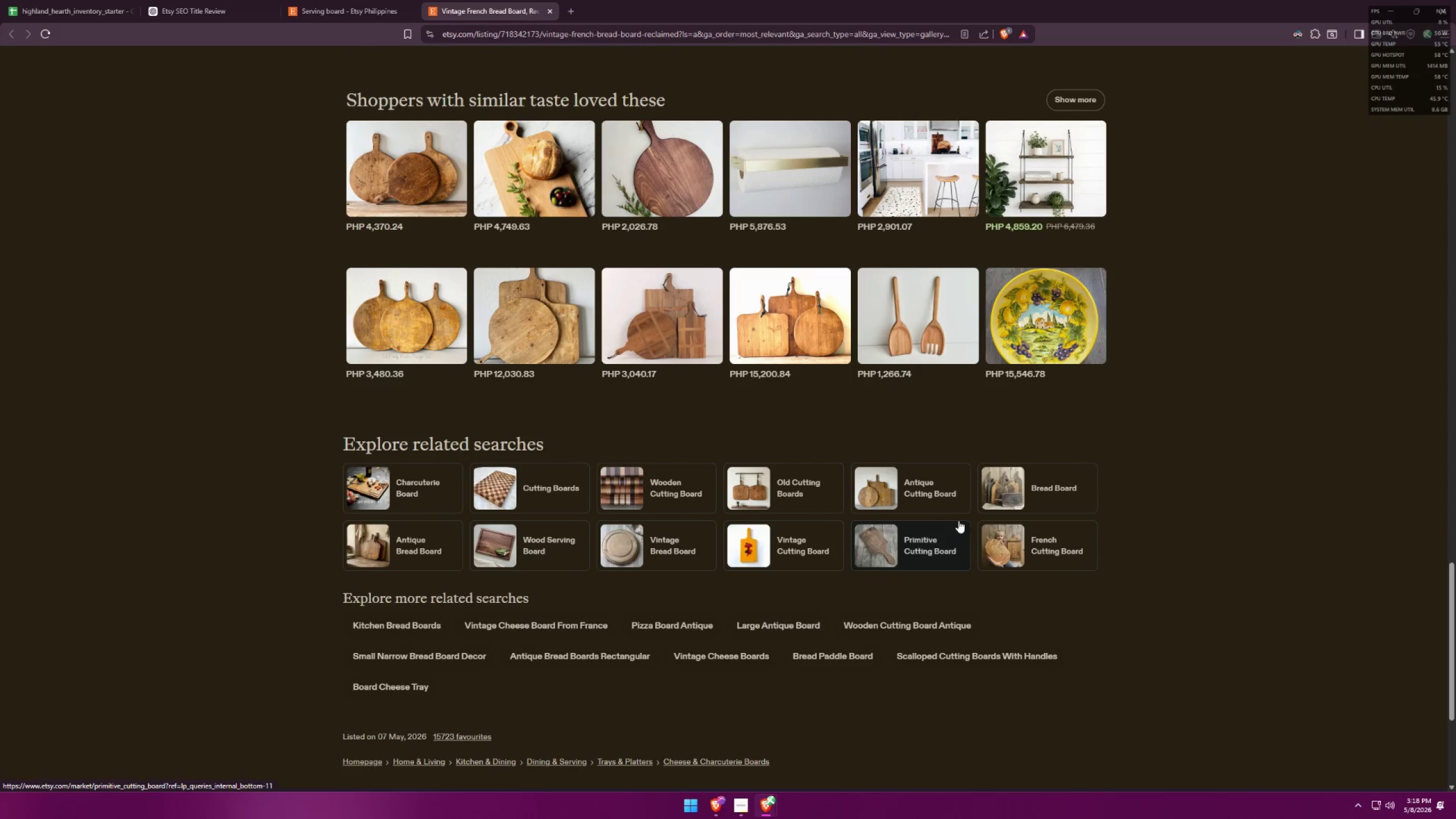 
key(Alt+Tab)
 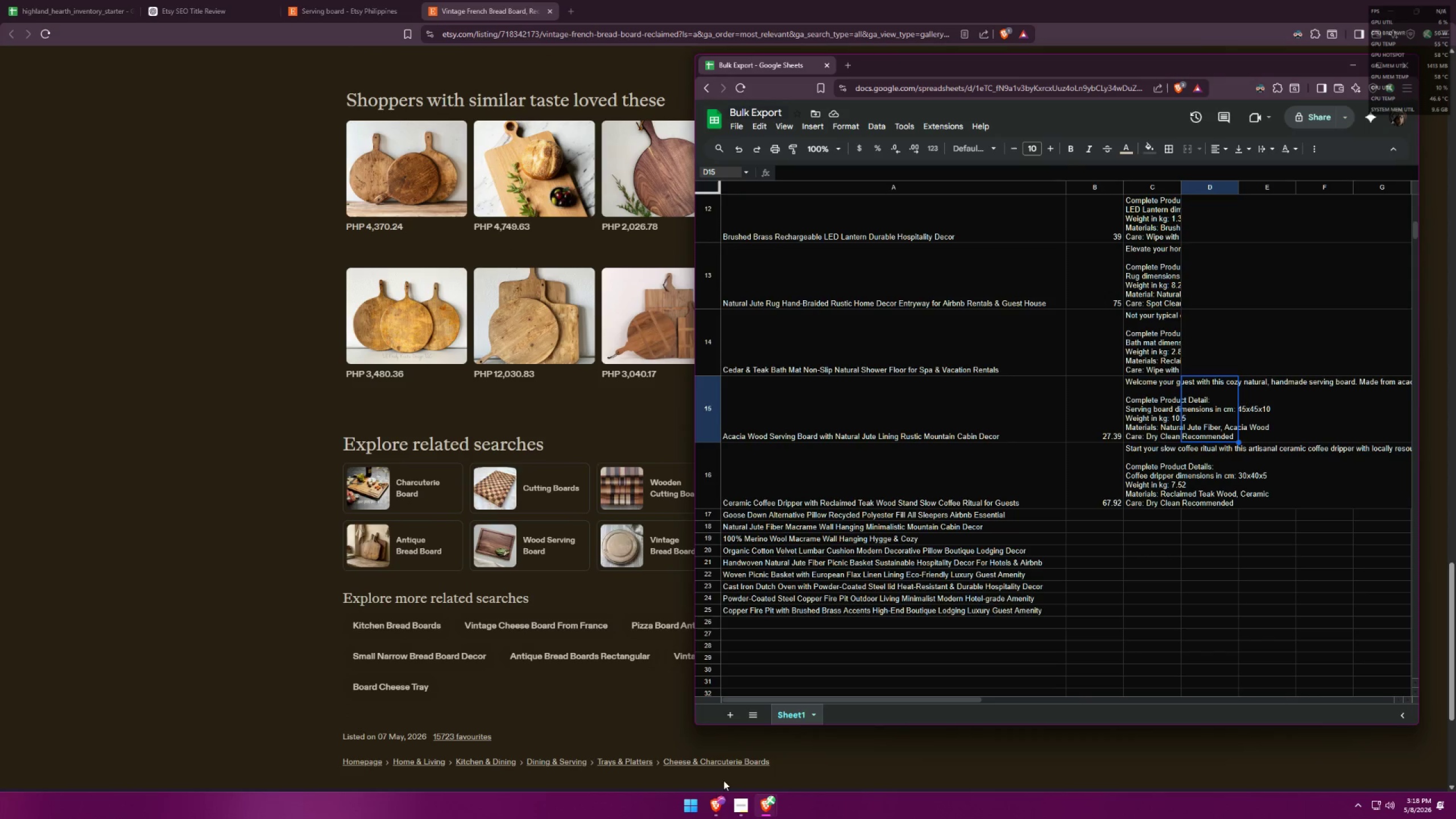 
double_click([763, 807])
 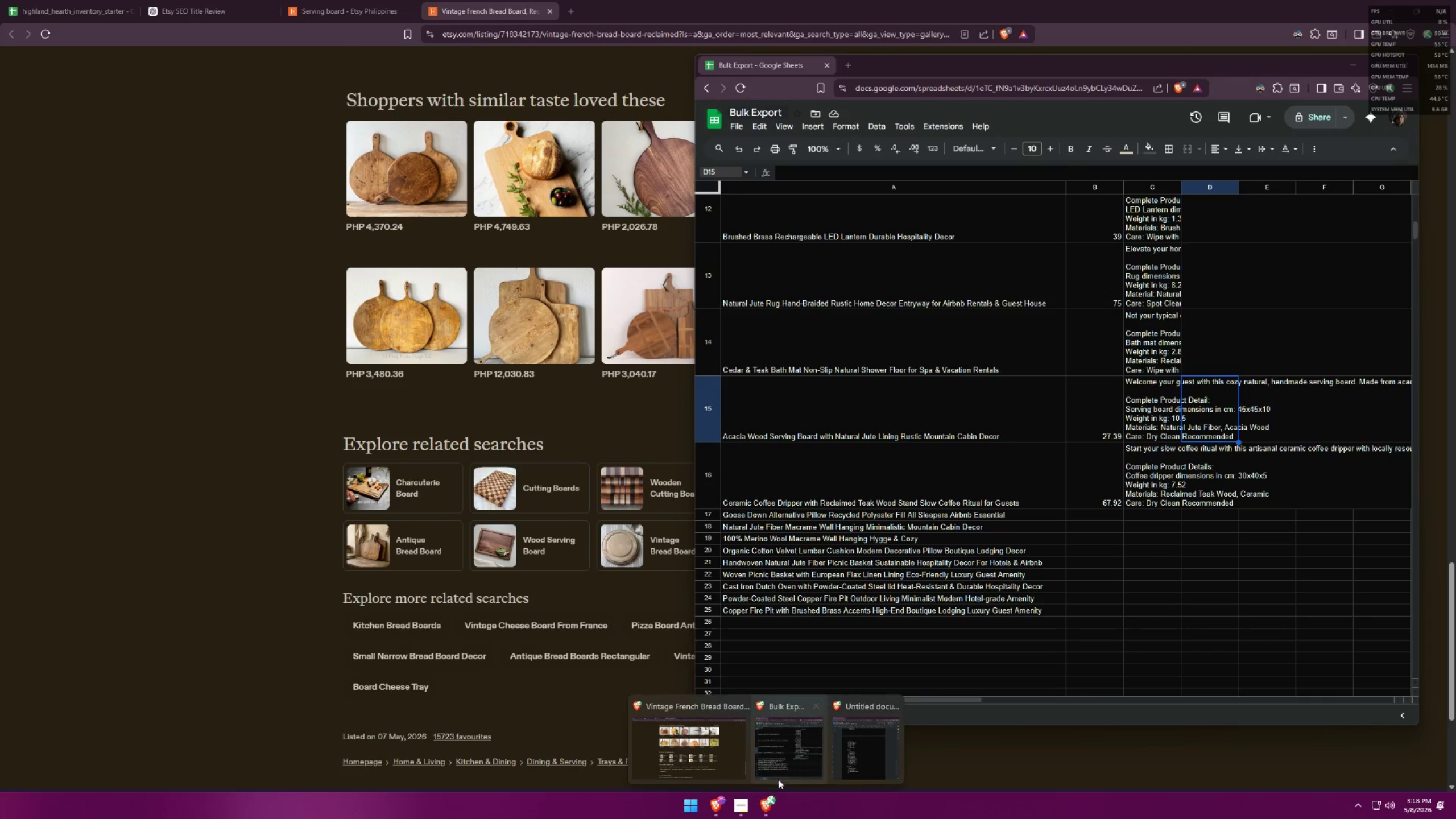 
left_click([779, 751])
 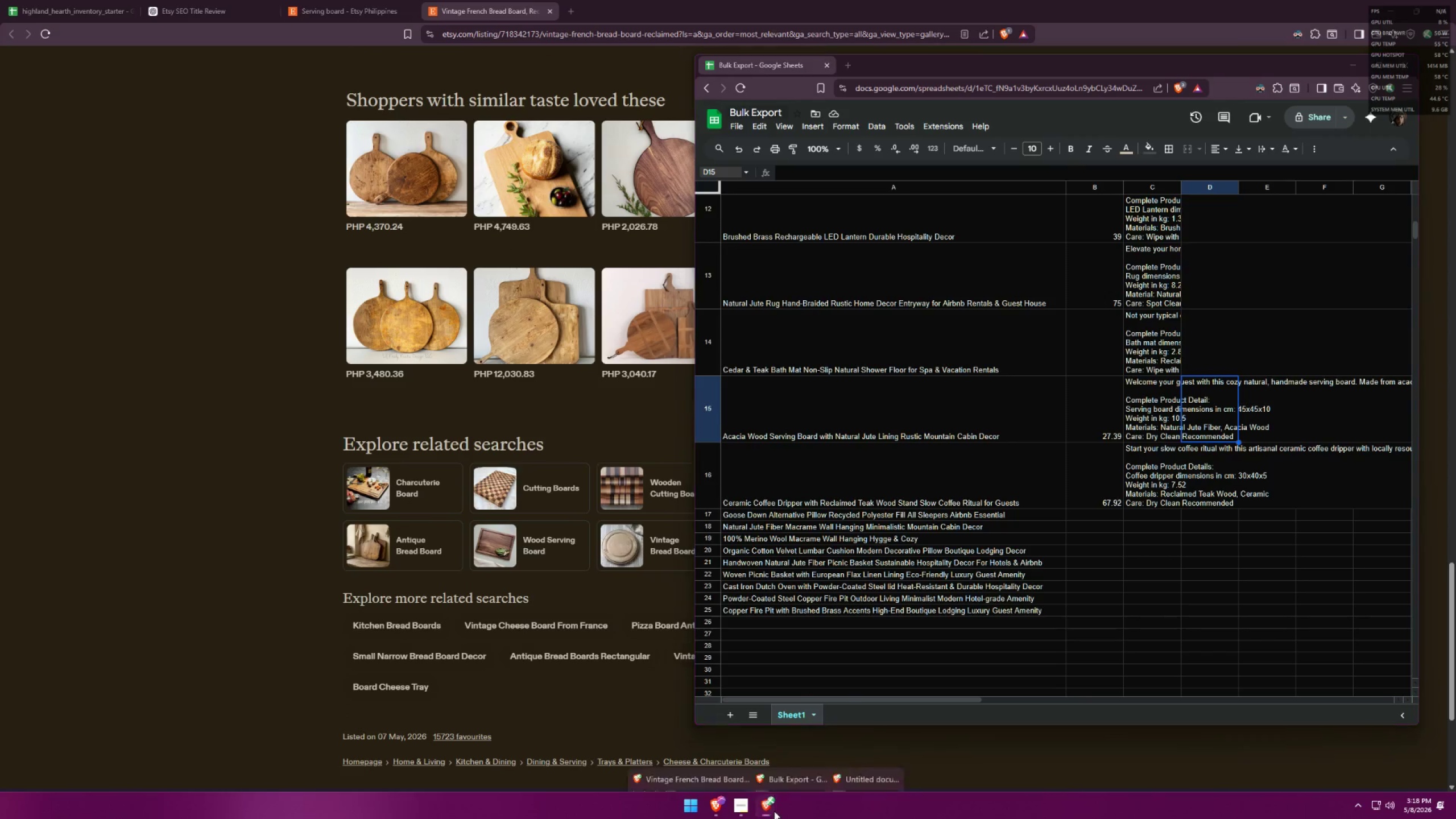 
double_click([842, 773])
 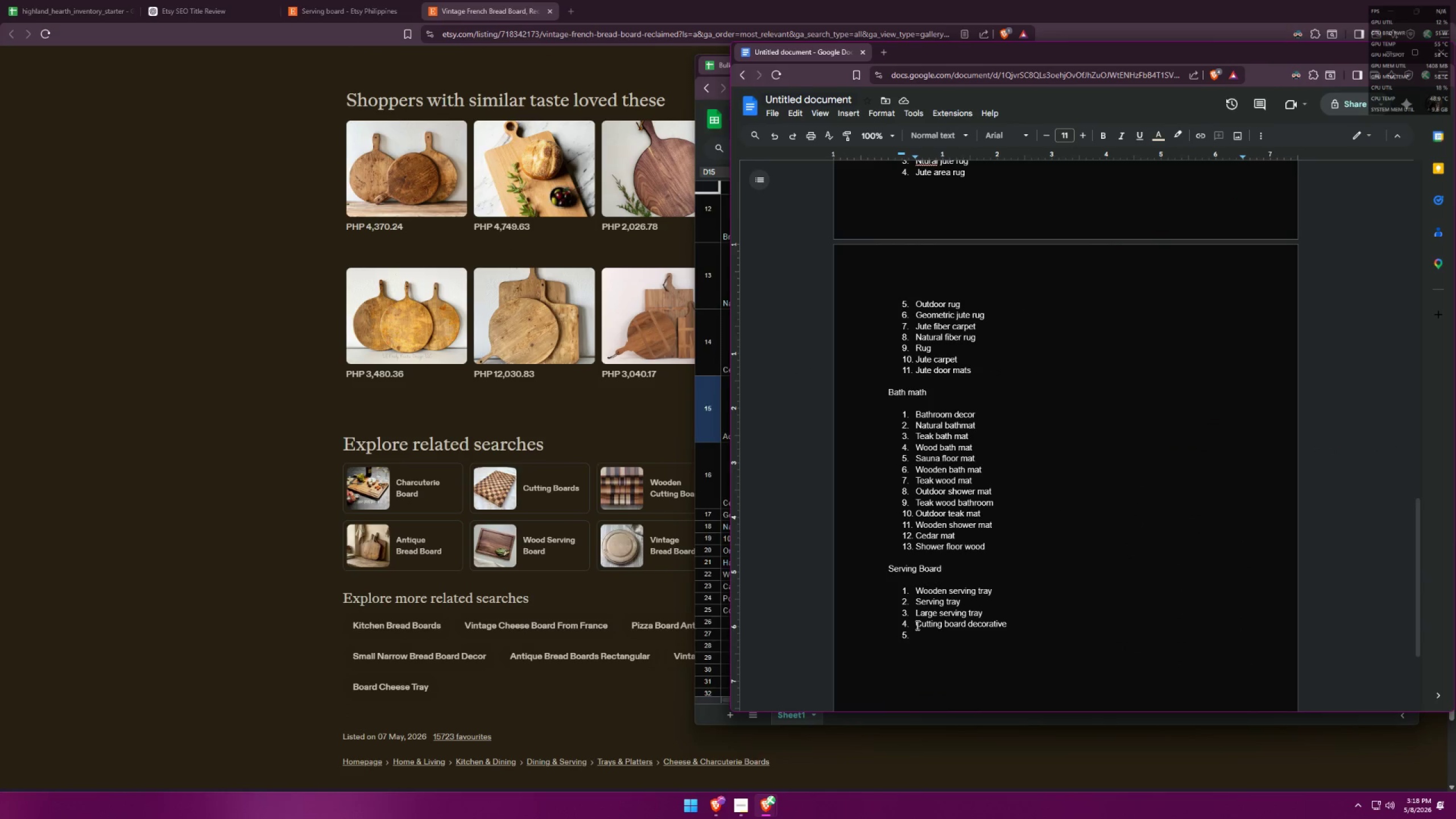 
type(charcuterie board)
 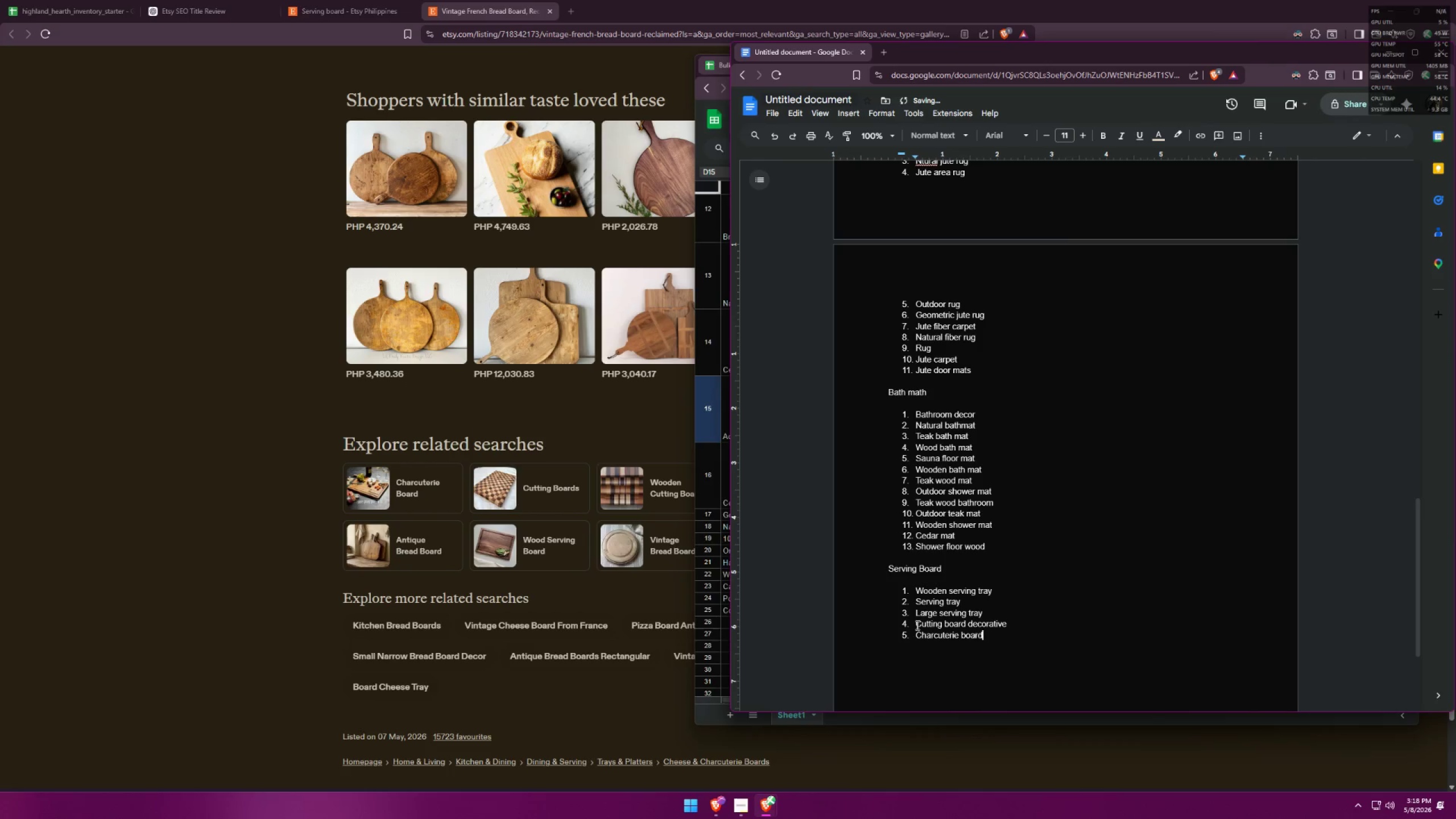 
key(Enter)
 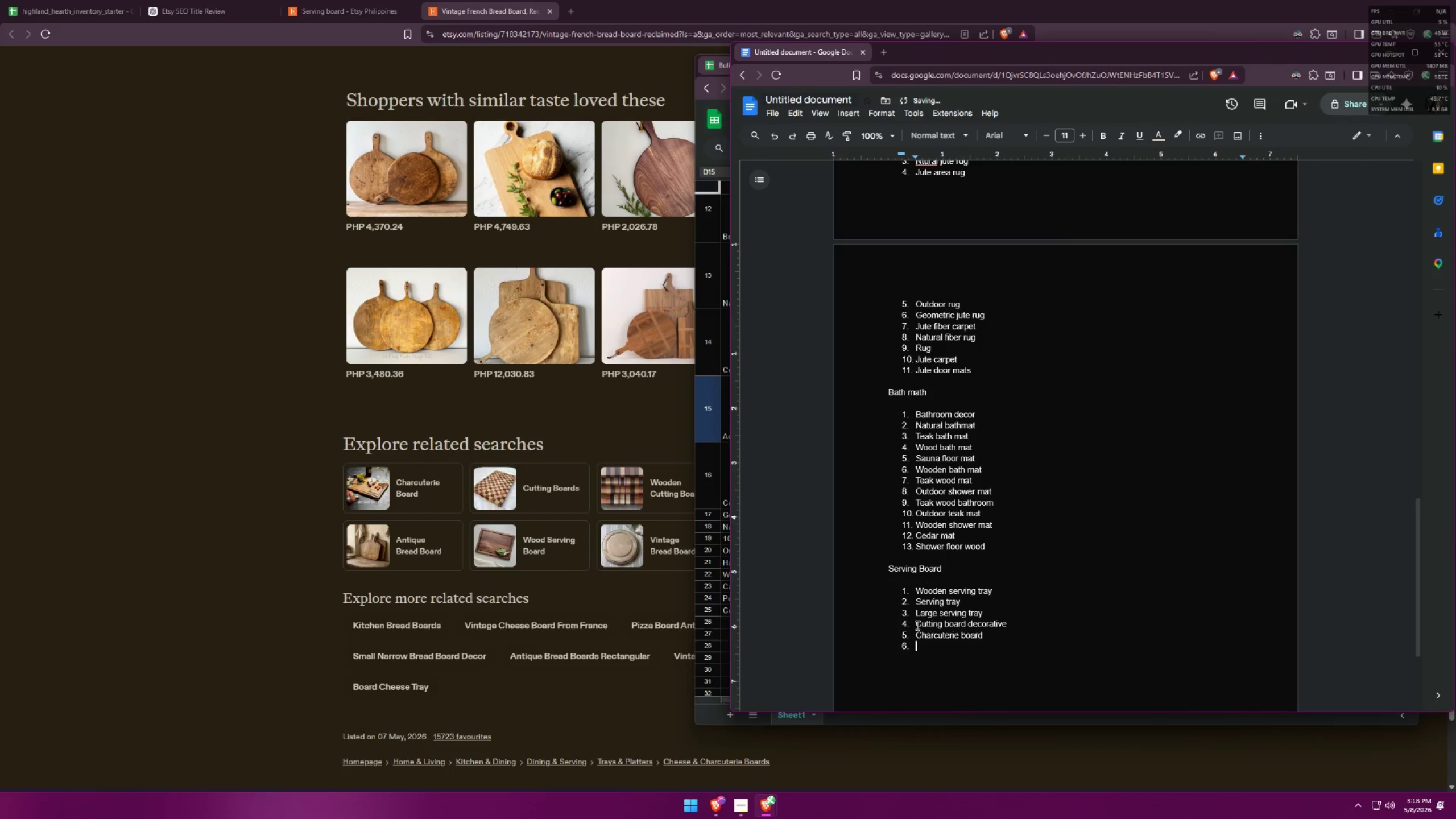 
type(wood serving board)
 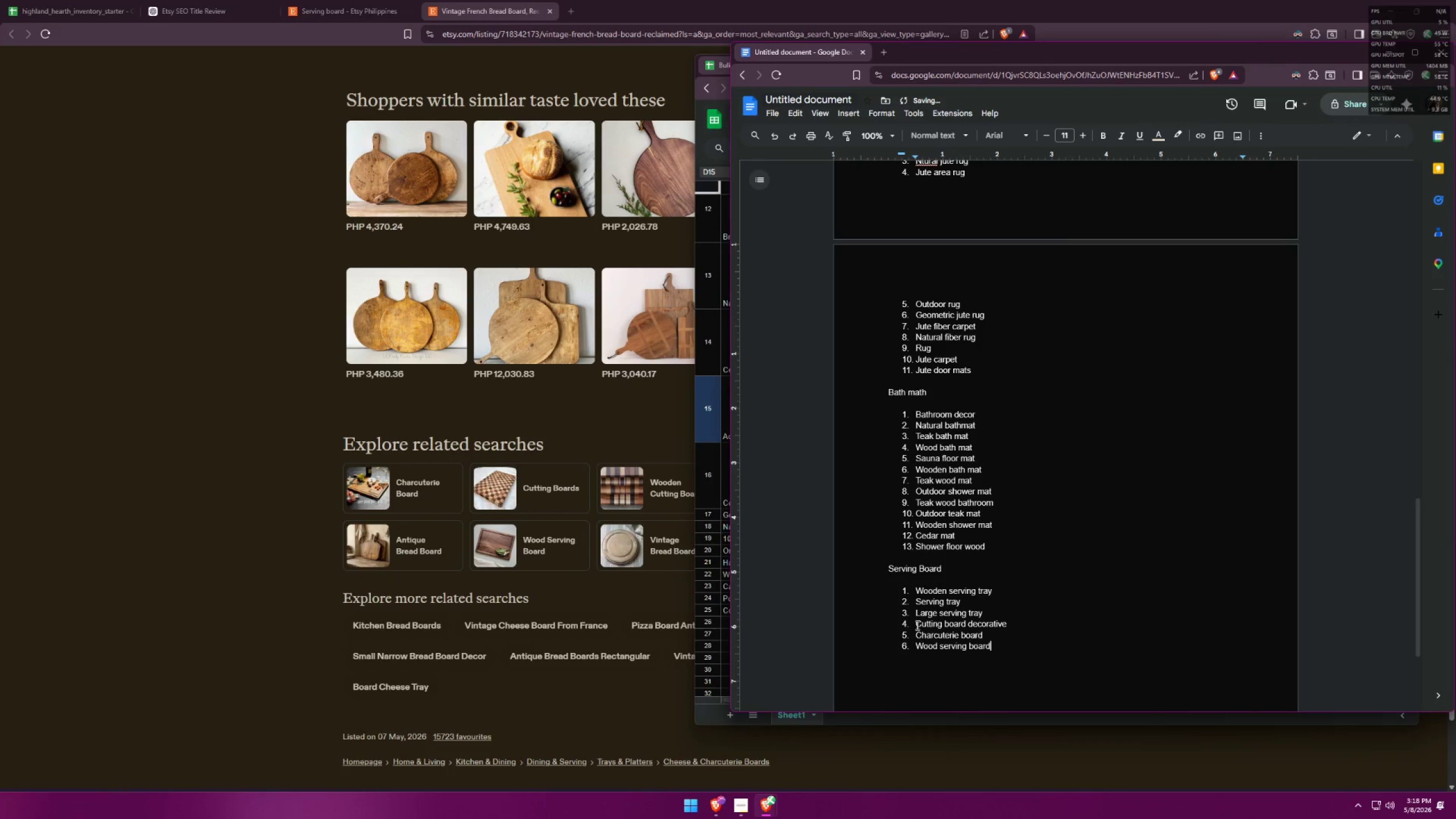 
key(Enter)
 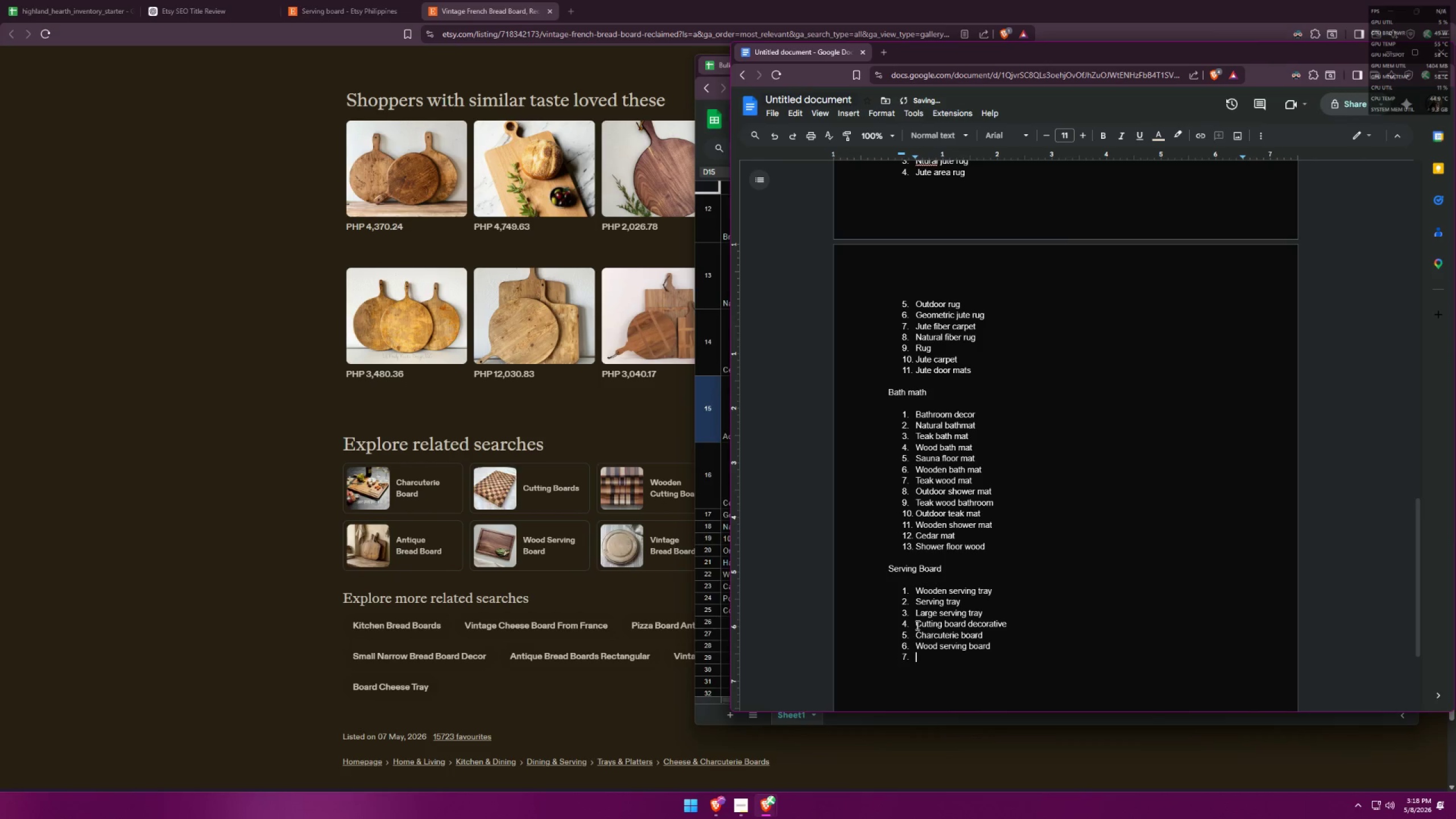 
key(Alt+AltLeft)
 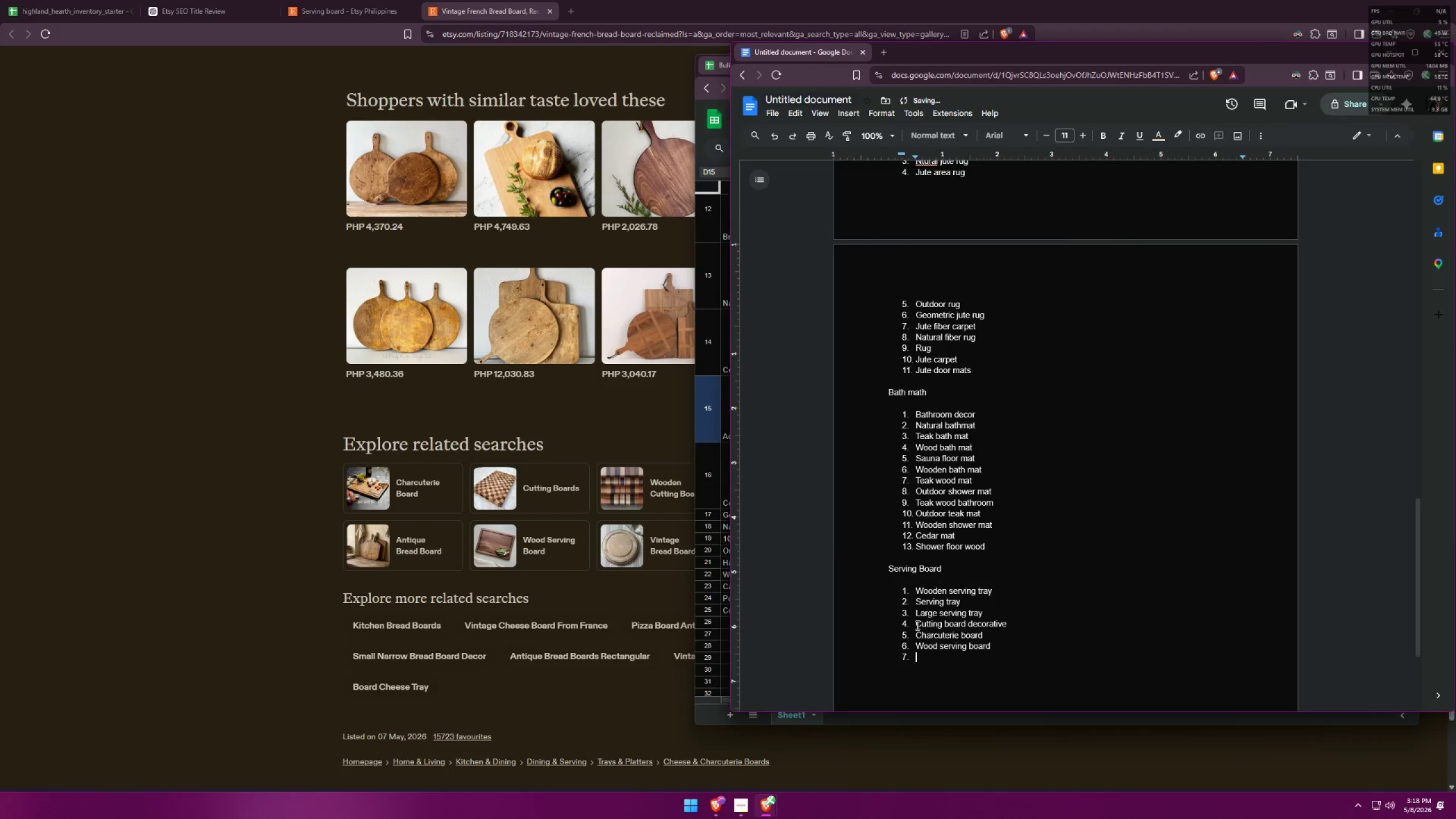 
key(Alt+Tab)
 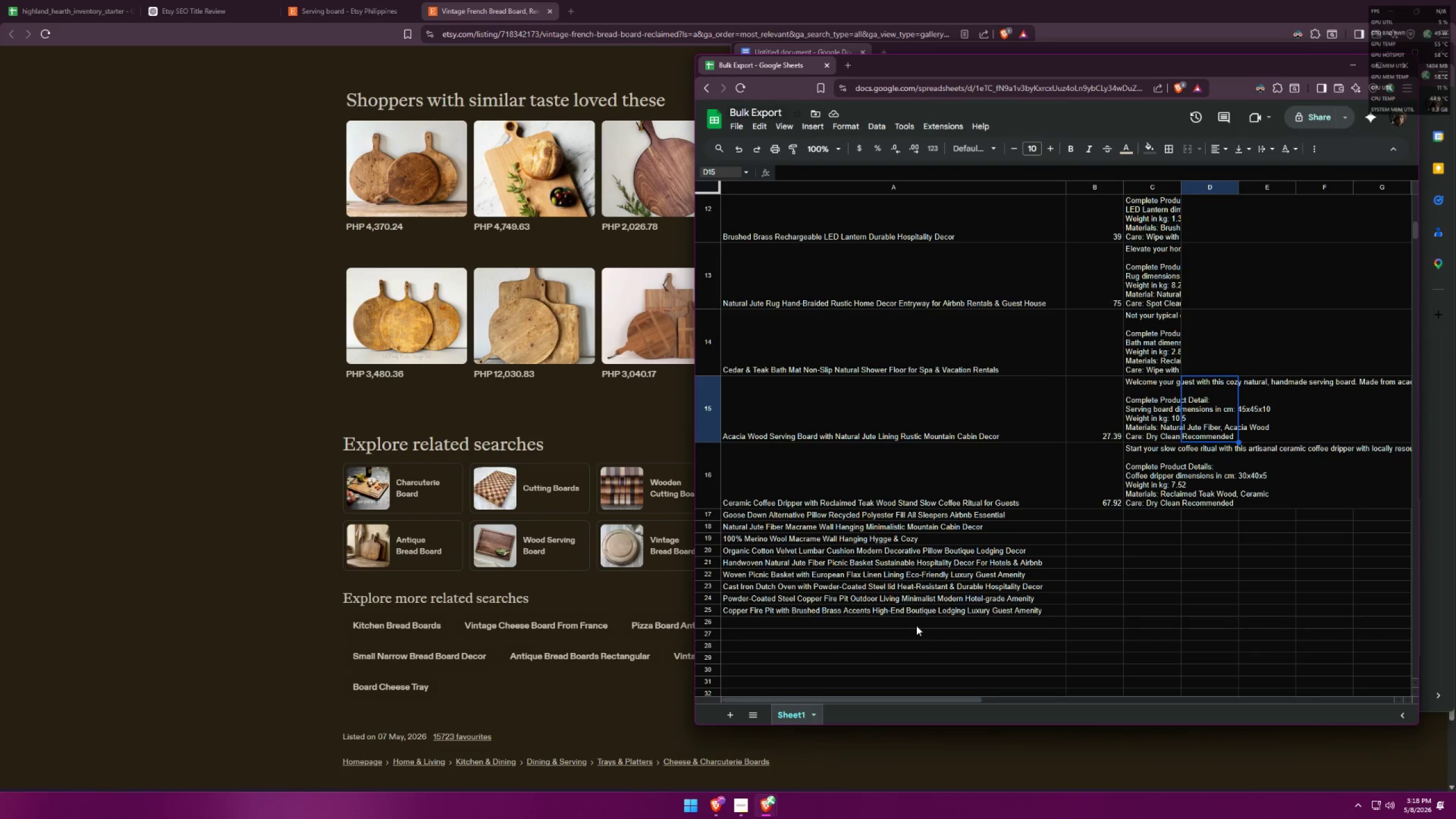 
key(Alt+AltLeft)
 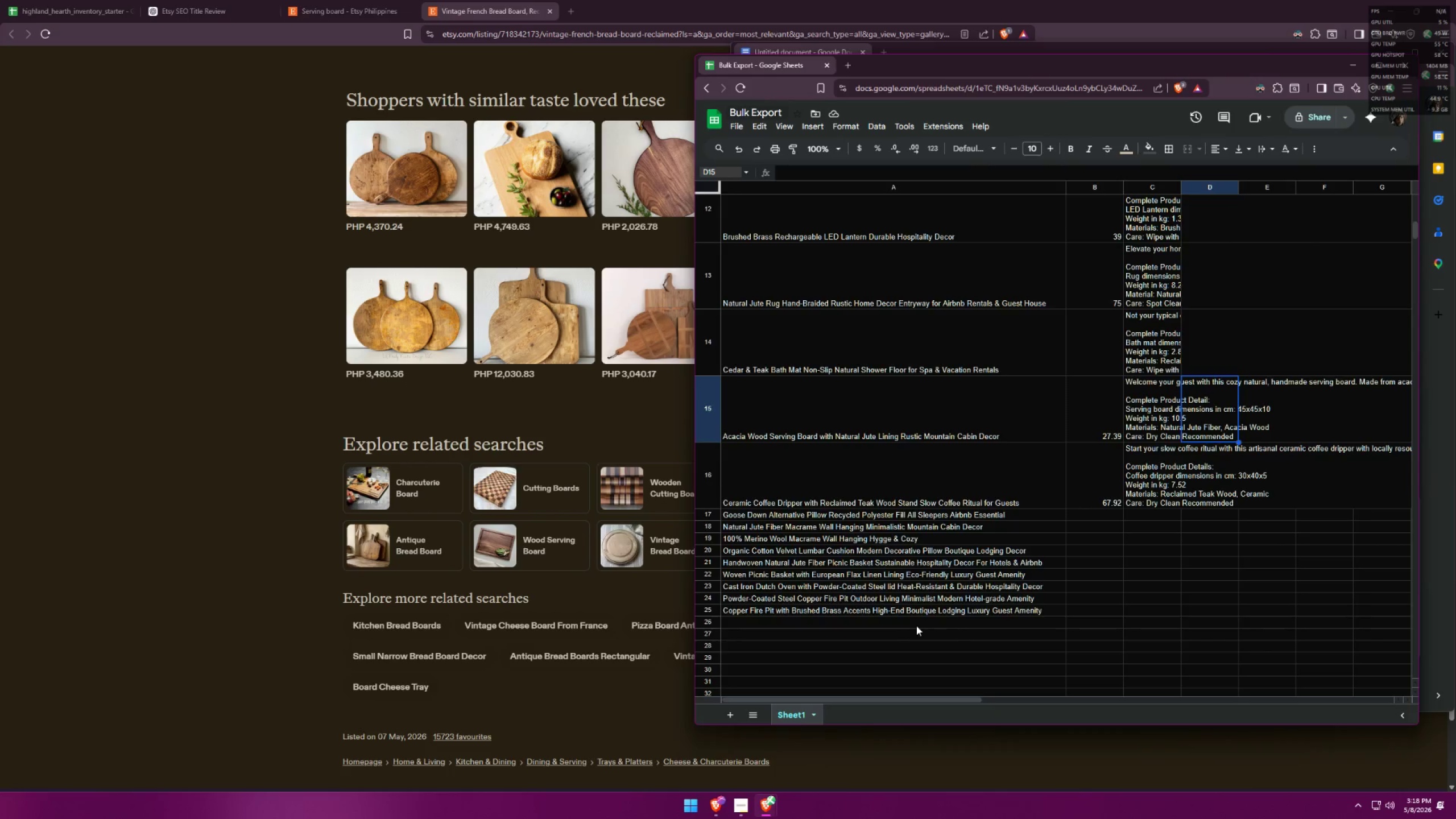 
key(Alt+Tab)
 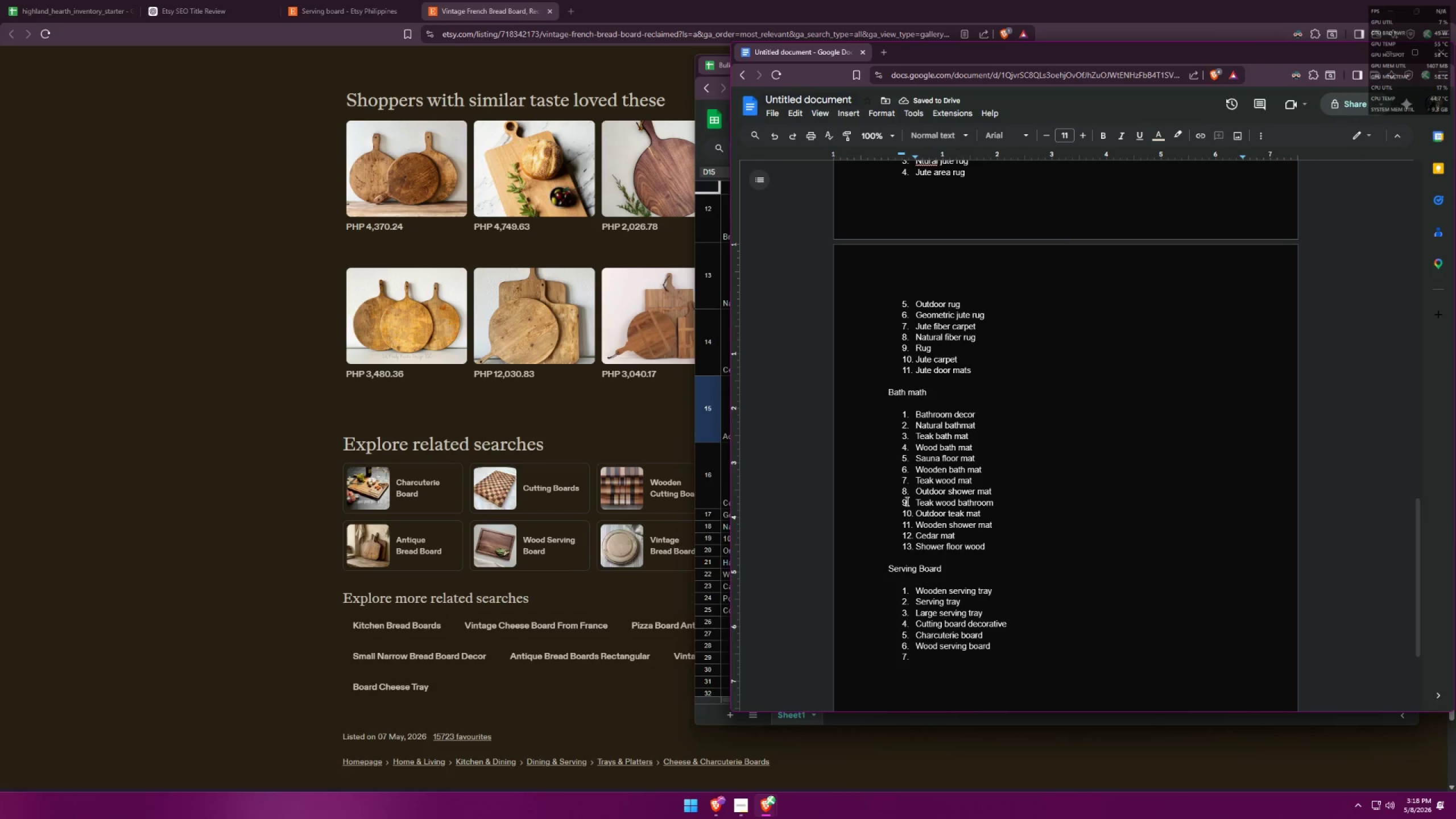 
type(antique bread board)
 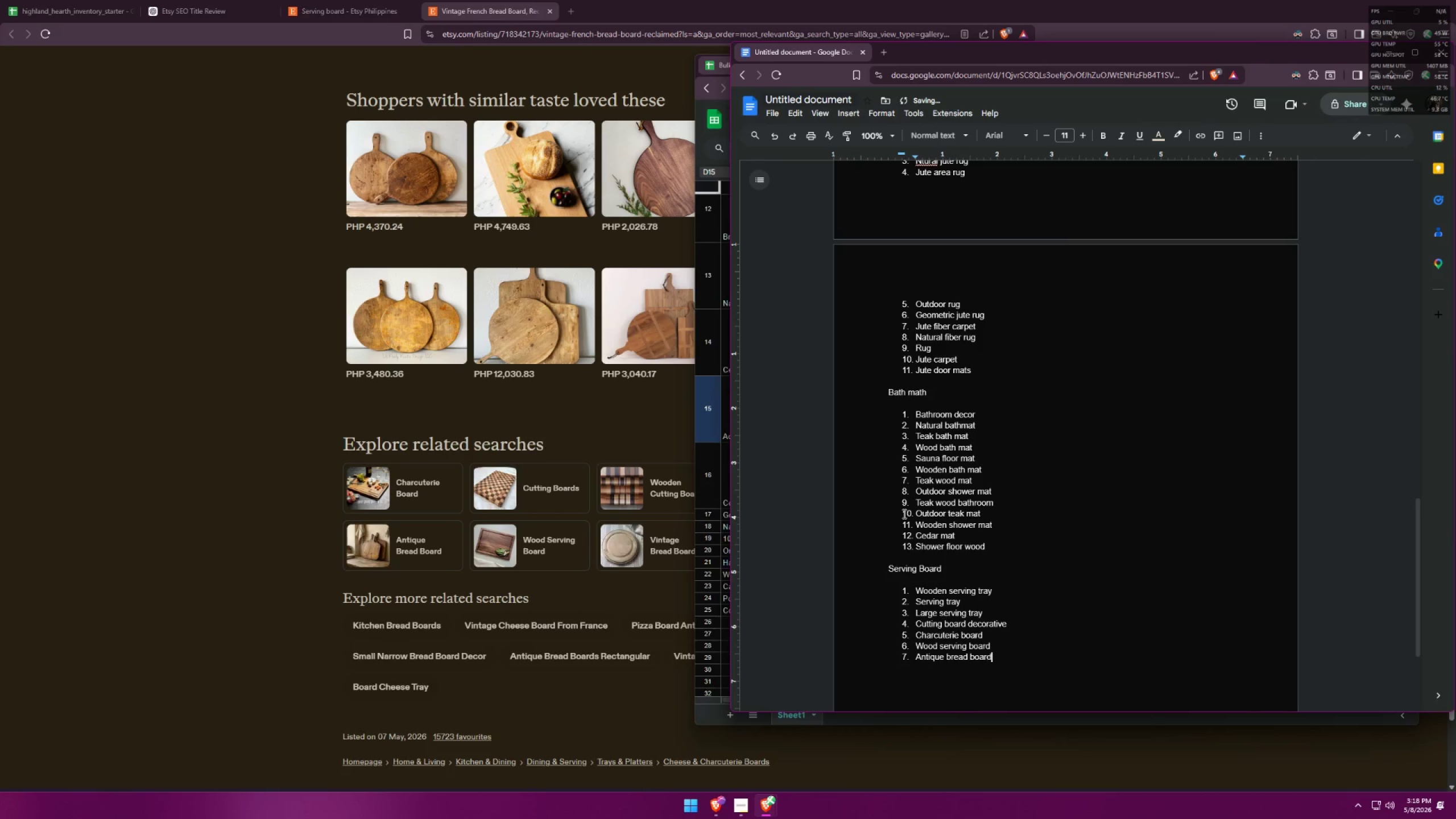 
key(Enter)
 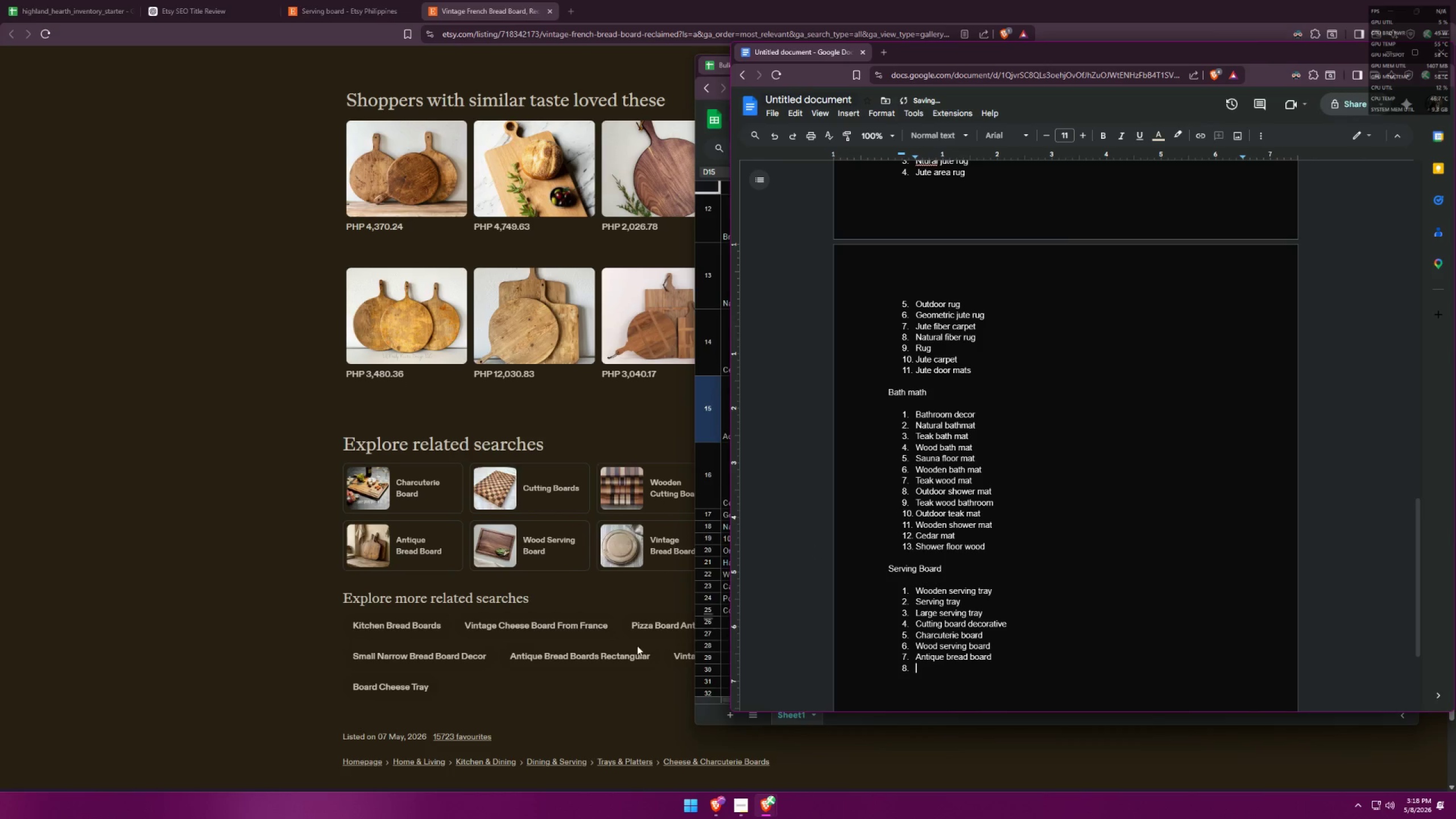 
left_click([163, 647])
 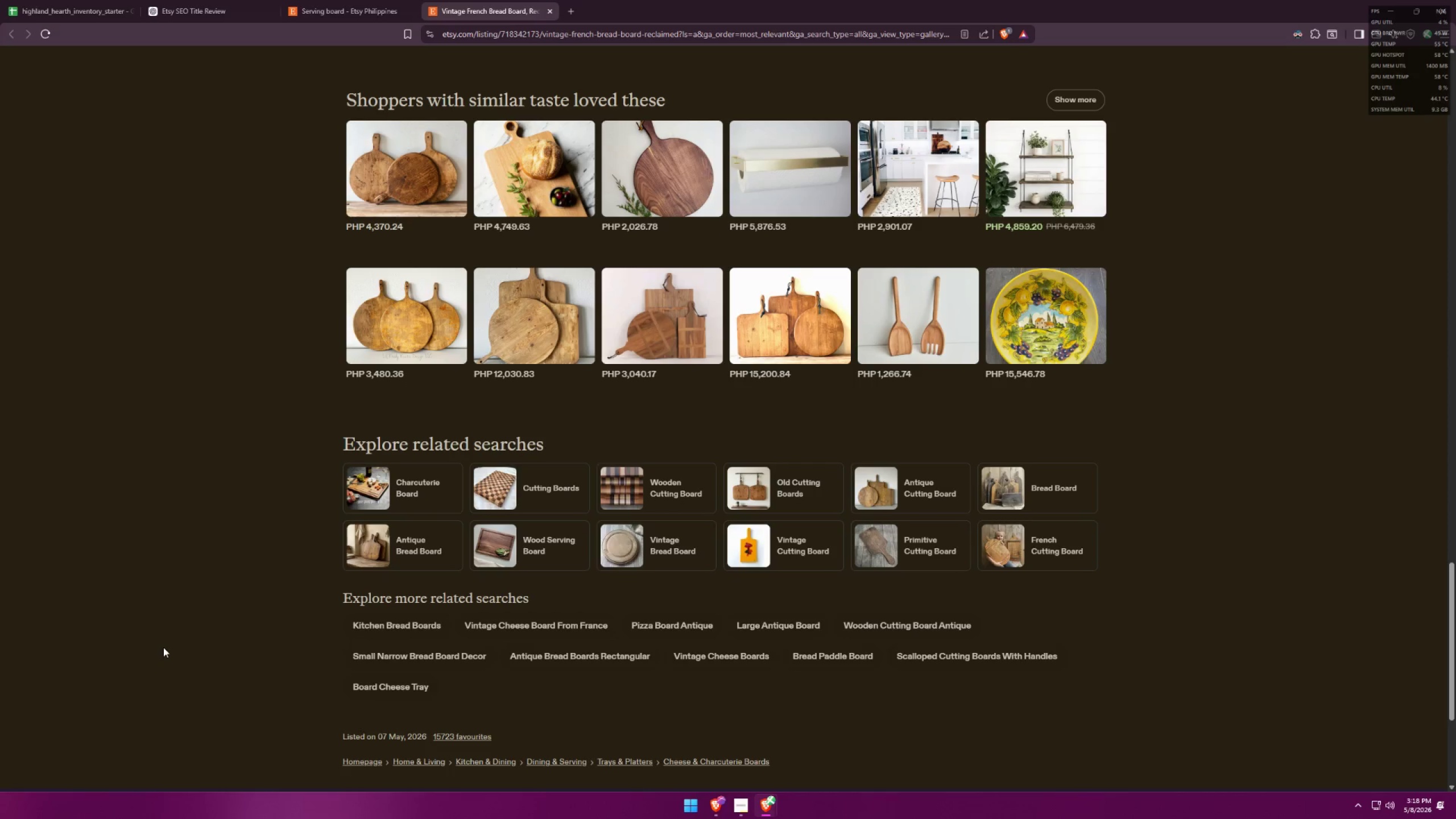 
wait(5.78)
 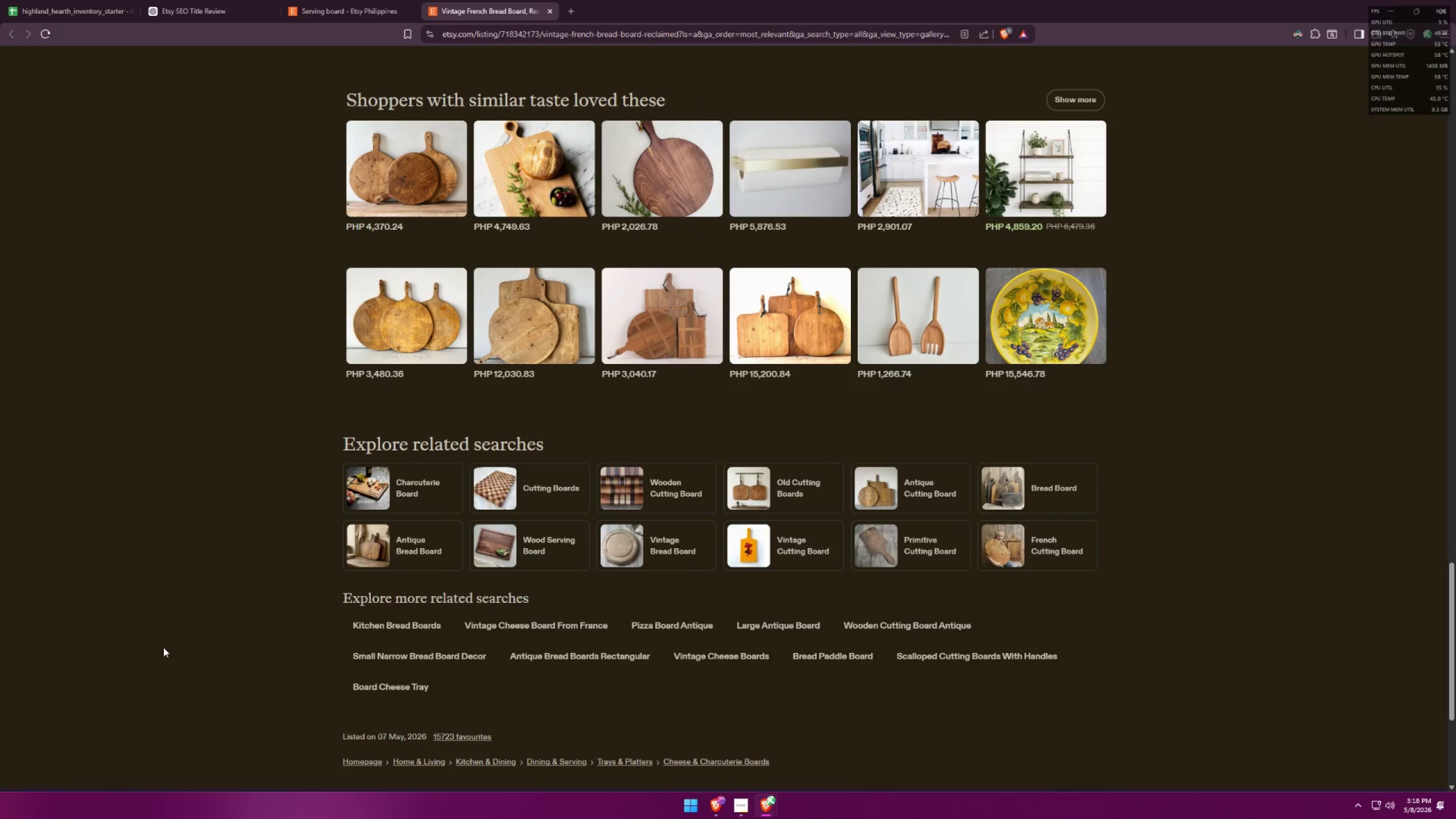 
key(Alt+AltLeft)
 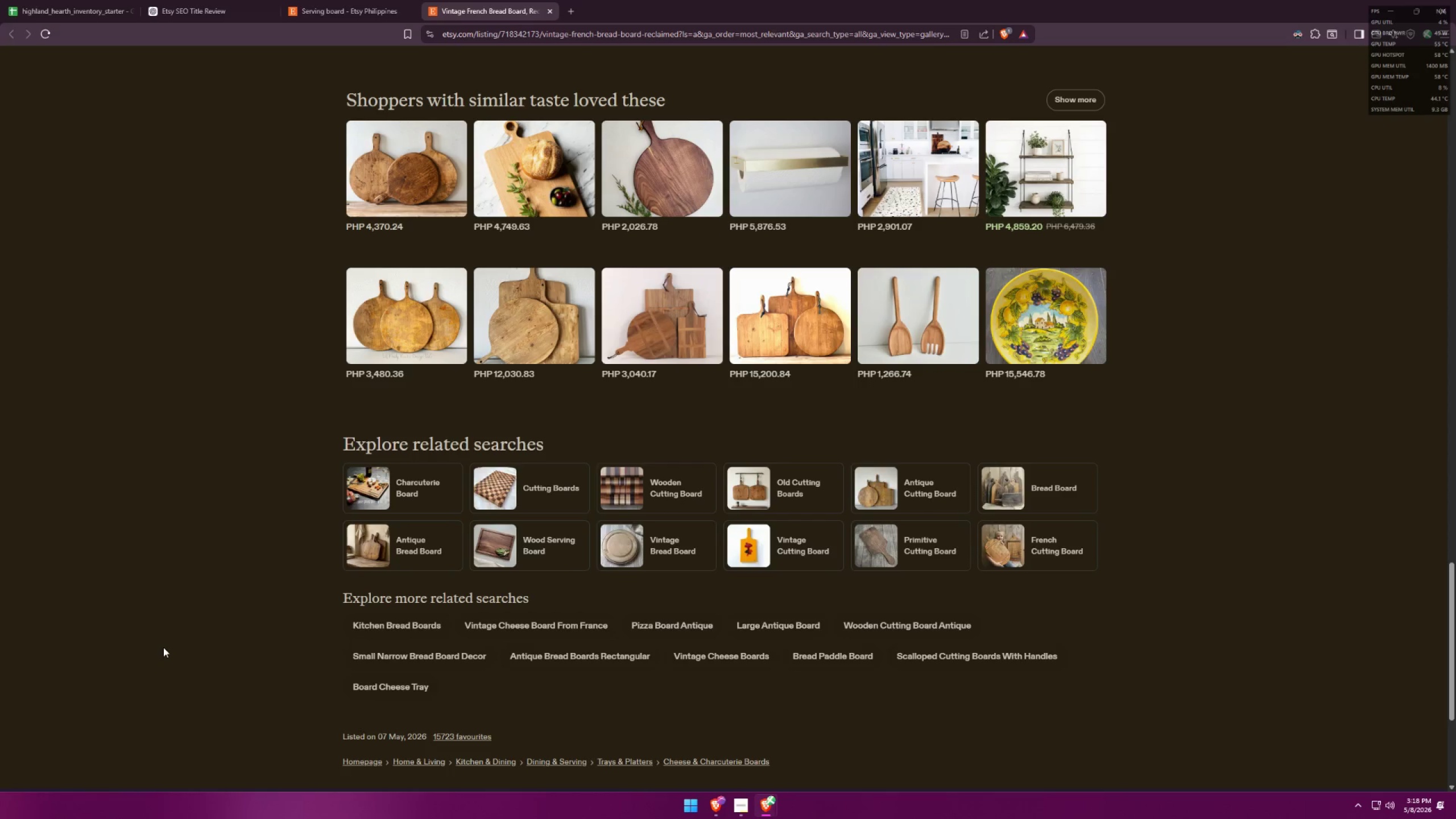 
key(Alt+Tab)
 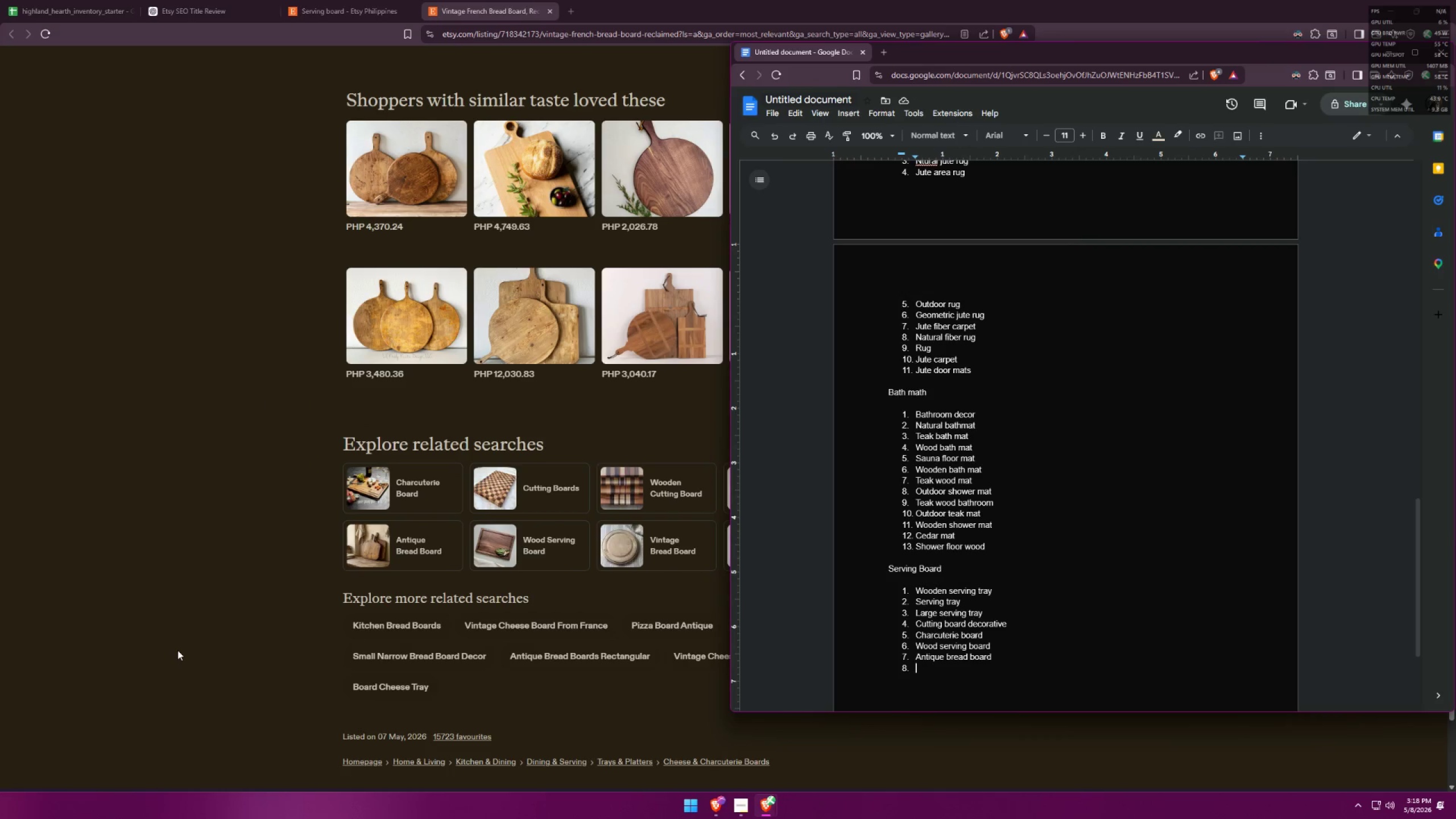 
key(Alt+AltLeft)
 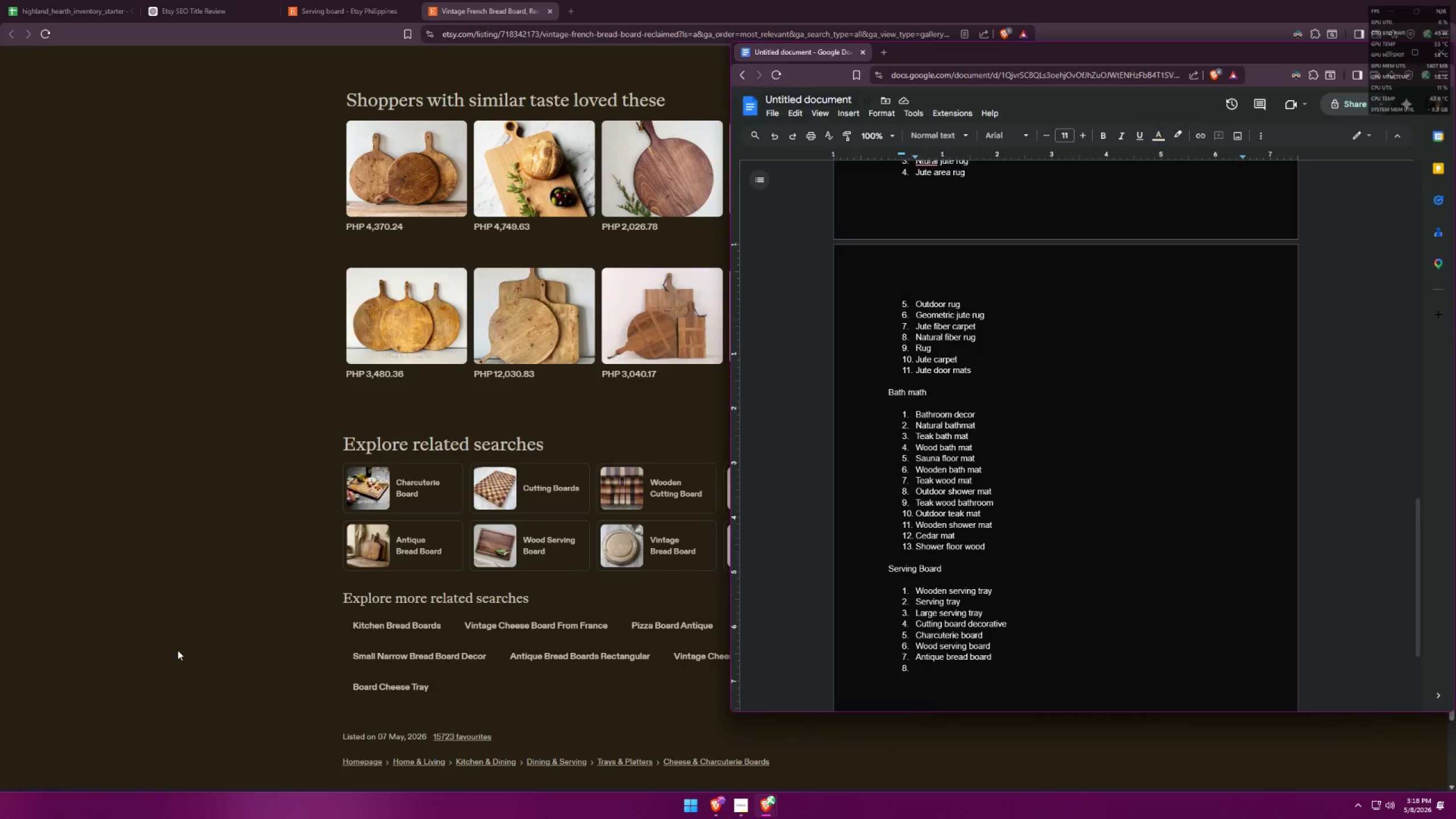 
key(Alt+Tab)
 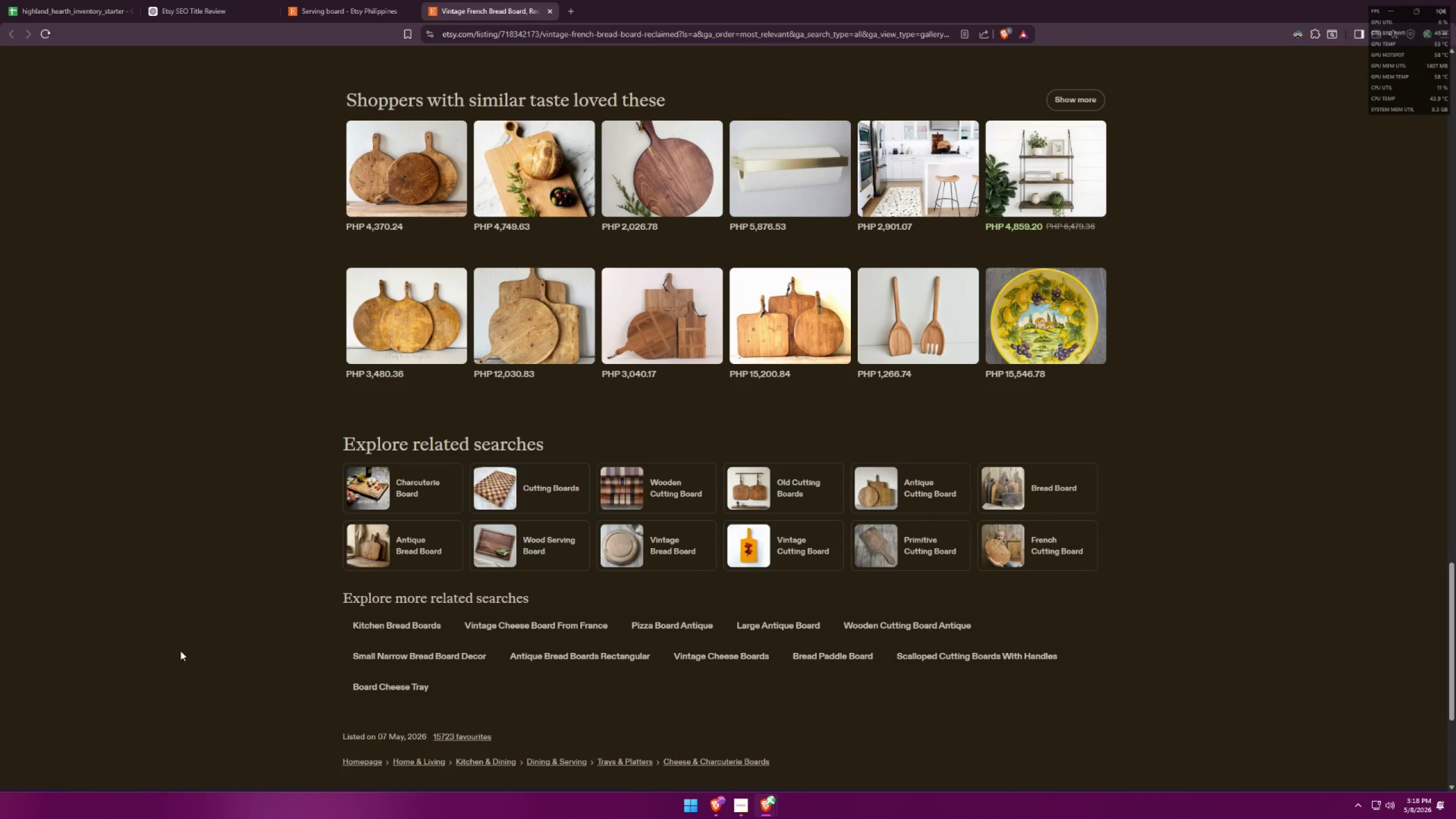 
key(Alt+AltLeft)
 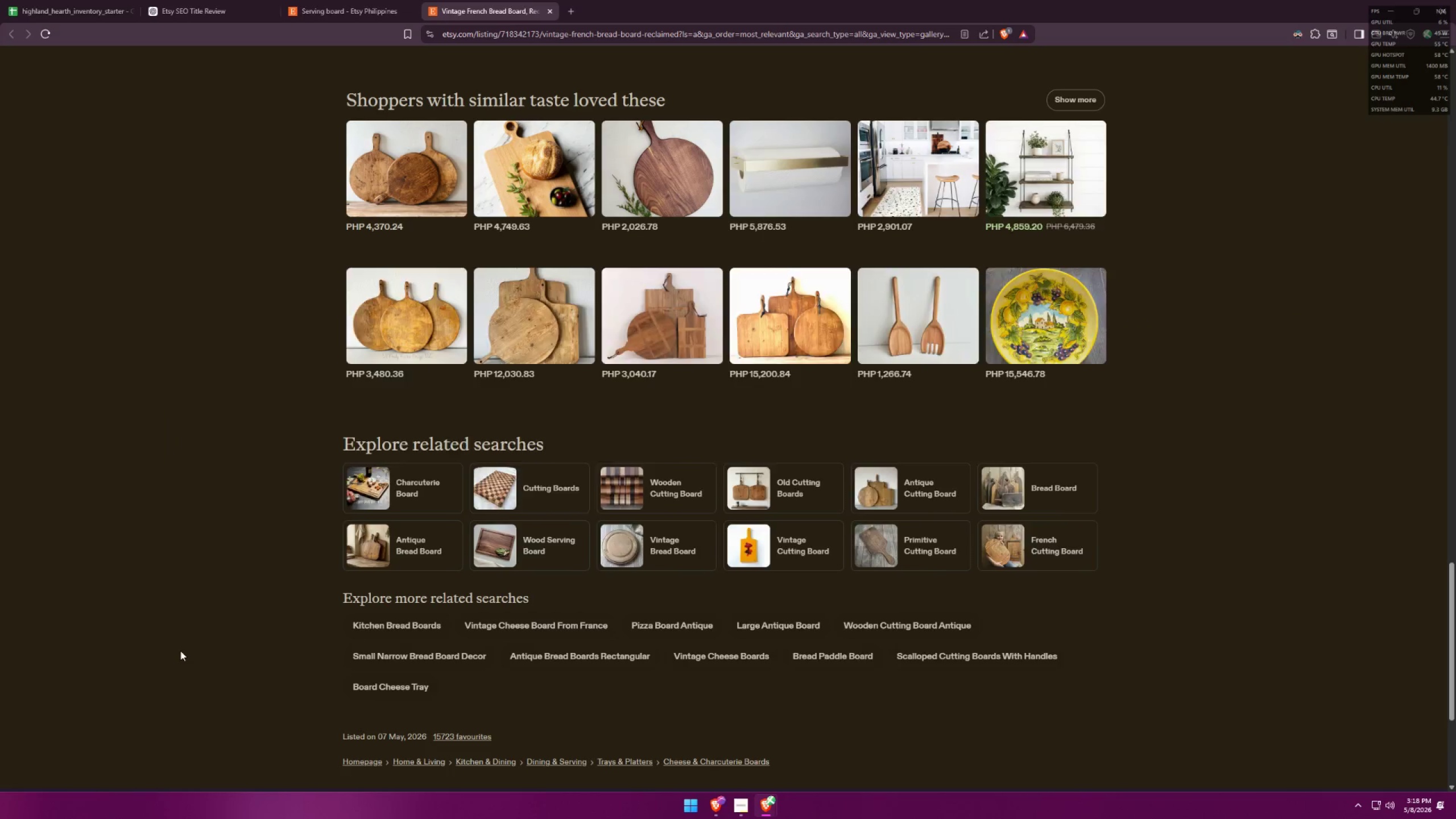 
key(Tab)
type(kitchen bread boards)
 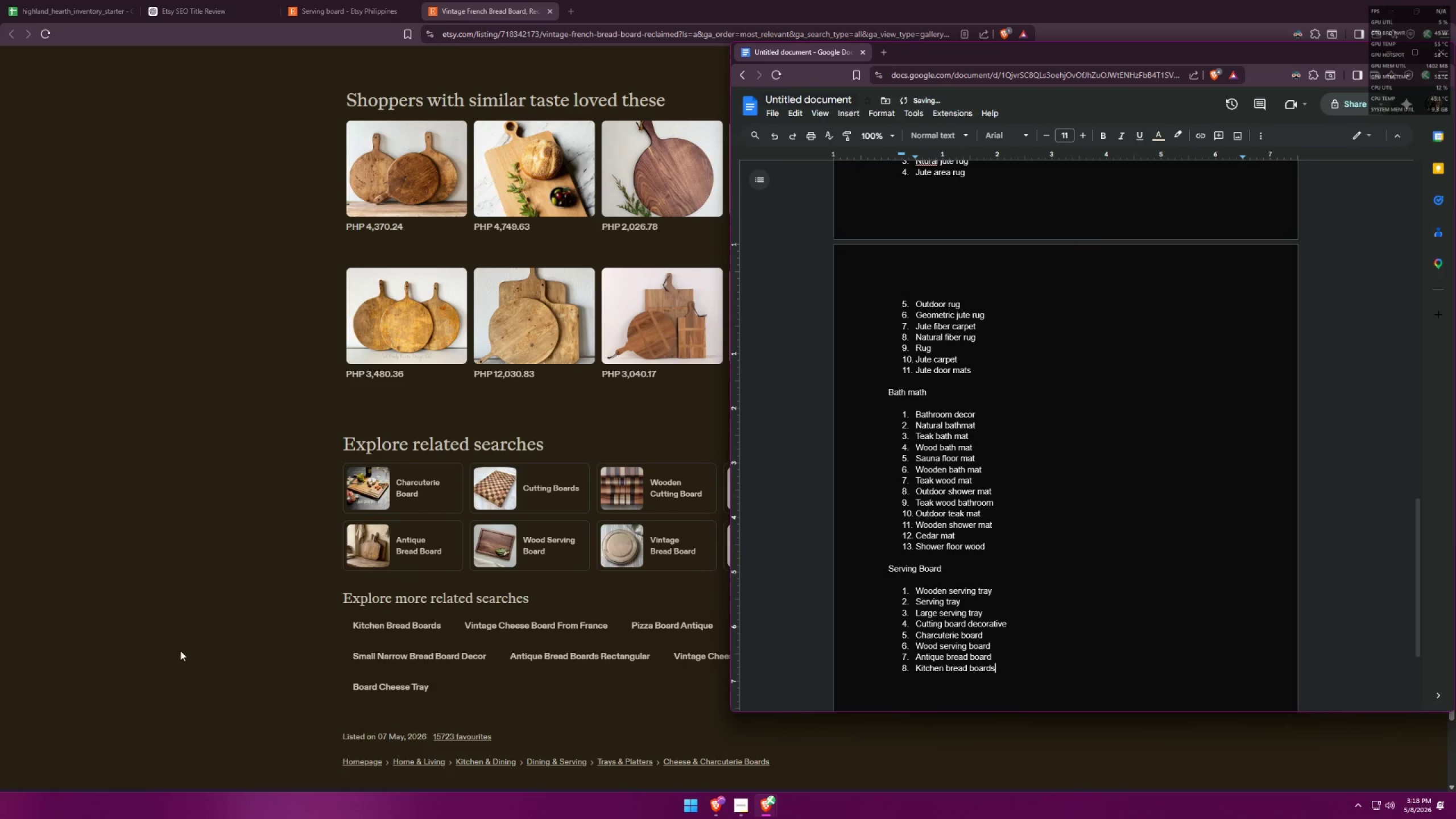 
key(Enter)
 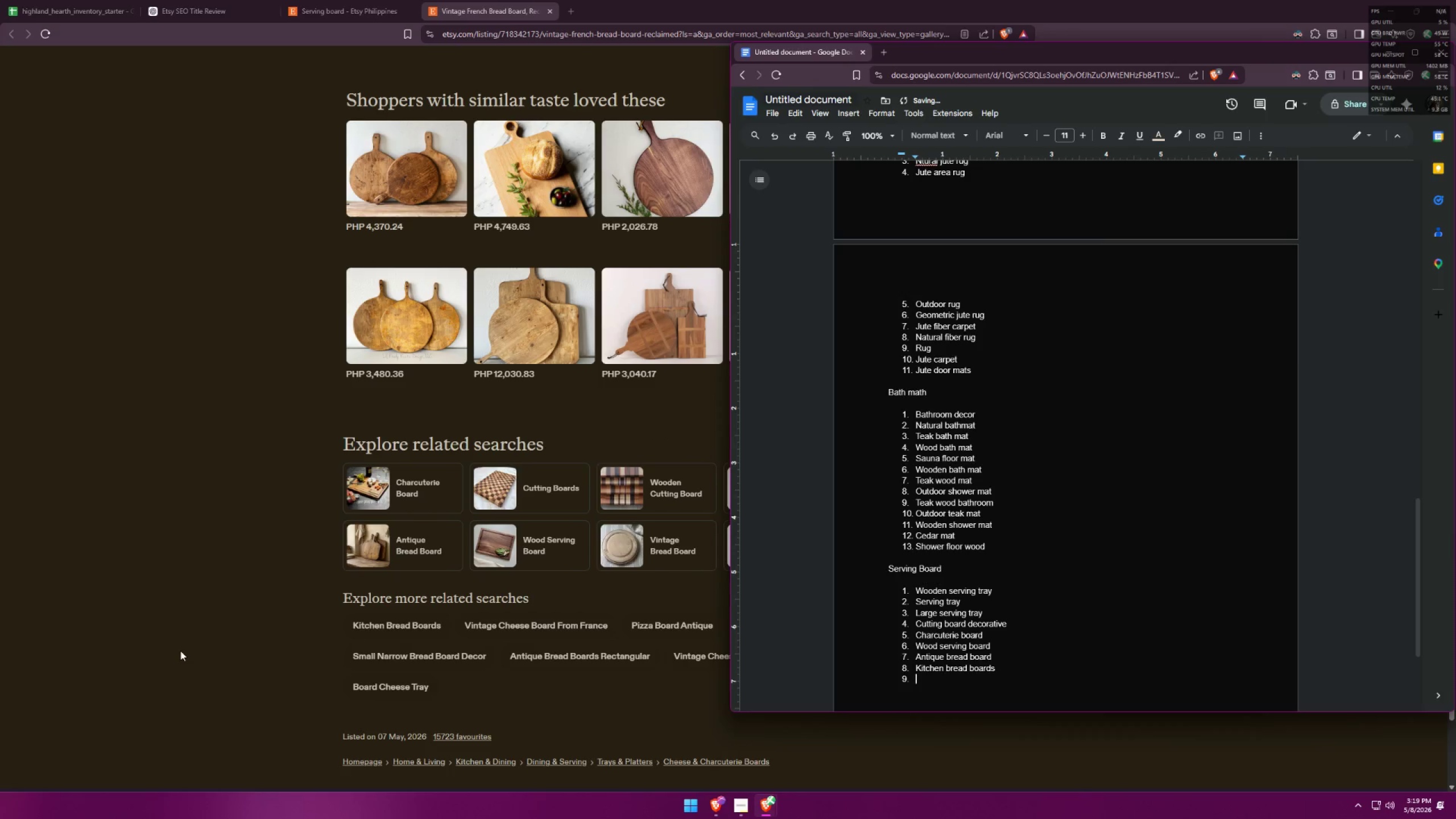 
key(Alt+AltLeft)
 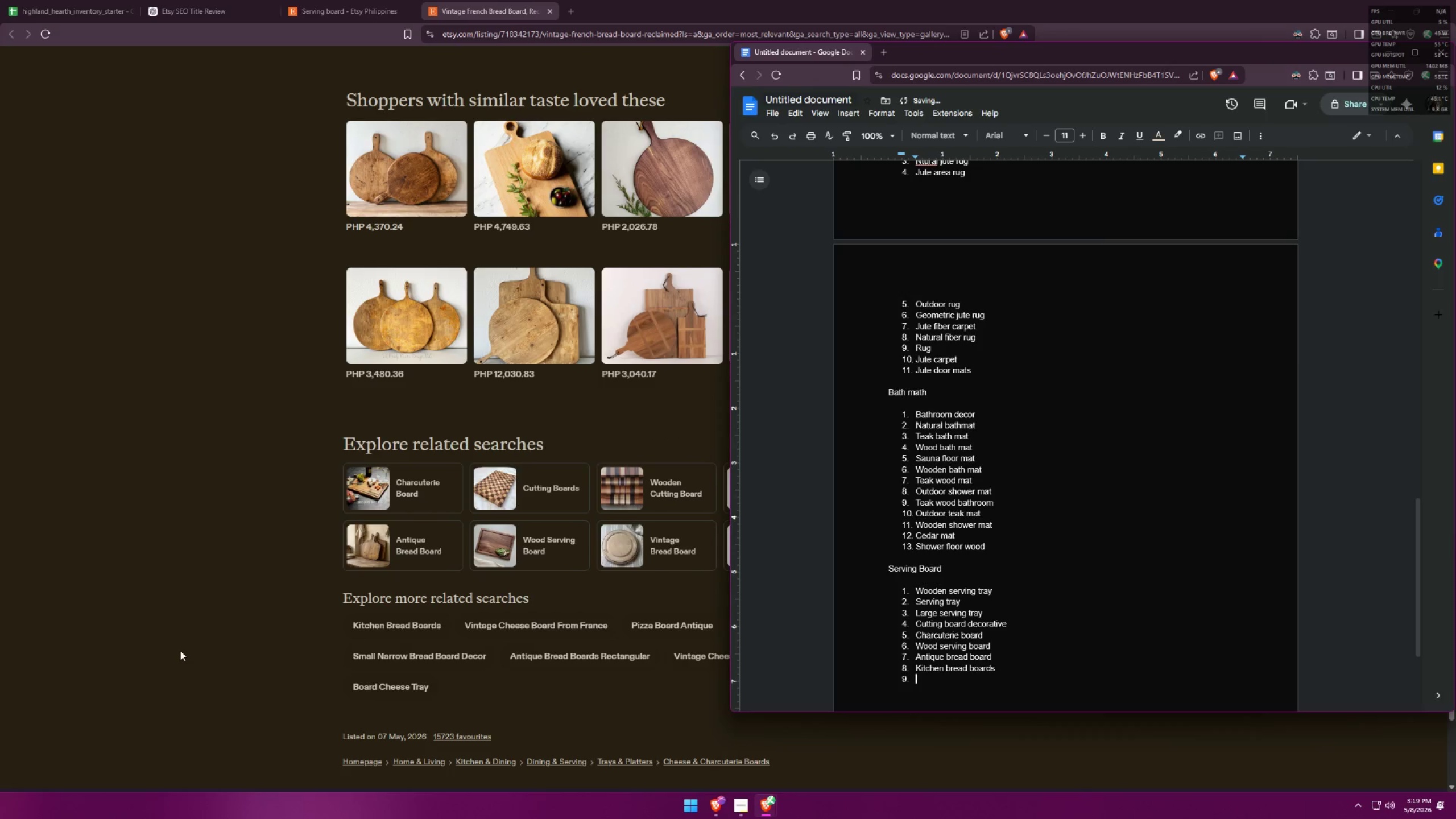 
key(Alt+Tab)
 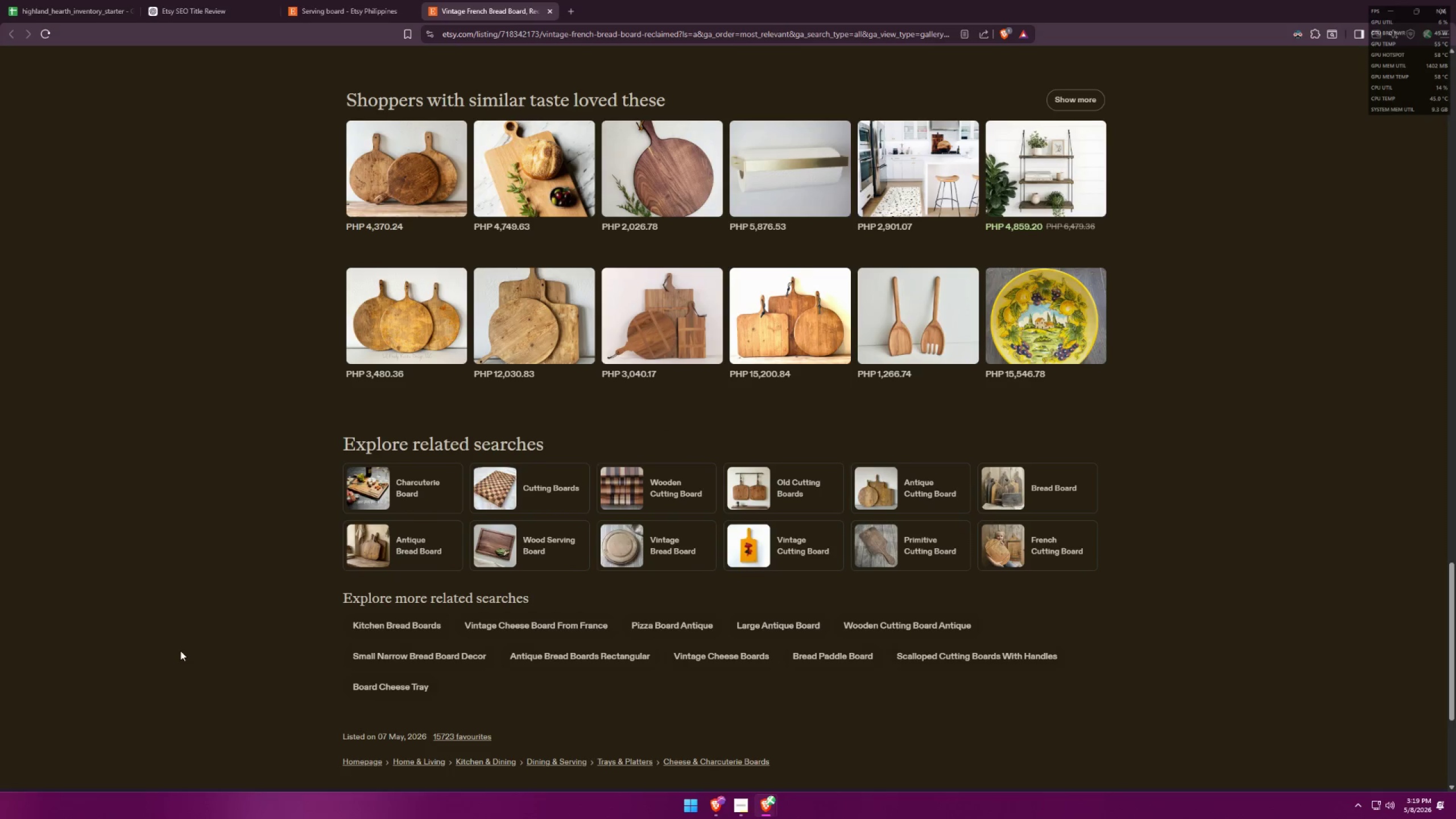 
key(Alt+AltLeft)
 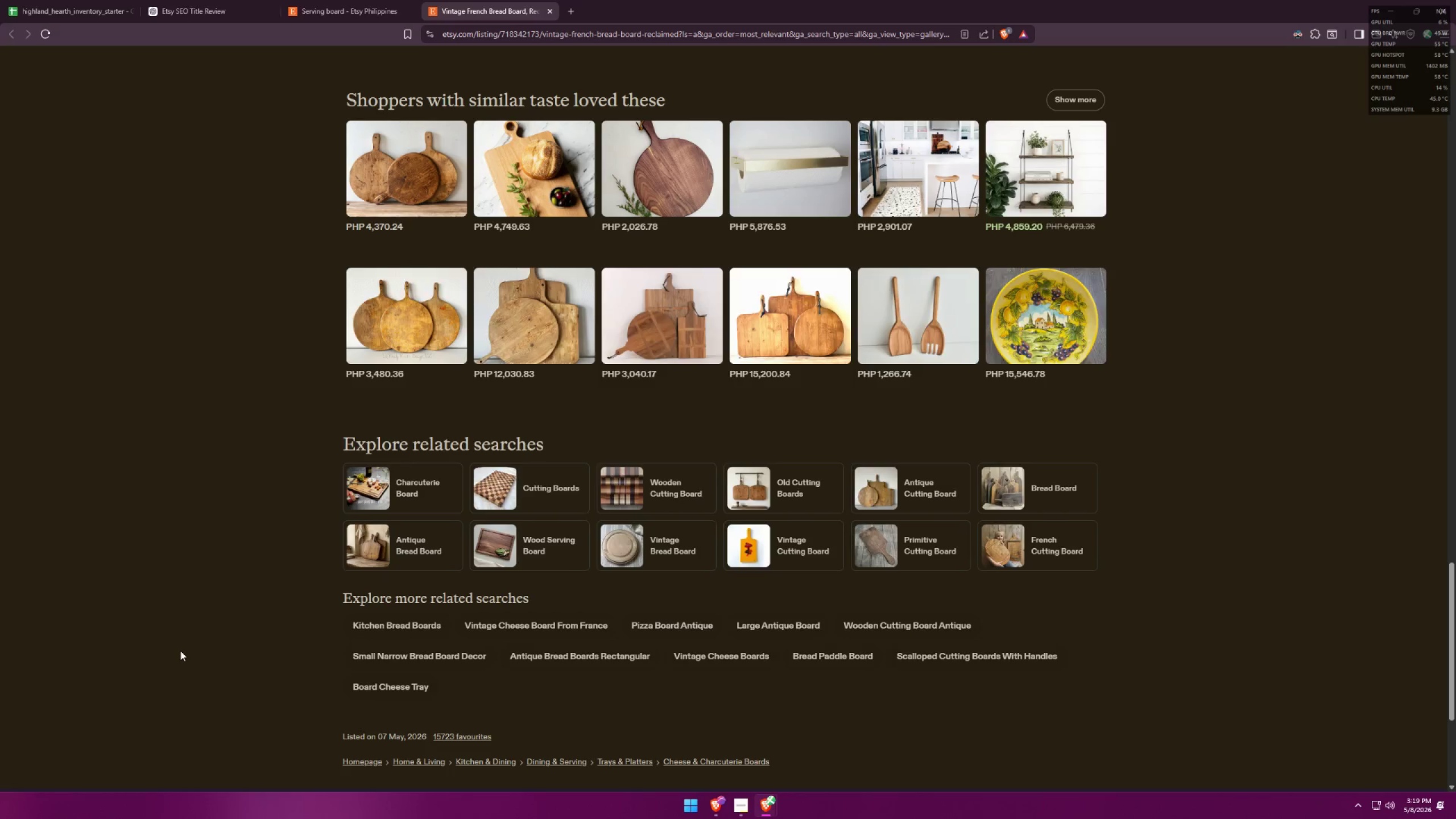 
key(Tab)
type(bread board)
 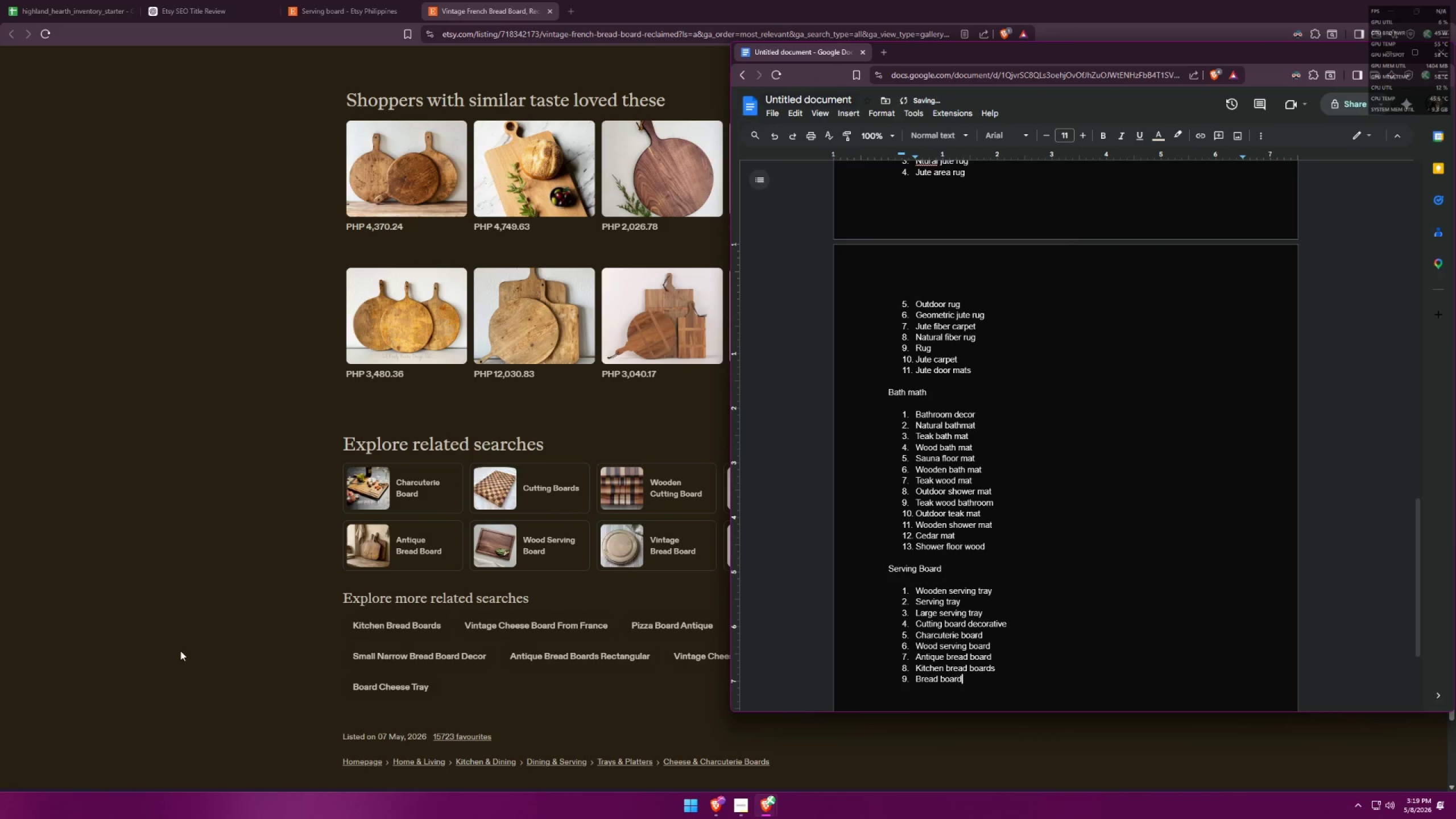 
key(Enter)
 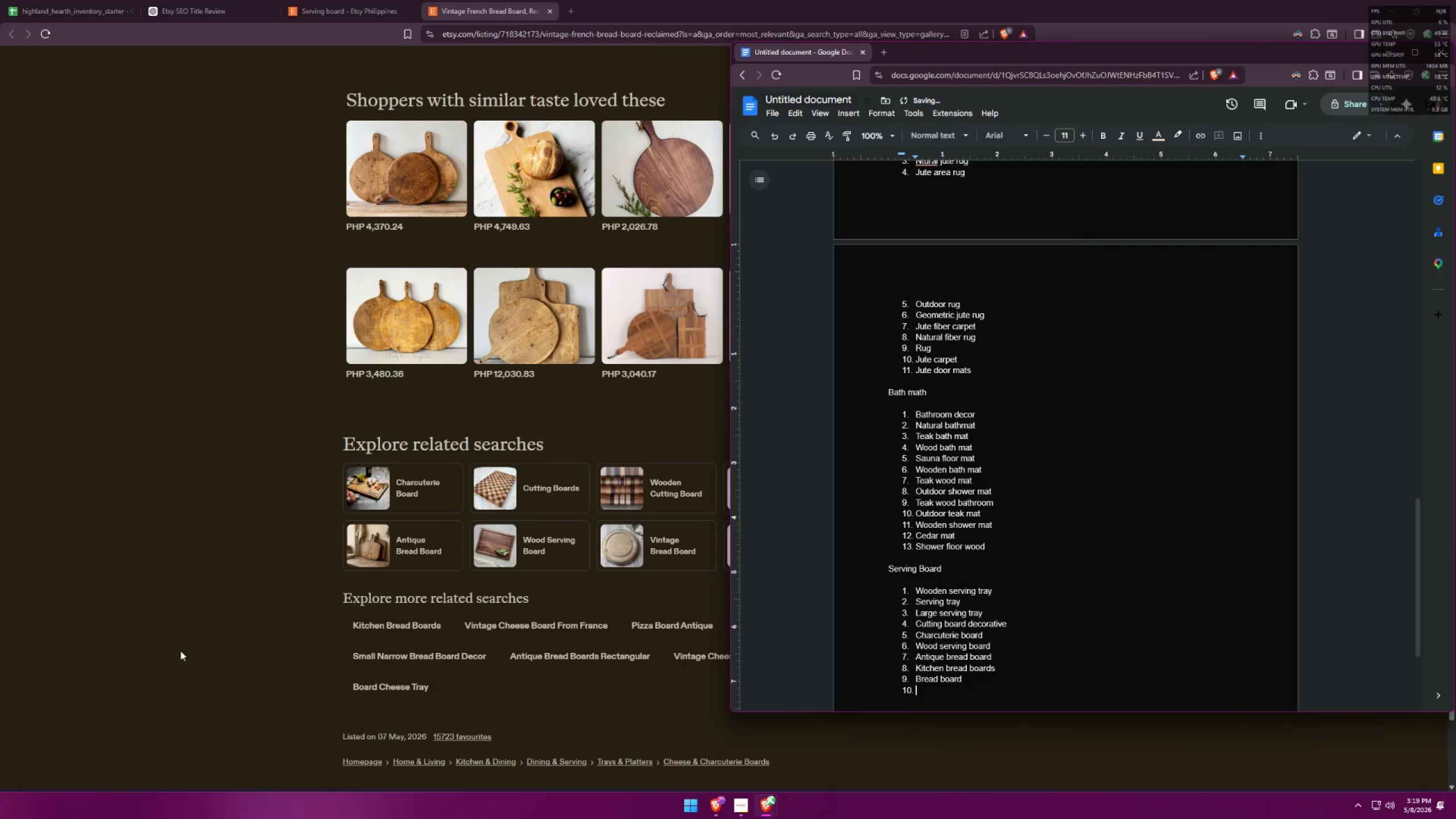 
key(Alt+AltLeft)
 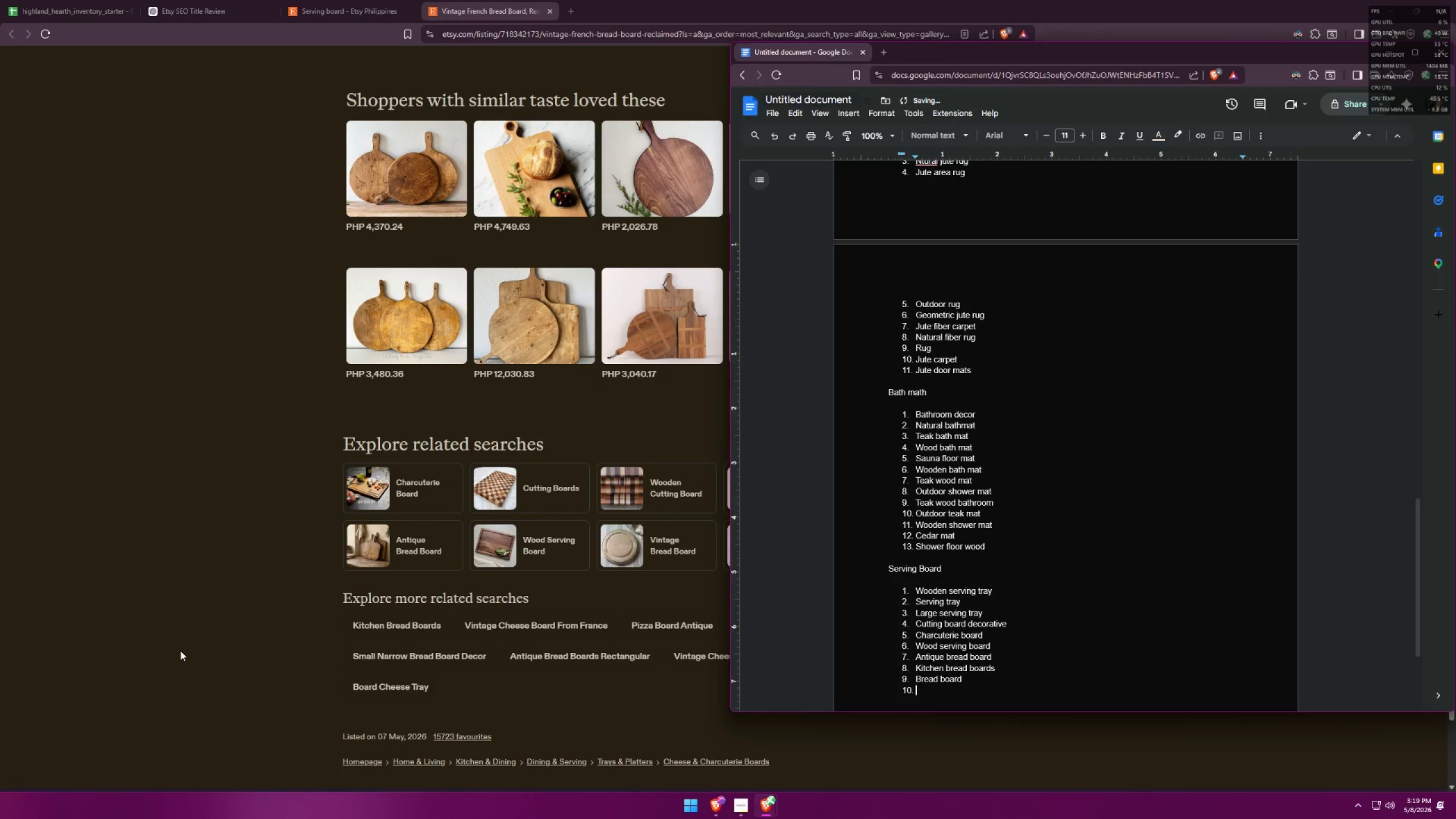 
key(Alt+Tab)
 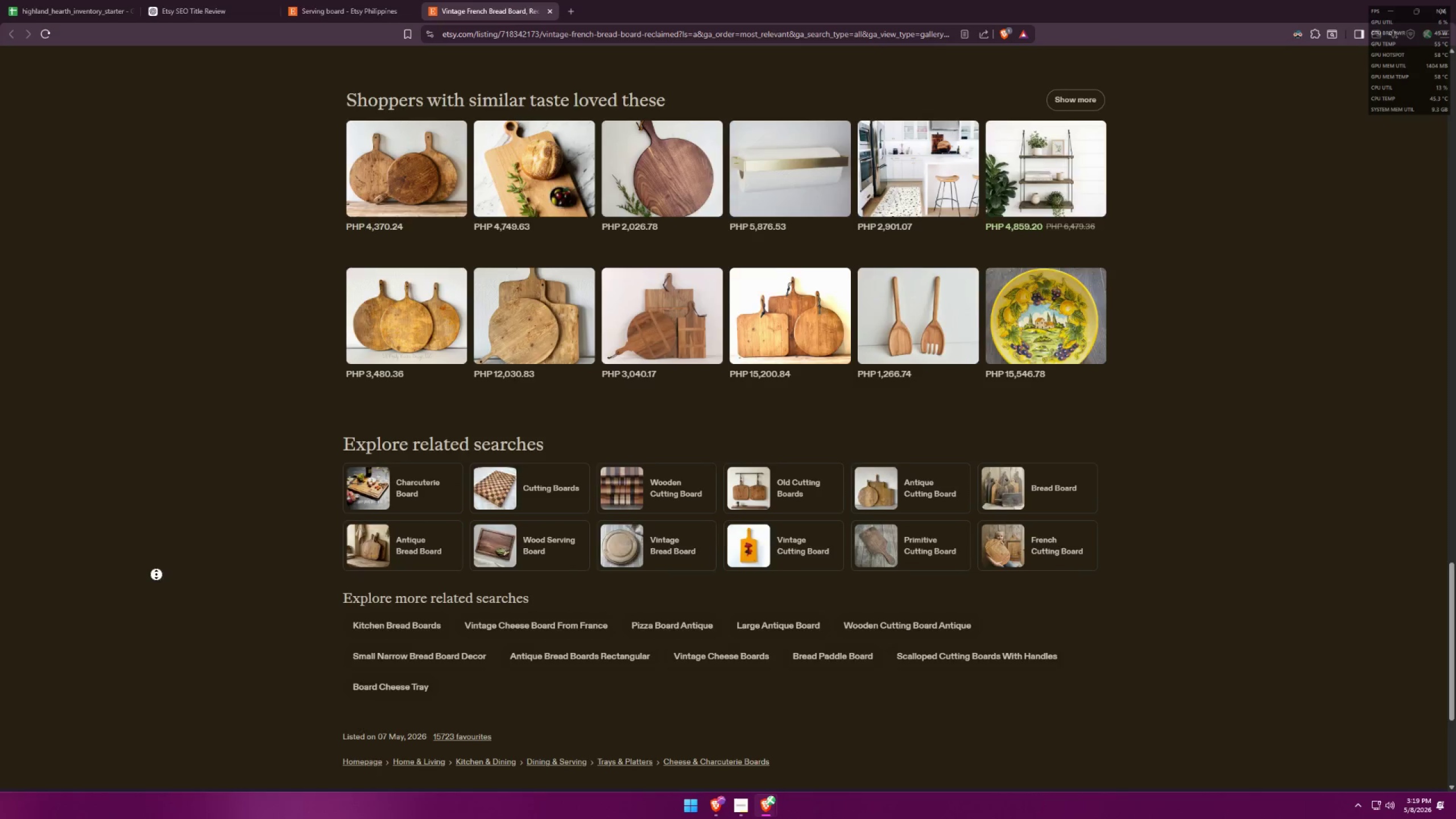 
left_click([550, 73])
 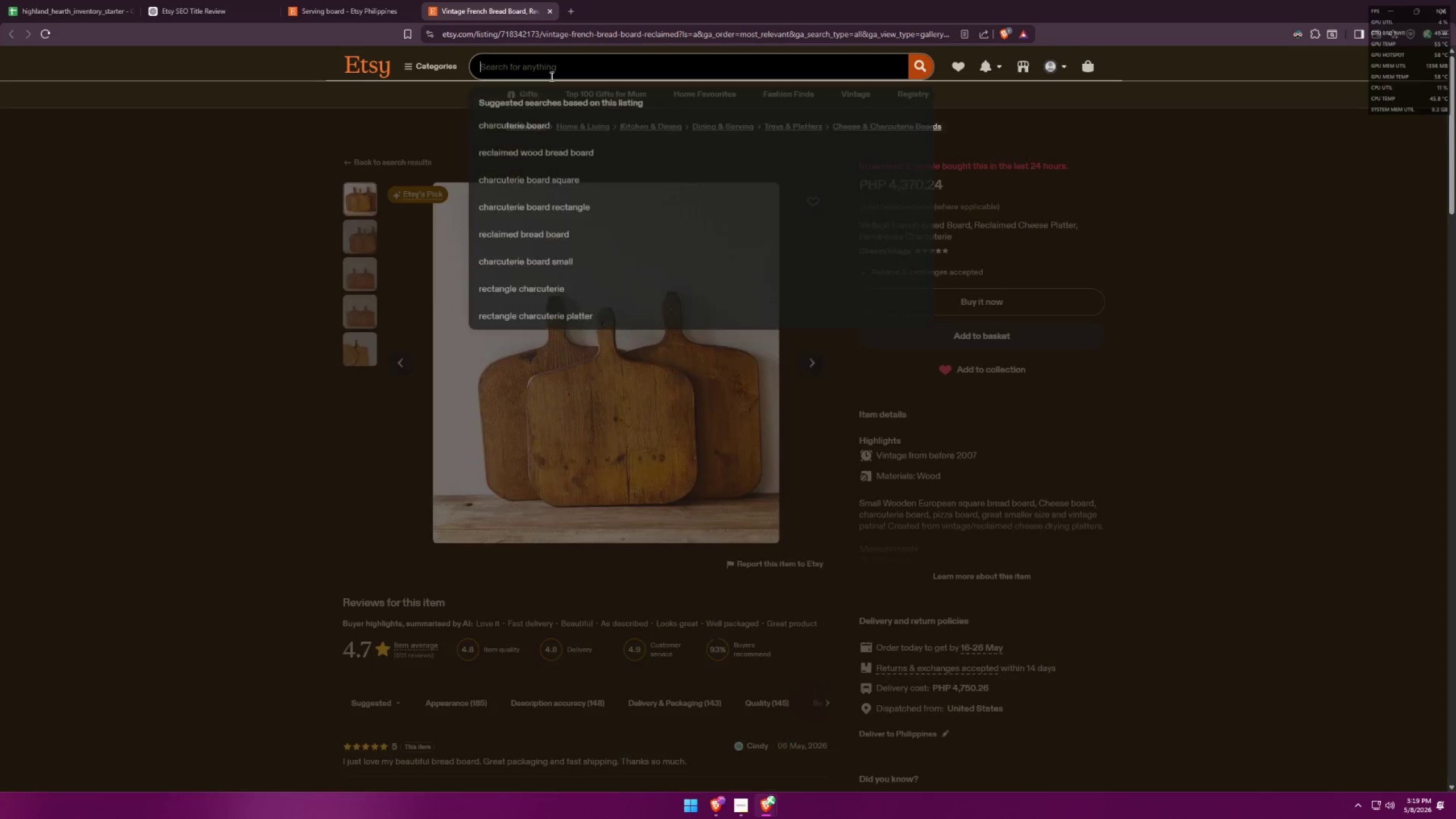 
type(guest servin b)
key(Backspace)
key(Backspace)
type(g board)
 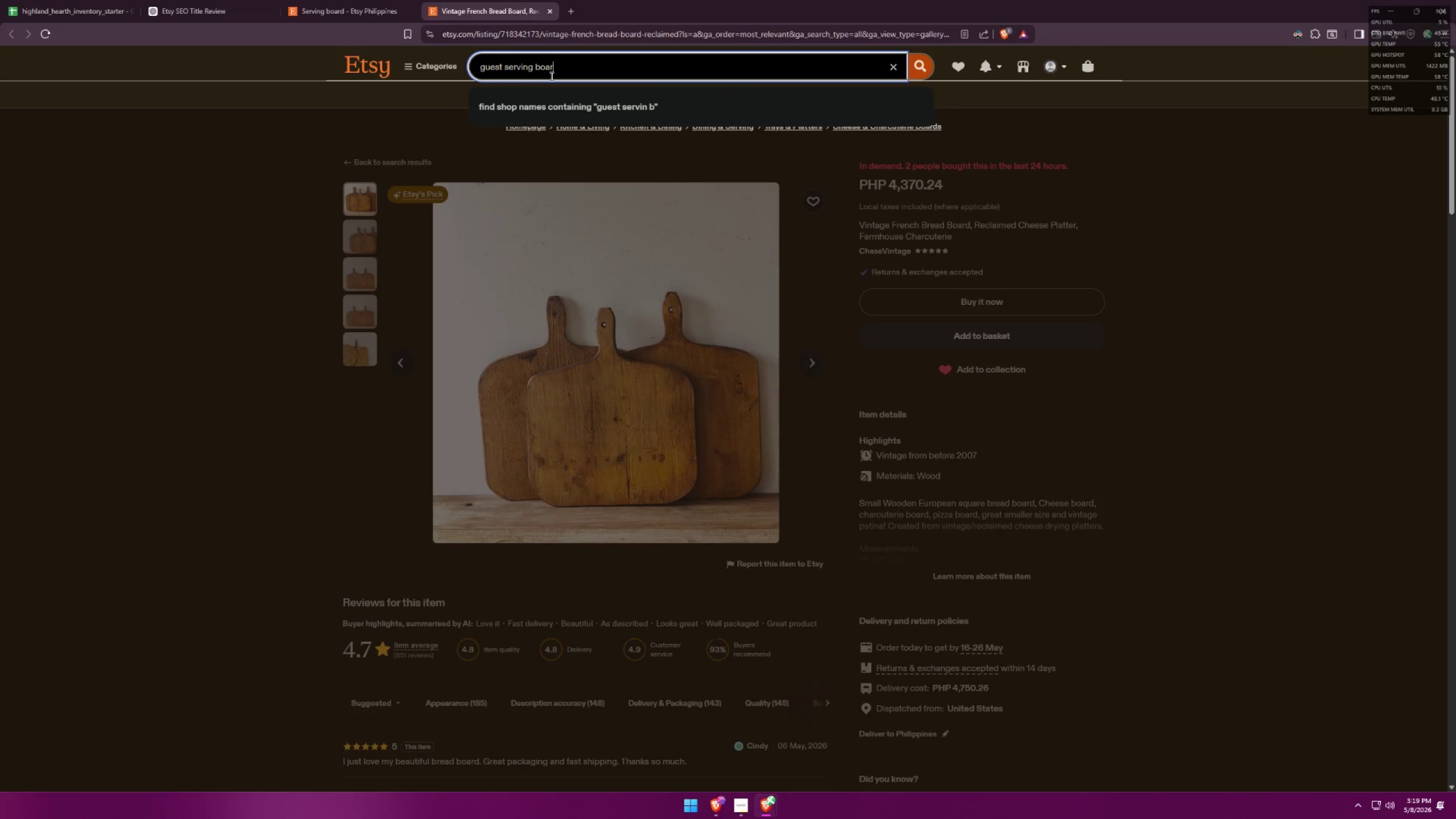 
key(Enter)
 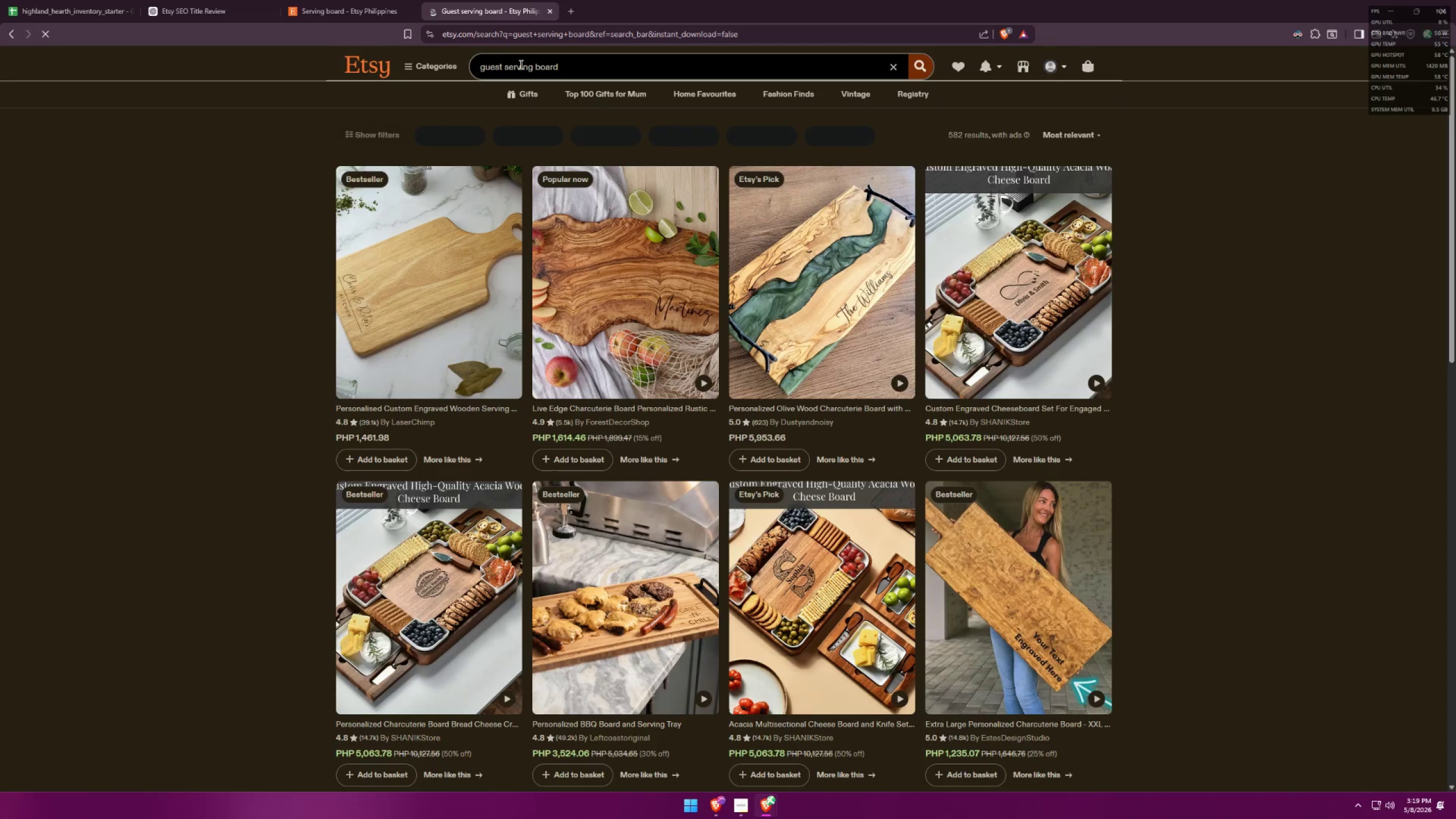 
left_click([634, 316])
 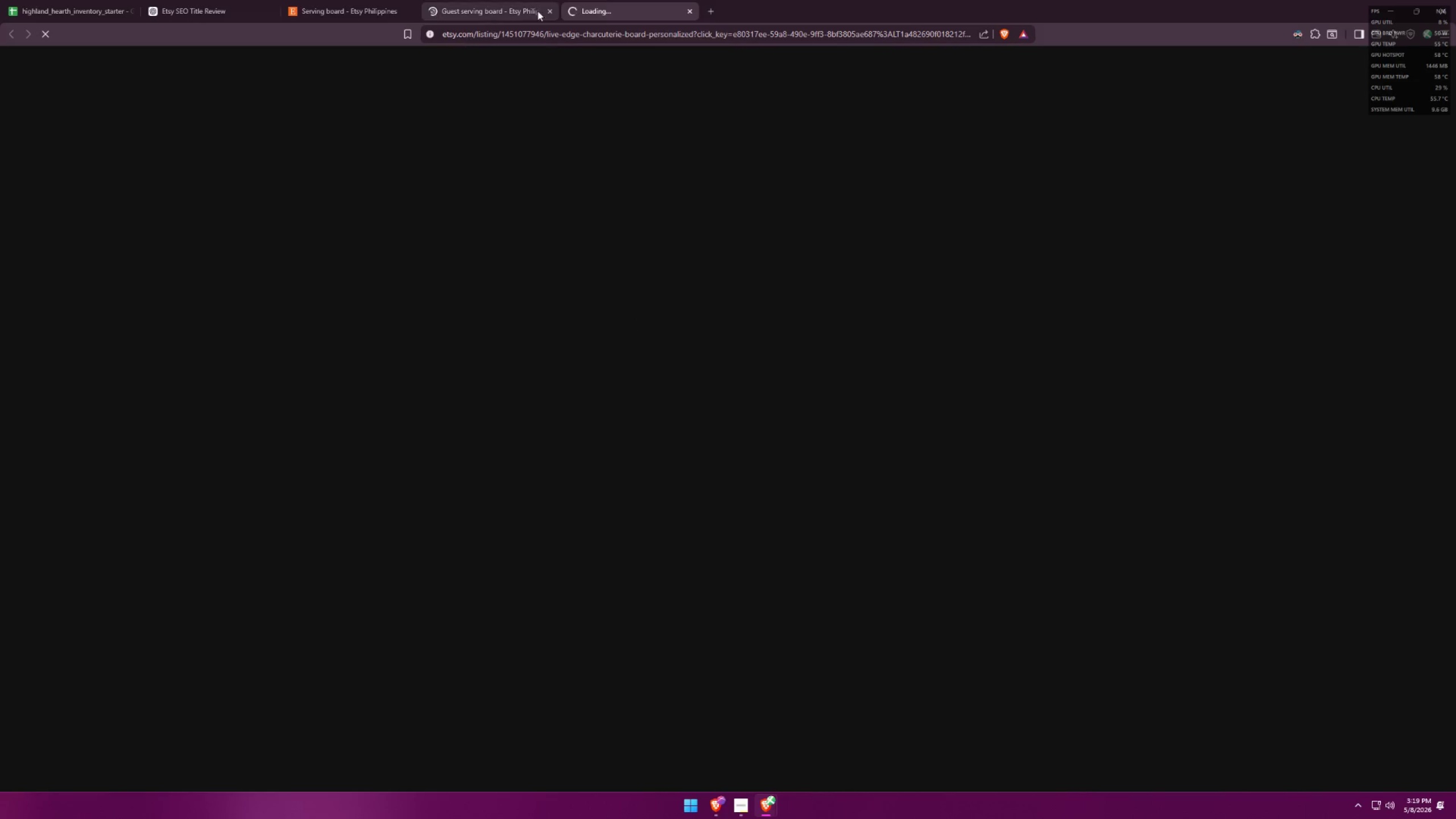 
left_click([547, 11])
 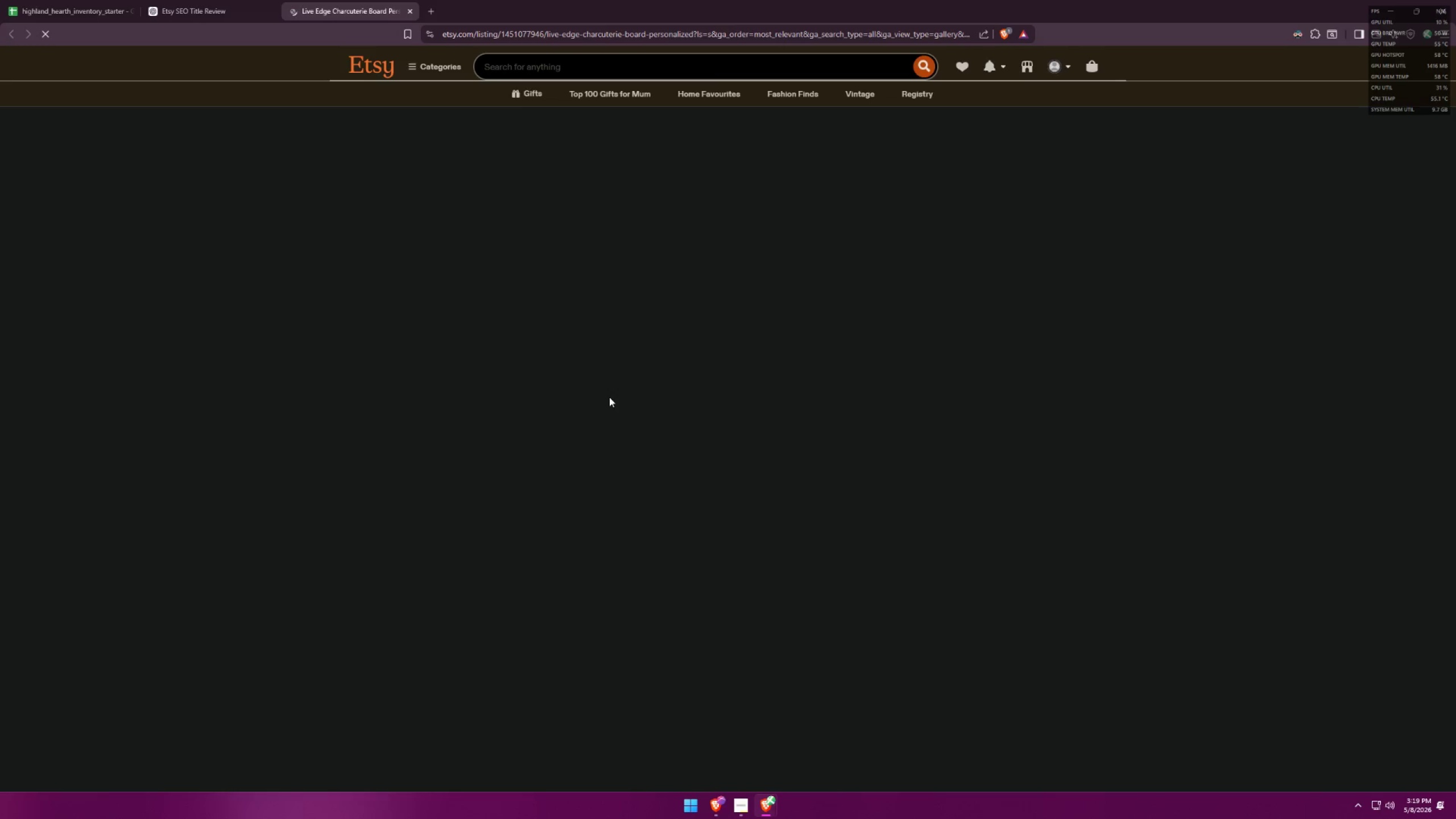 
key(Alt+AltLeft)
 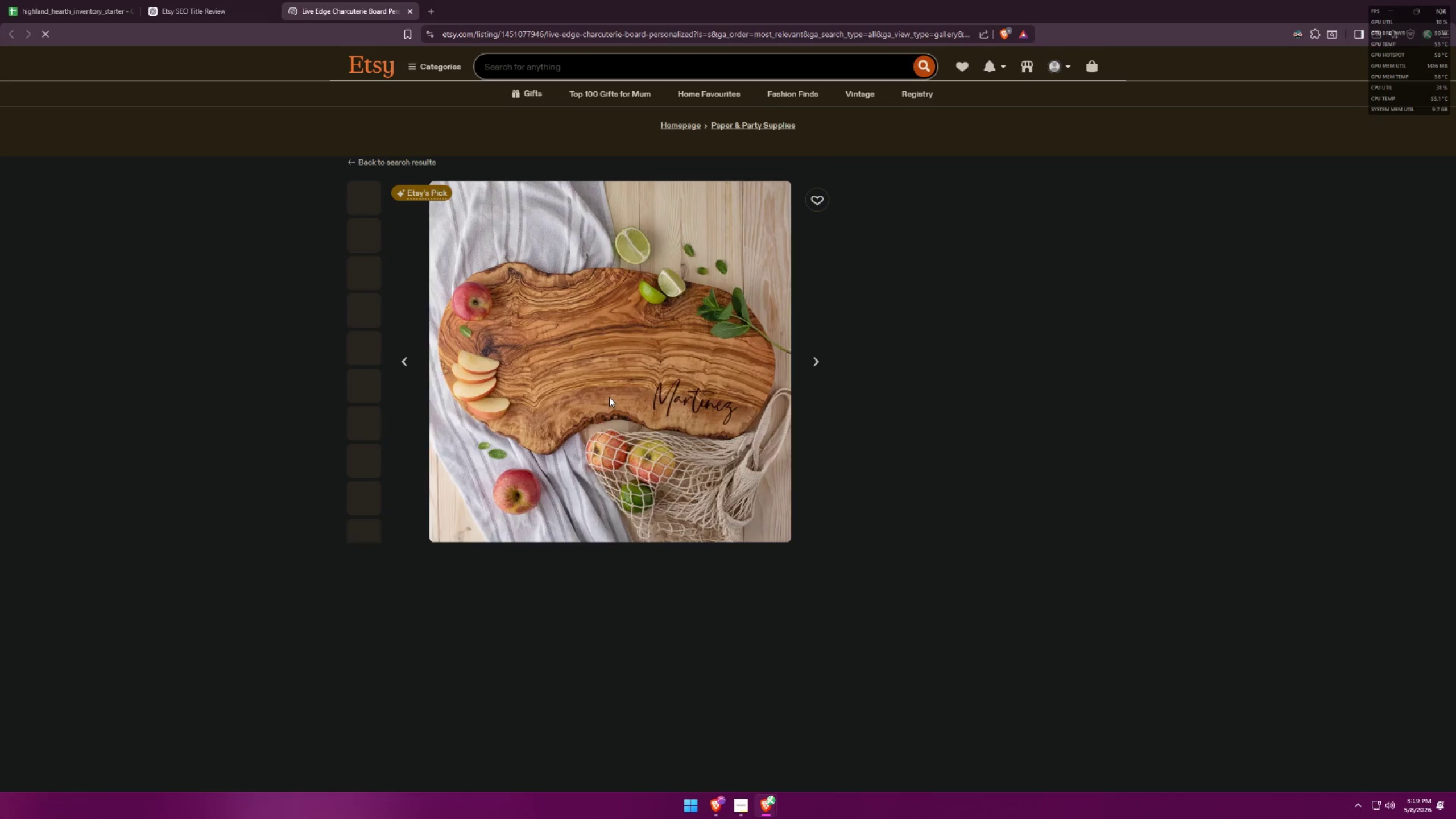 
key(Alt+Tab)
 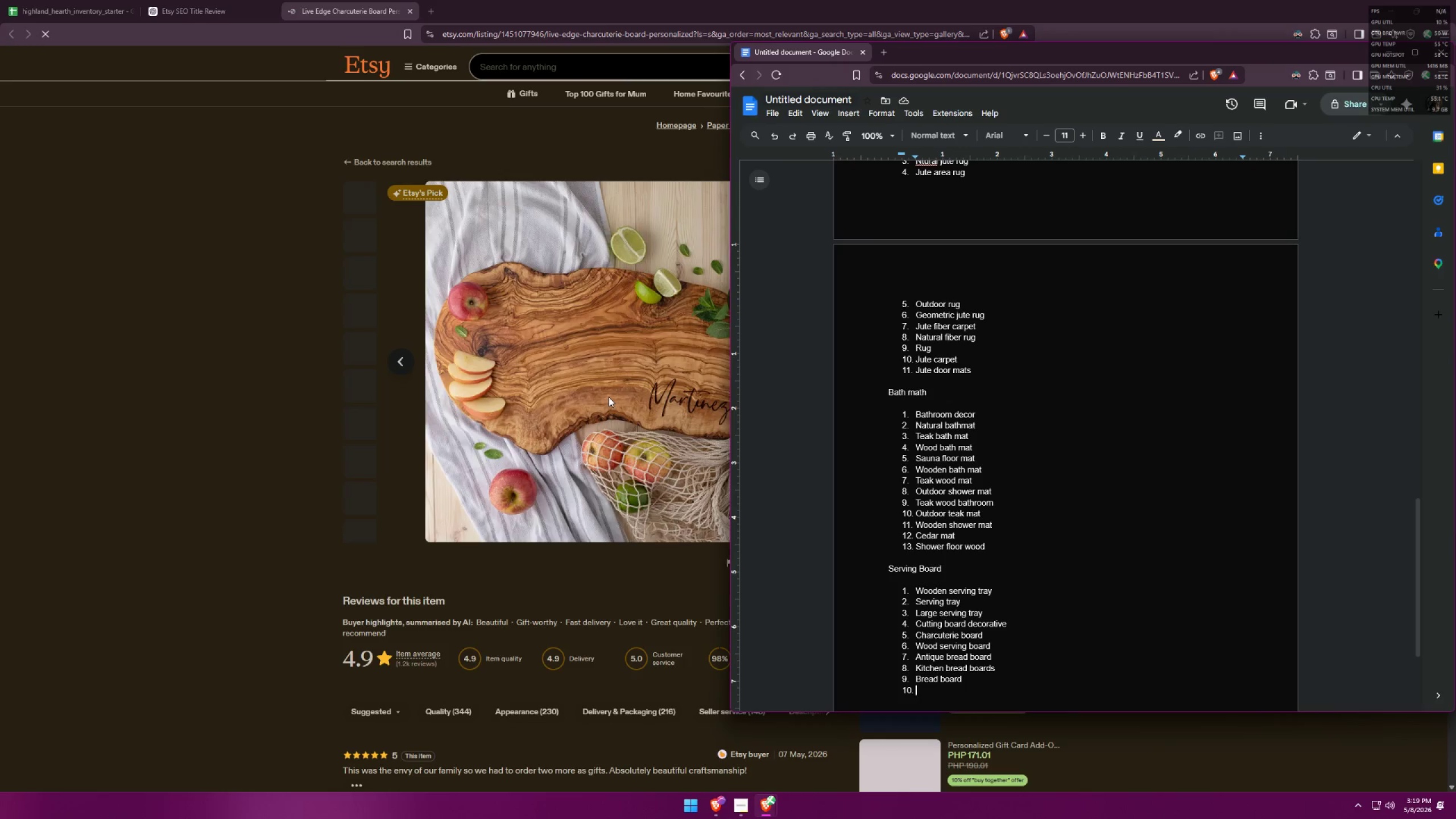 
key(Alt+AltLeft)
 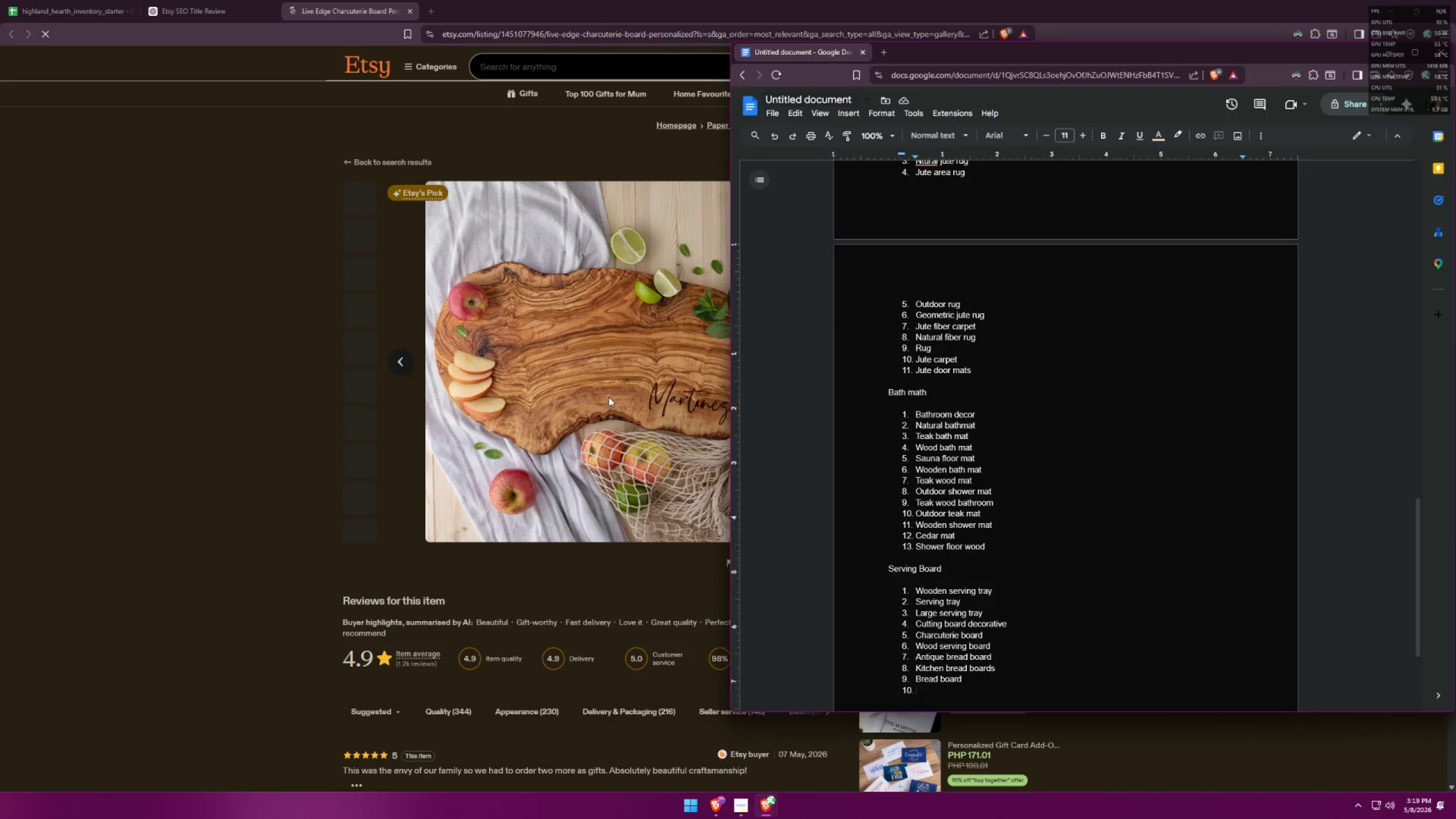 
key(Alt+Tab)
 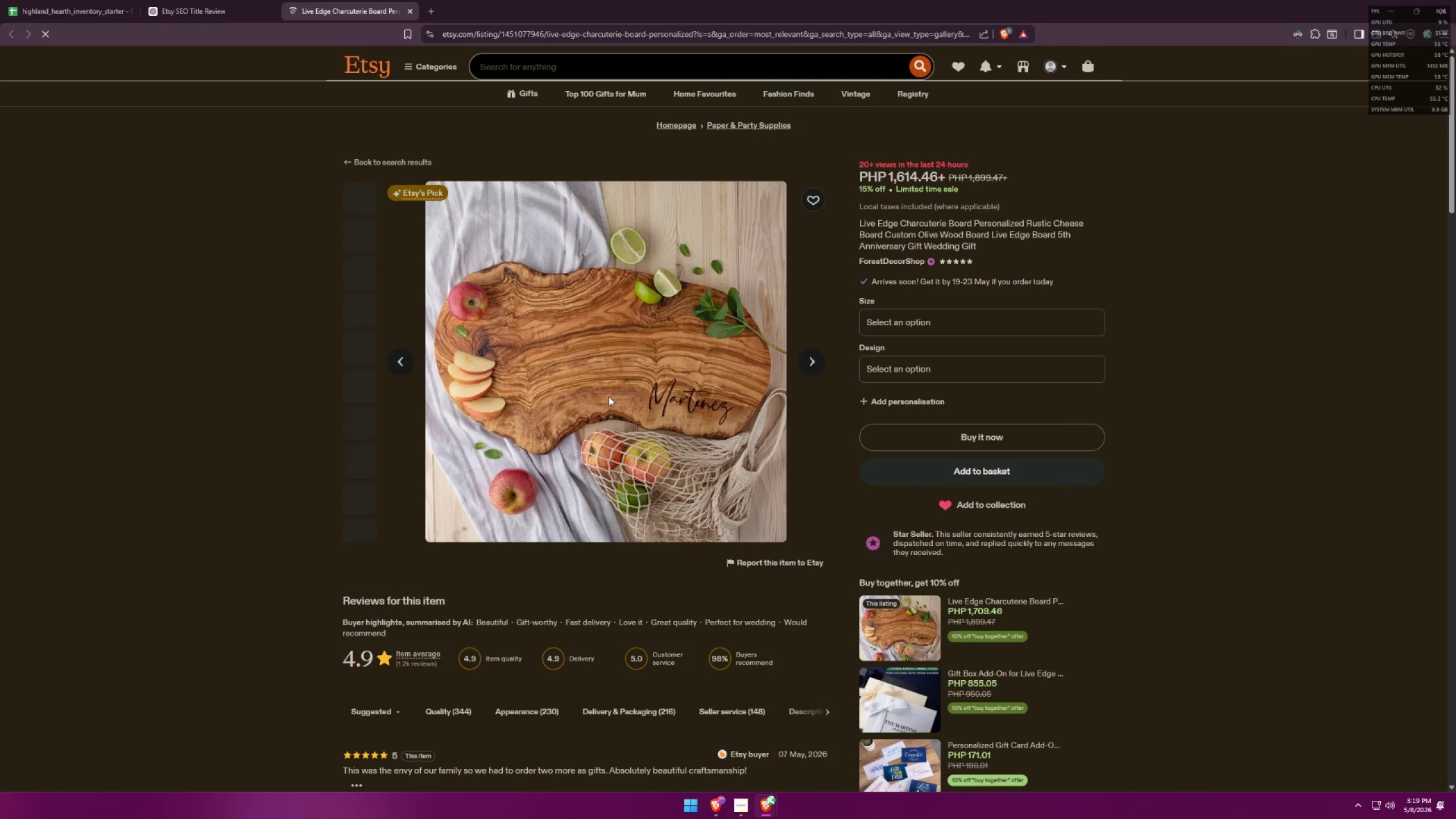 
scroll: coordinate [611, 378], scroll_direction: down, amount: 51.0
 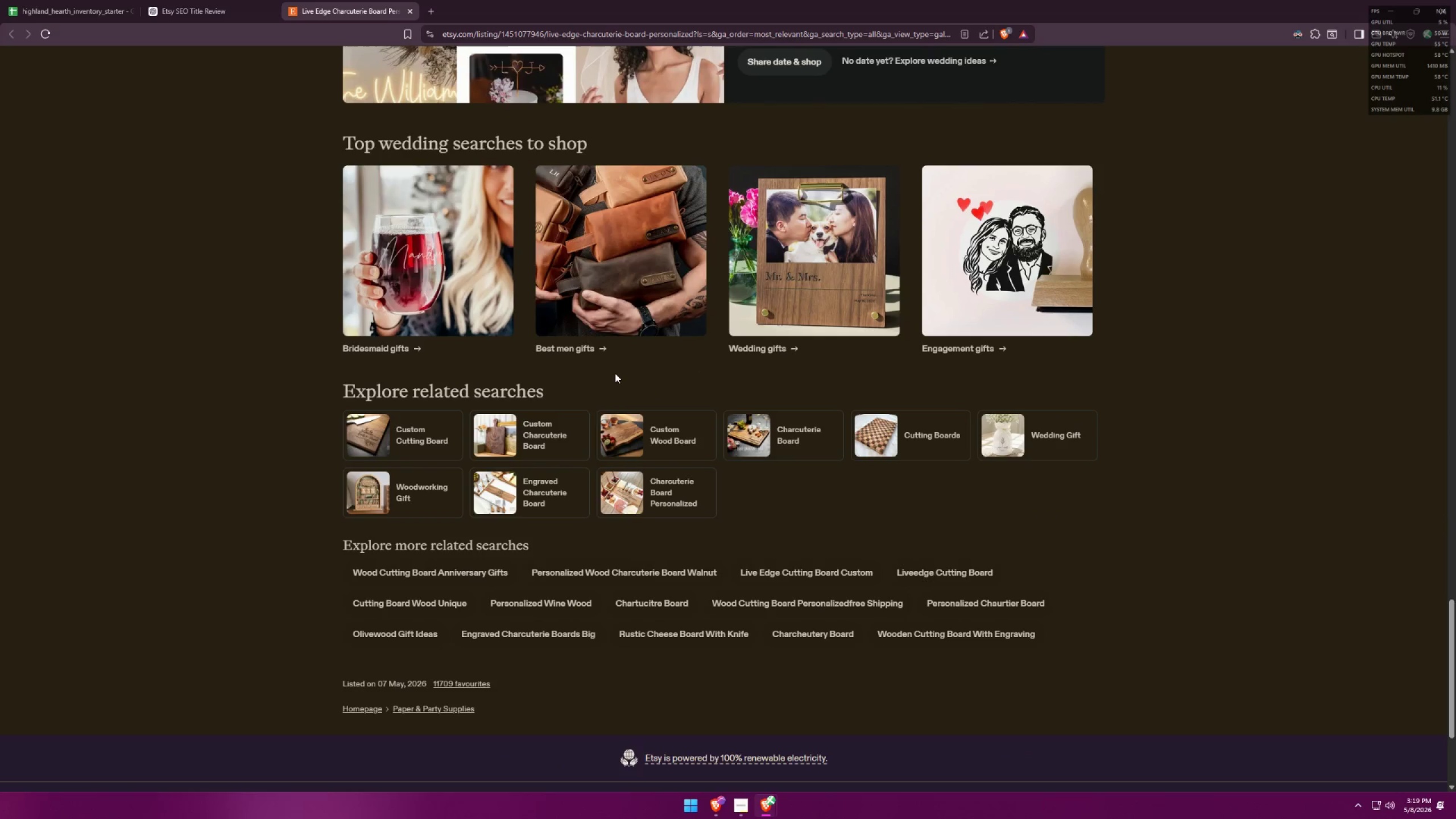 
wait(8.19)
 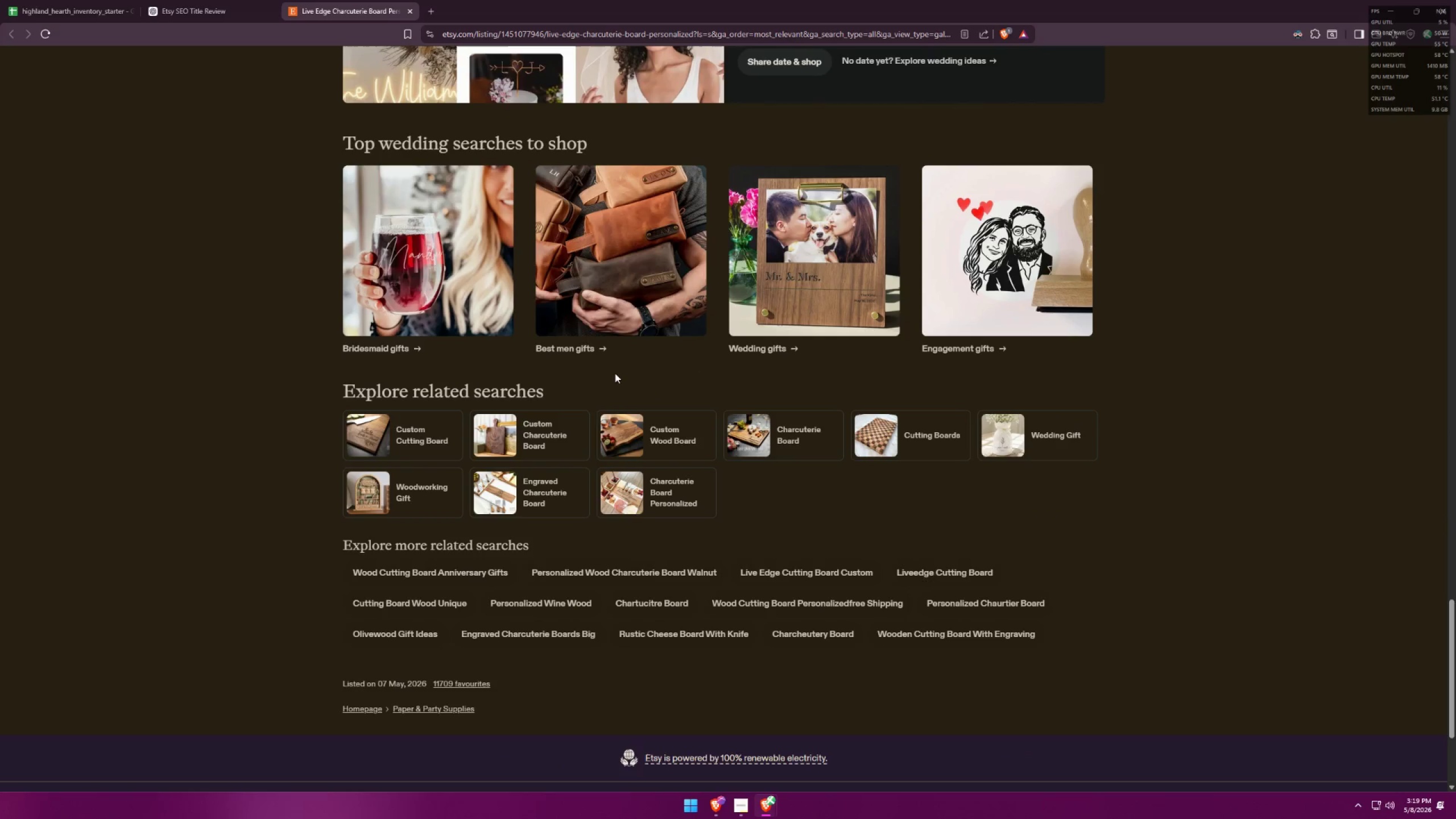 
key(Alt+AltLeft)
 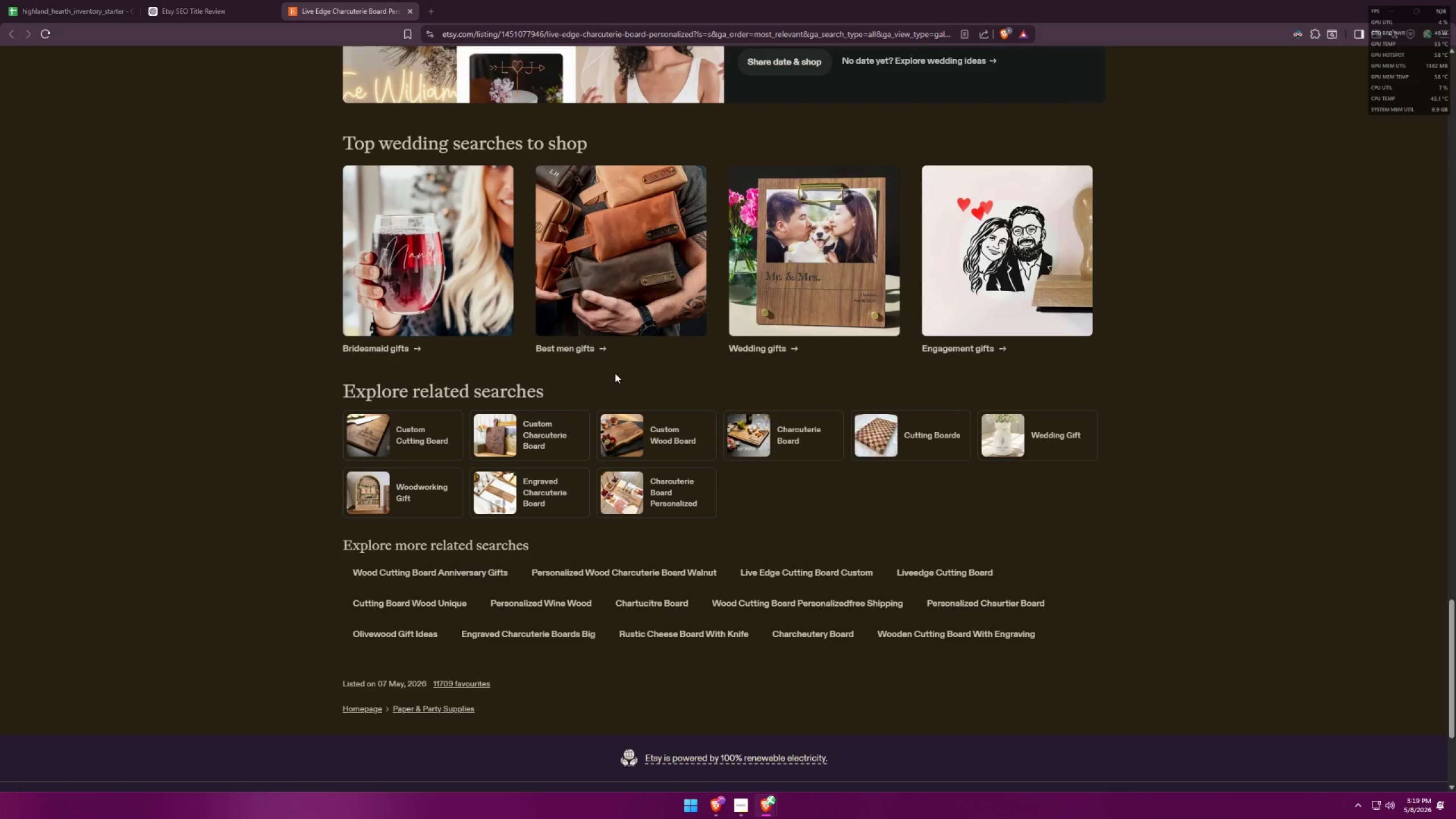 
key(Alt+Tab)
 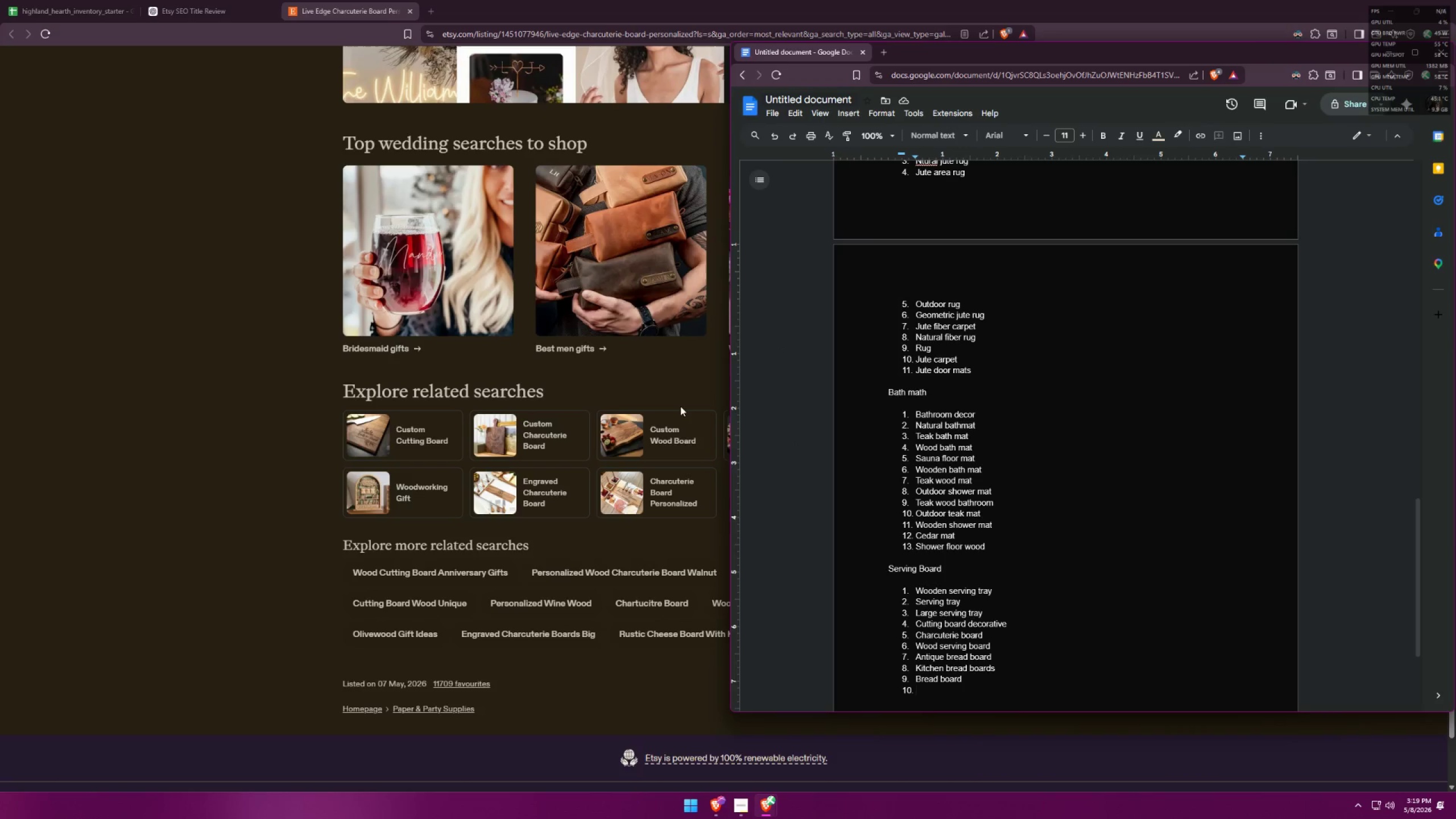 
type(wood working gift)
 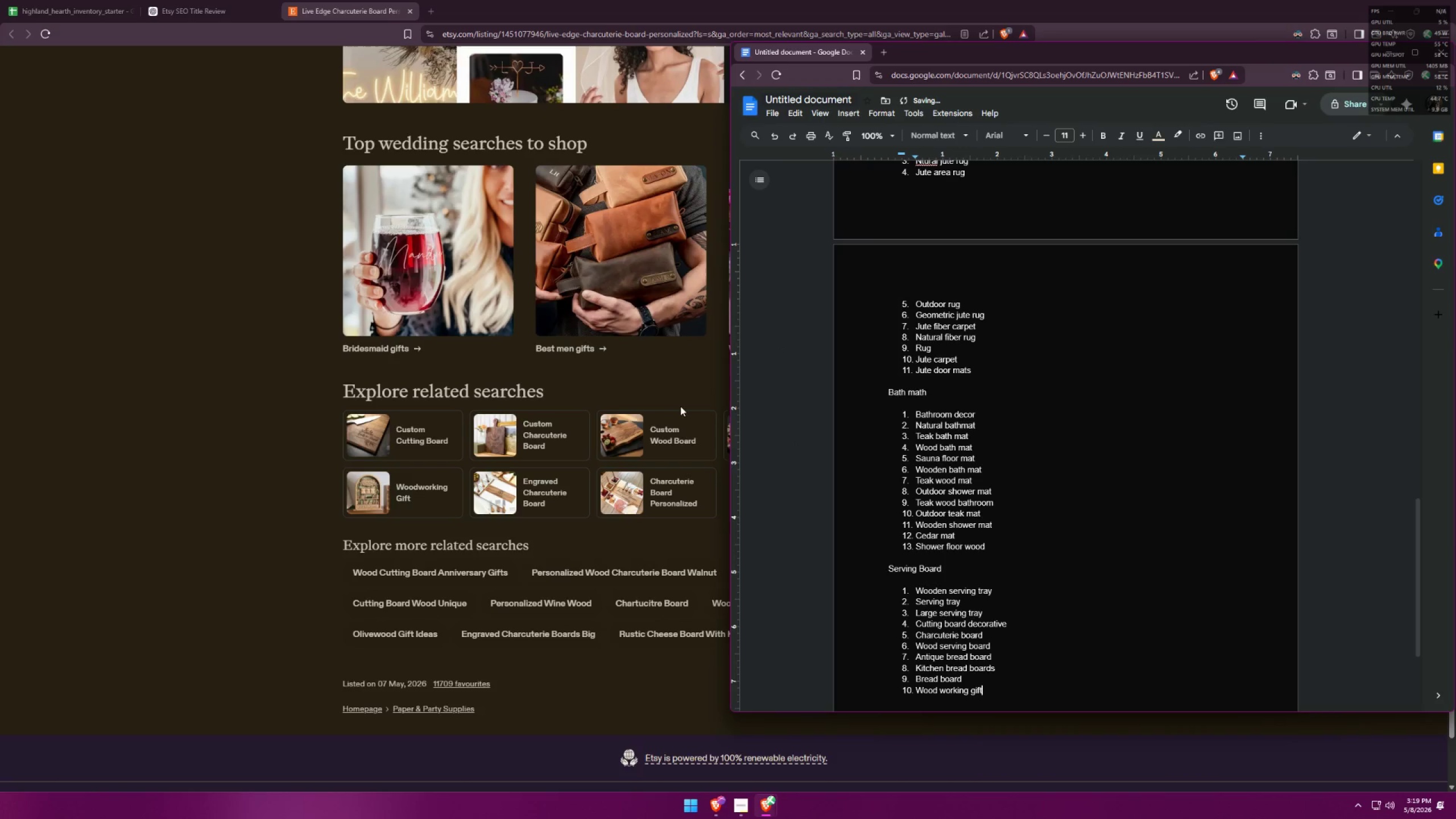 
key(Enter)
 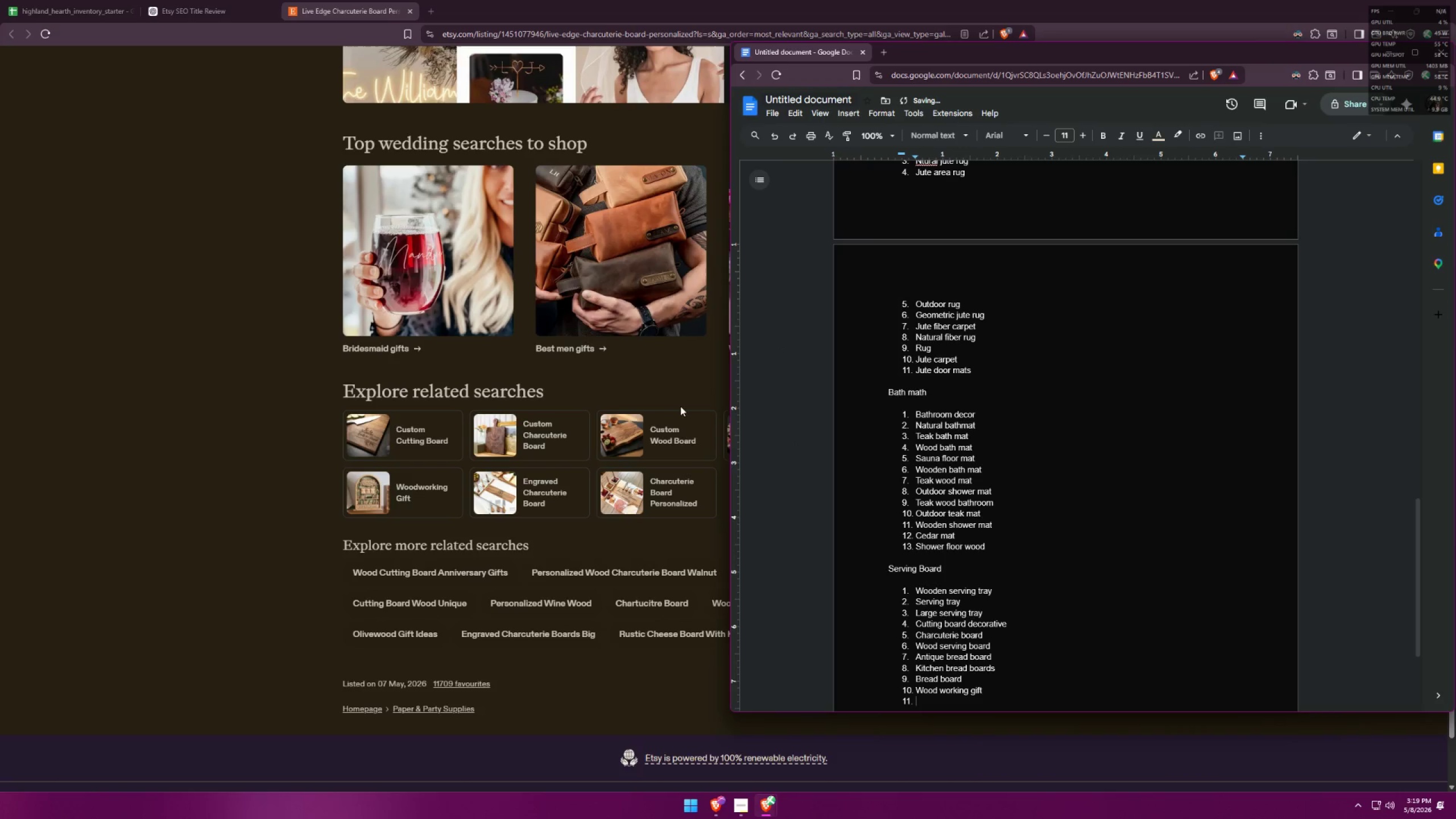 
key(Alt+AltLeft)
 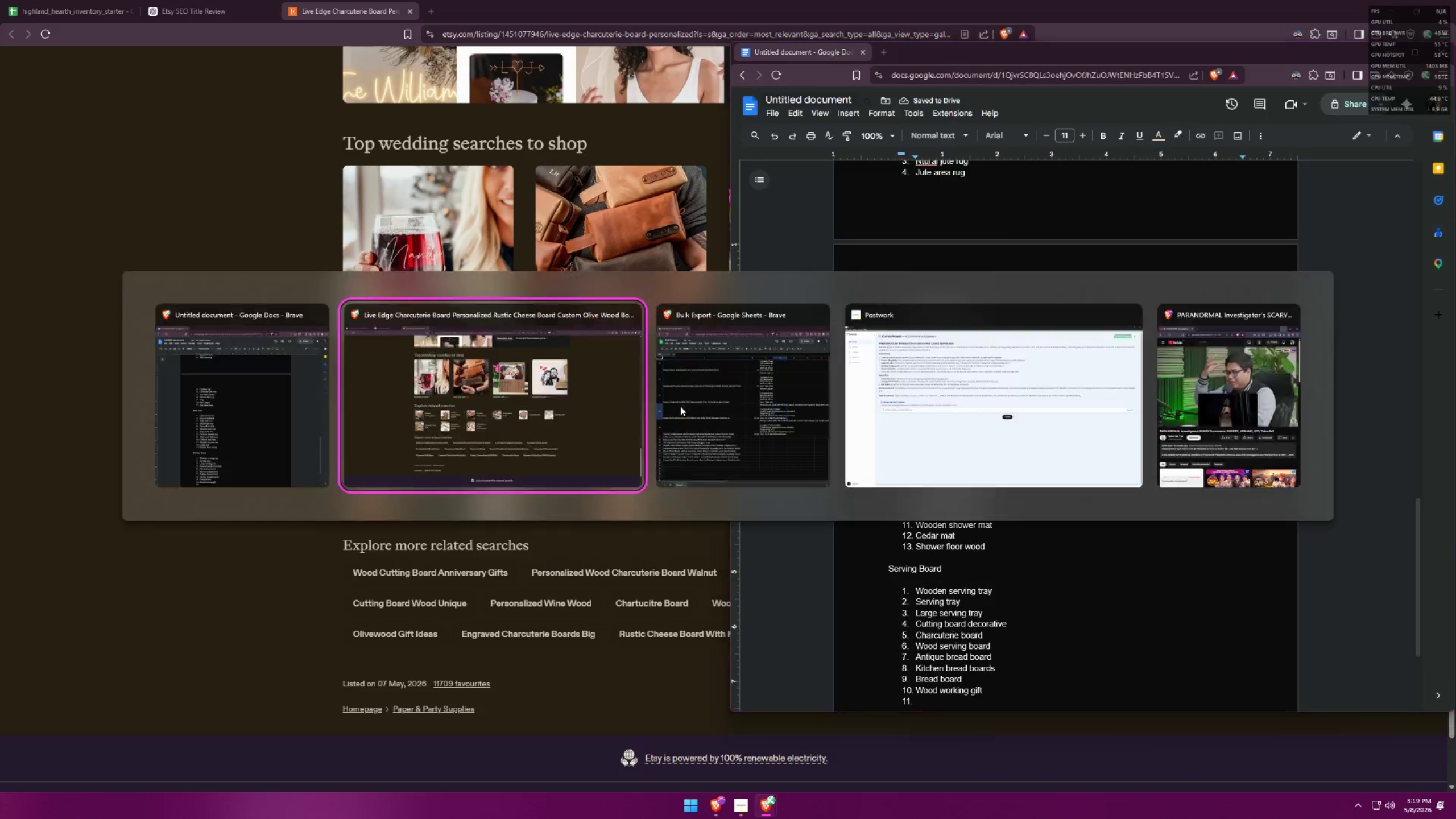 
key(Alt+Tab)
 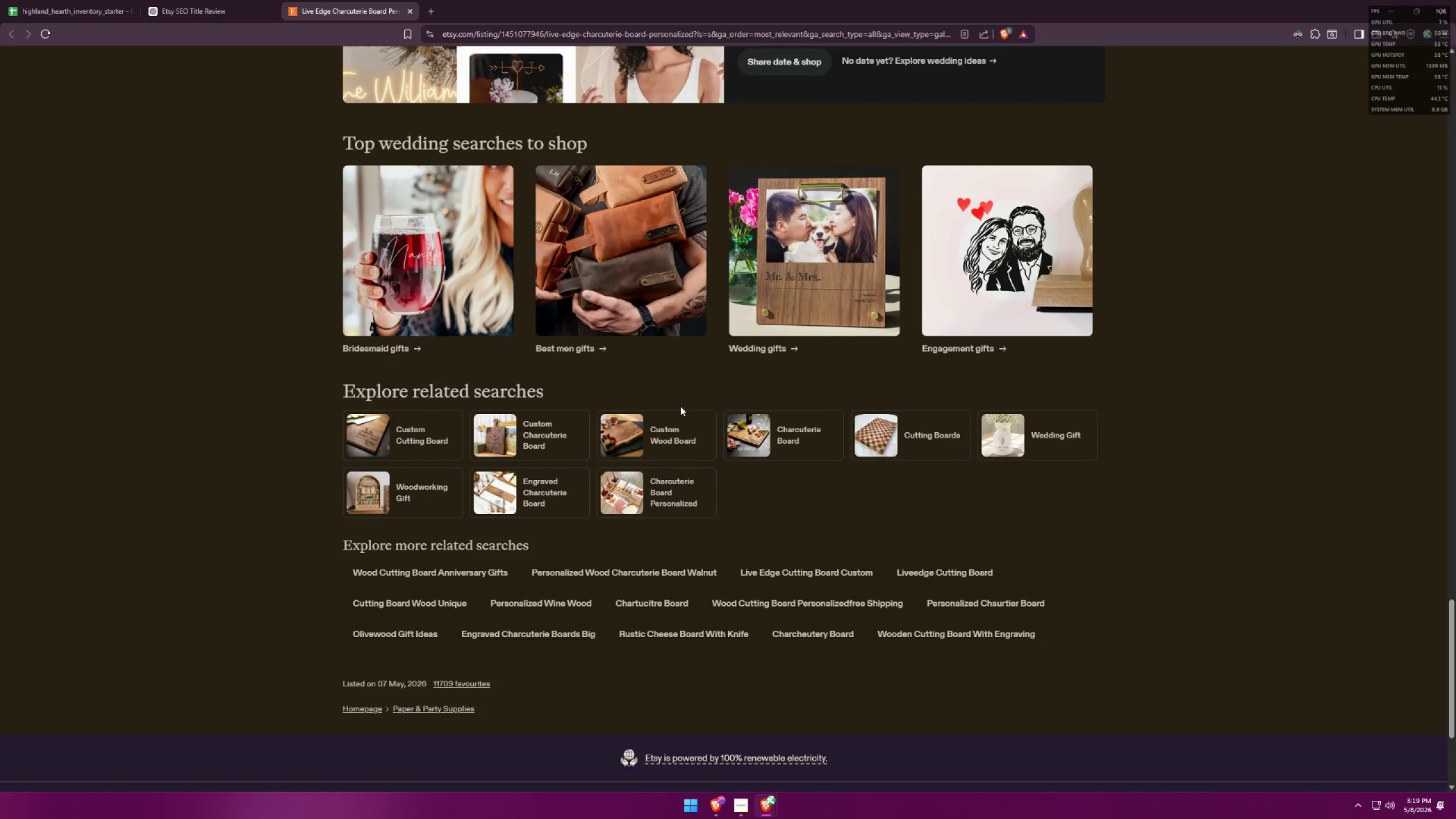 
key(Alt+AltLeft)
 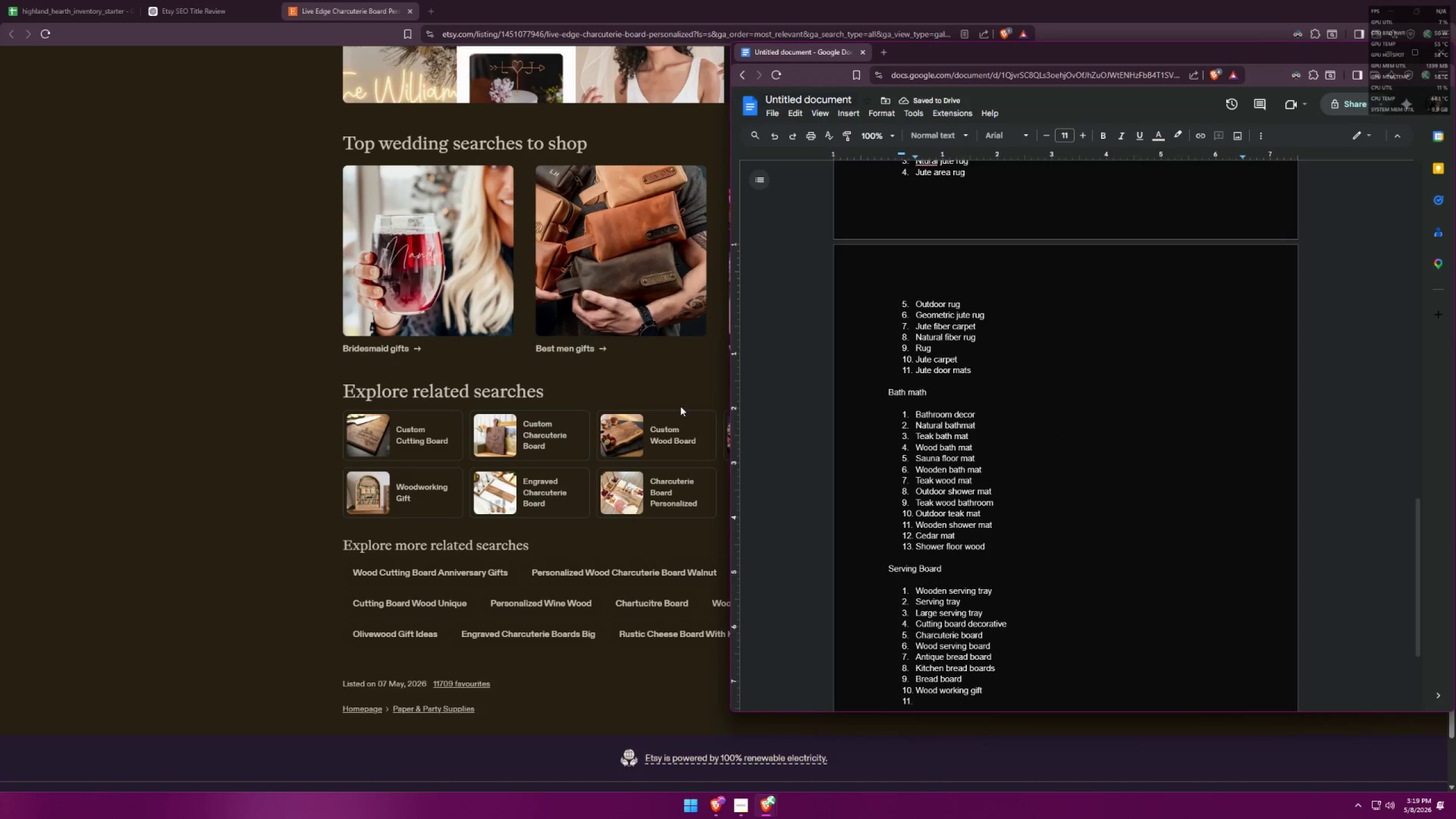 
key(Alt+Tab)
 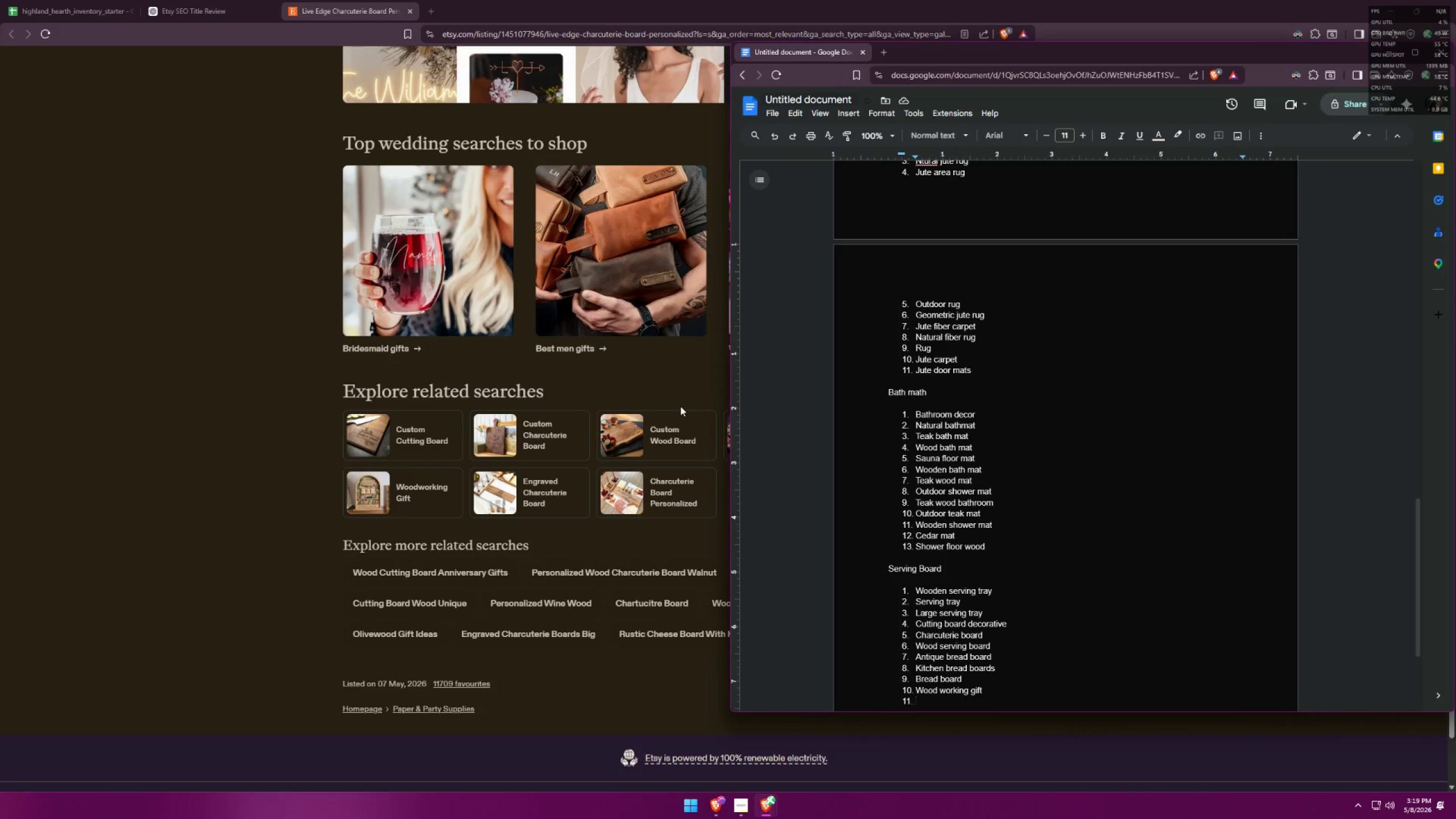 
key(Alt+AltLeft)
 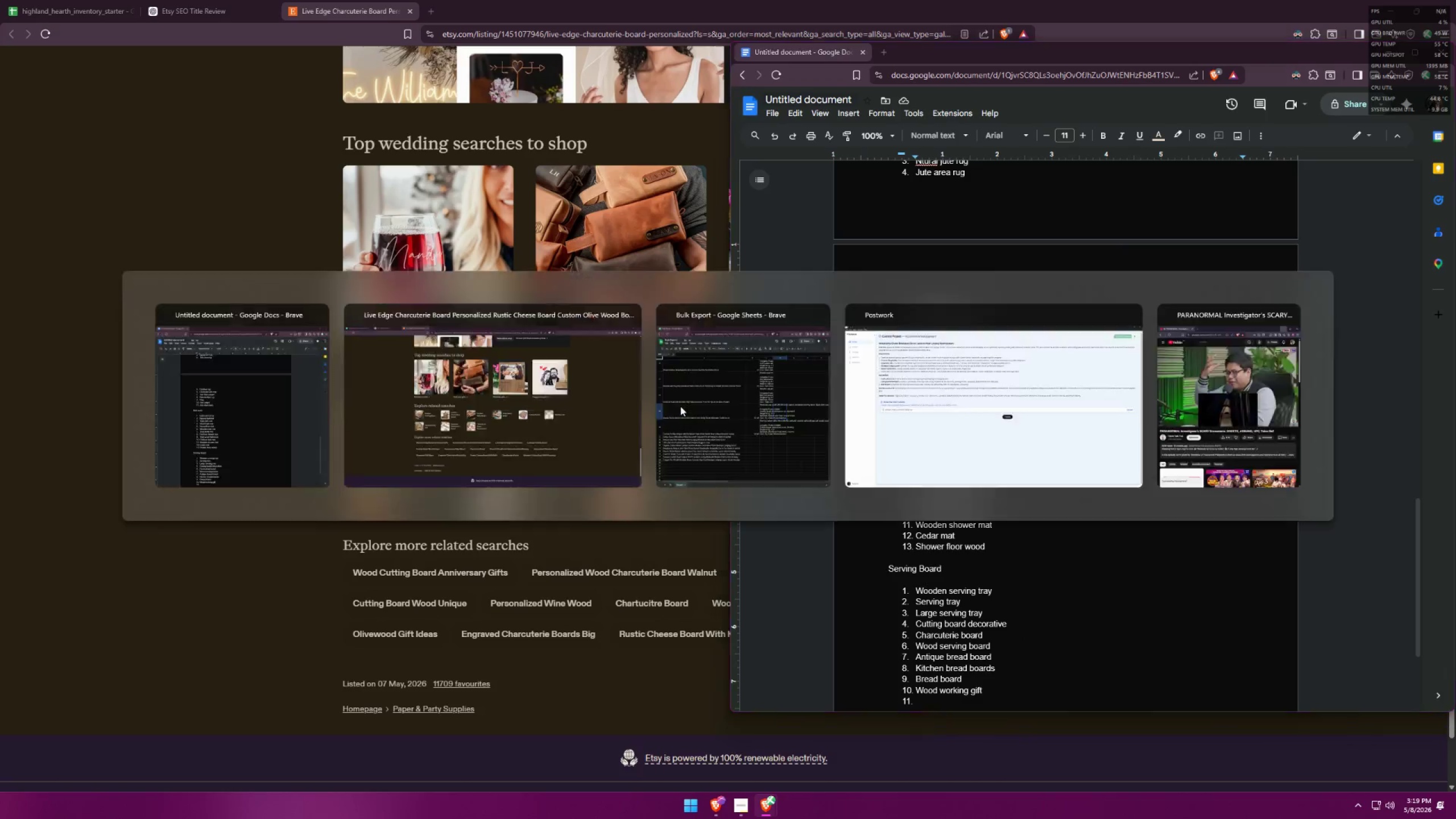 
key(Alt+Tab)
 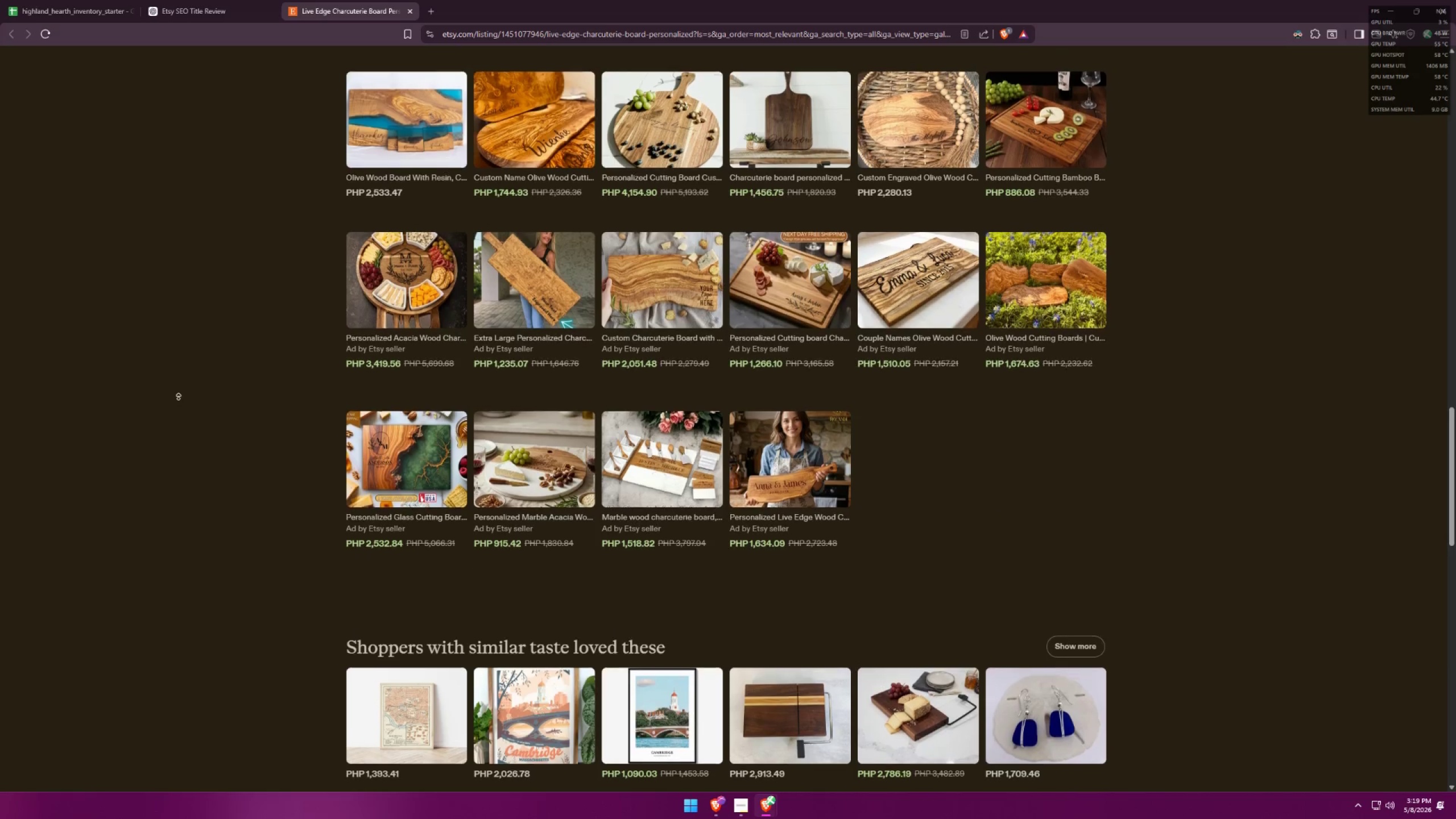 
wait(7.5)
 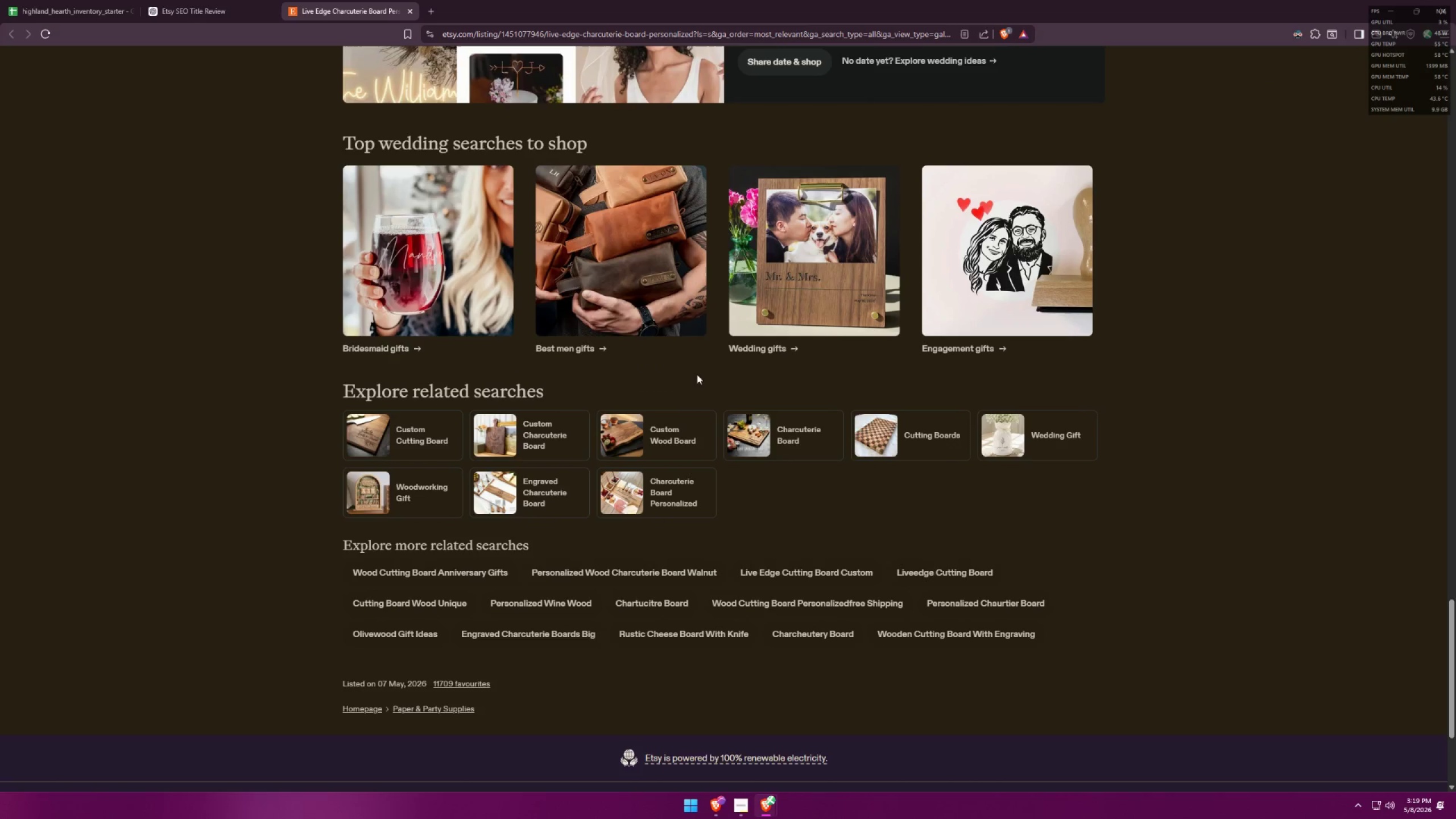 
left_click([865, 172])
 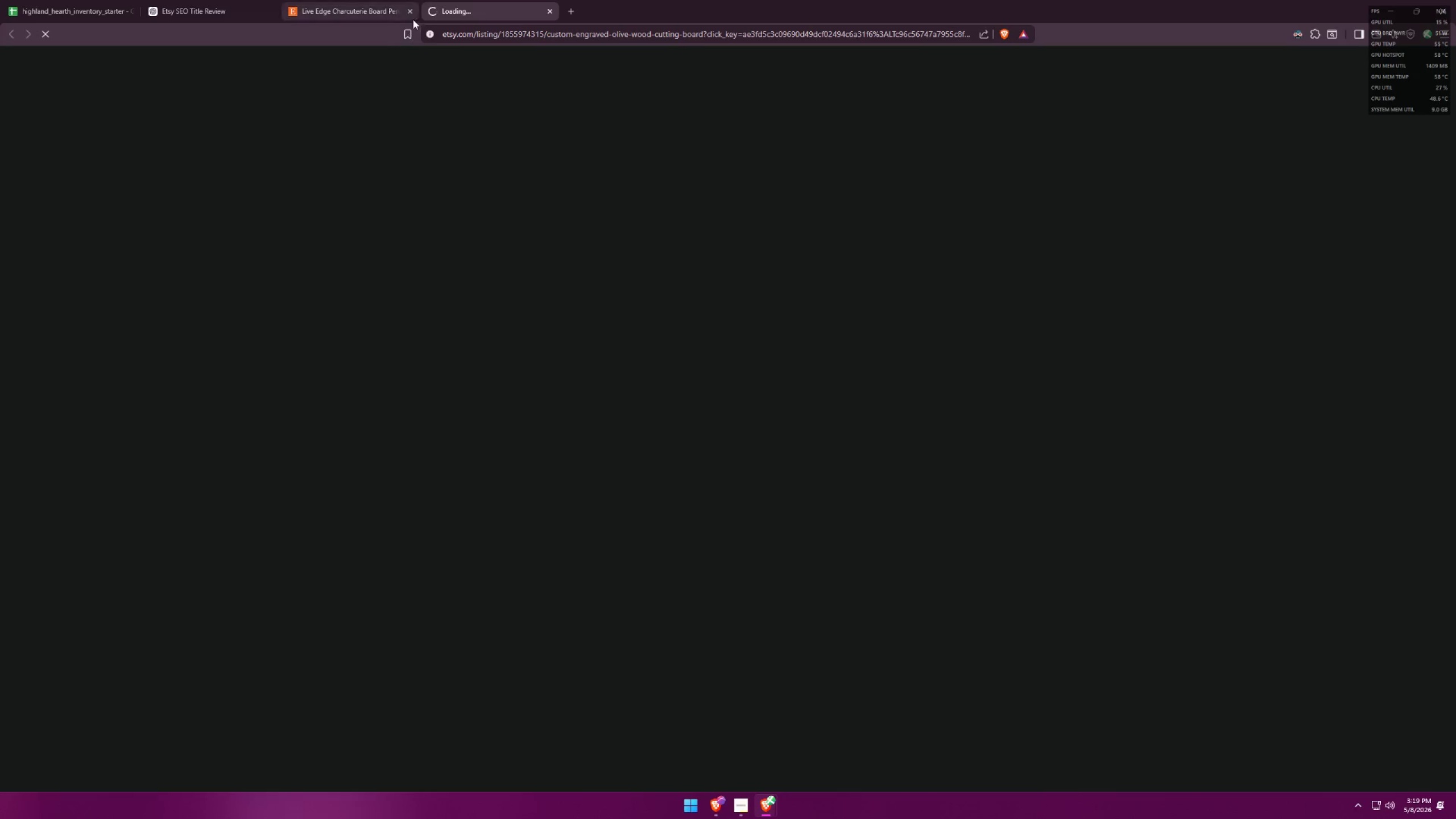 
left_click([407, 11])
 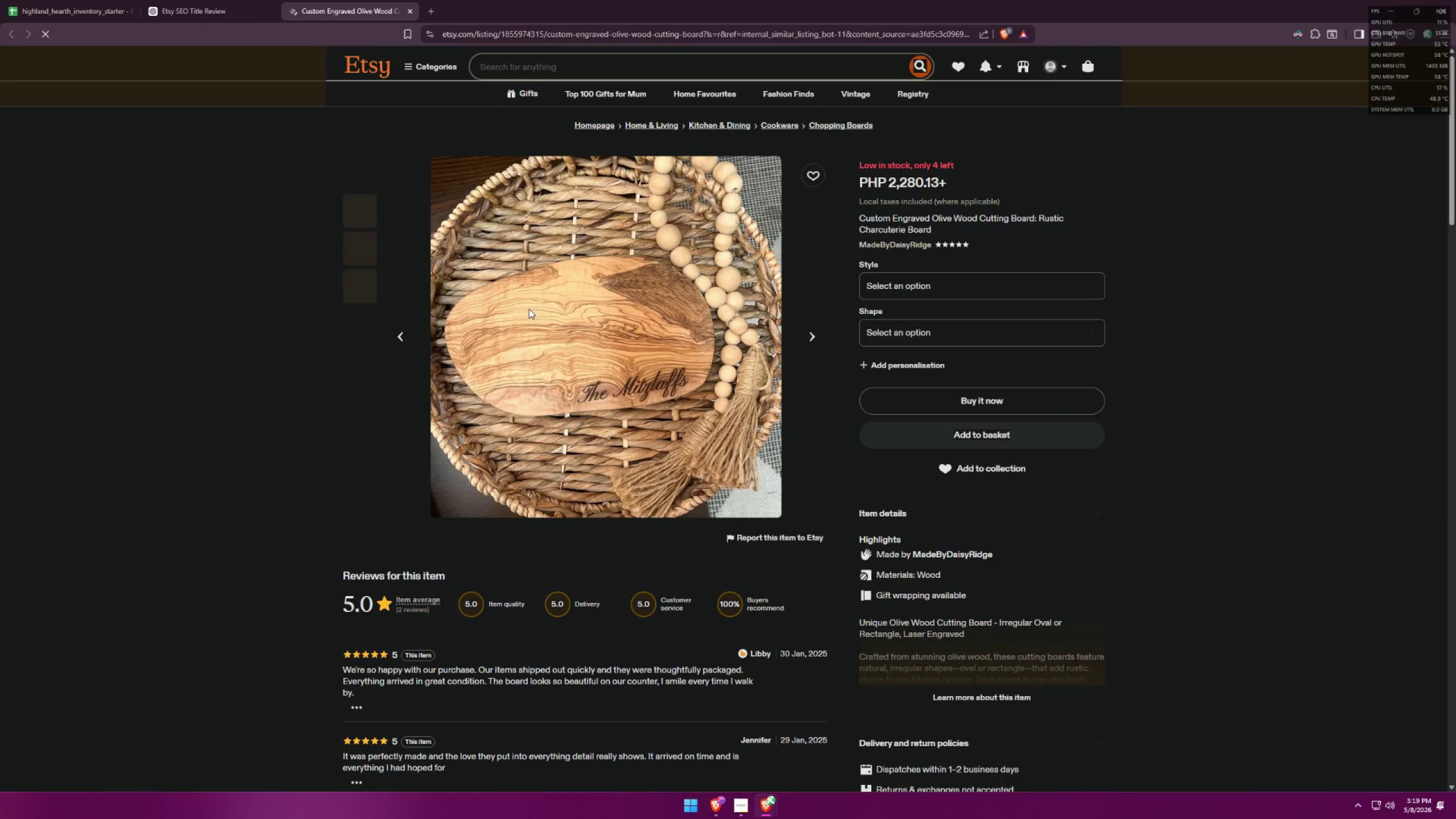 
scroll: coordinate [424, 246], scroll_direction: down, amount: 44.0
 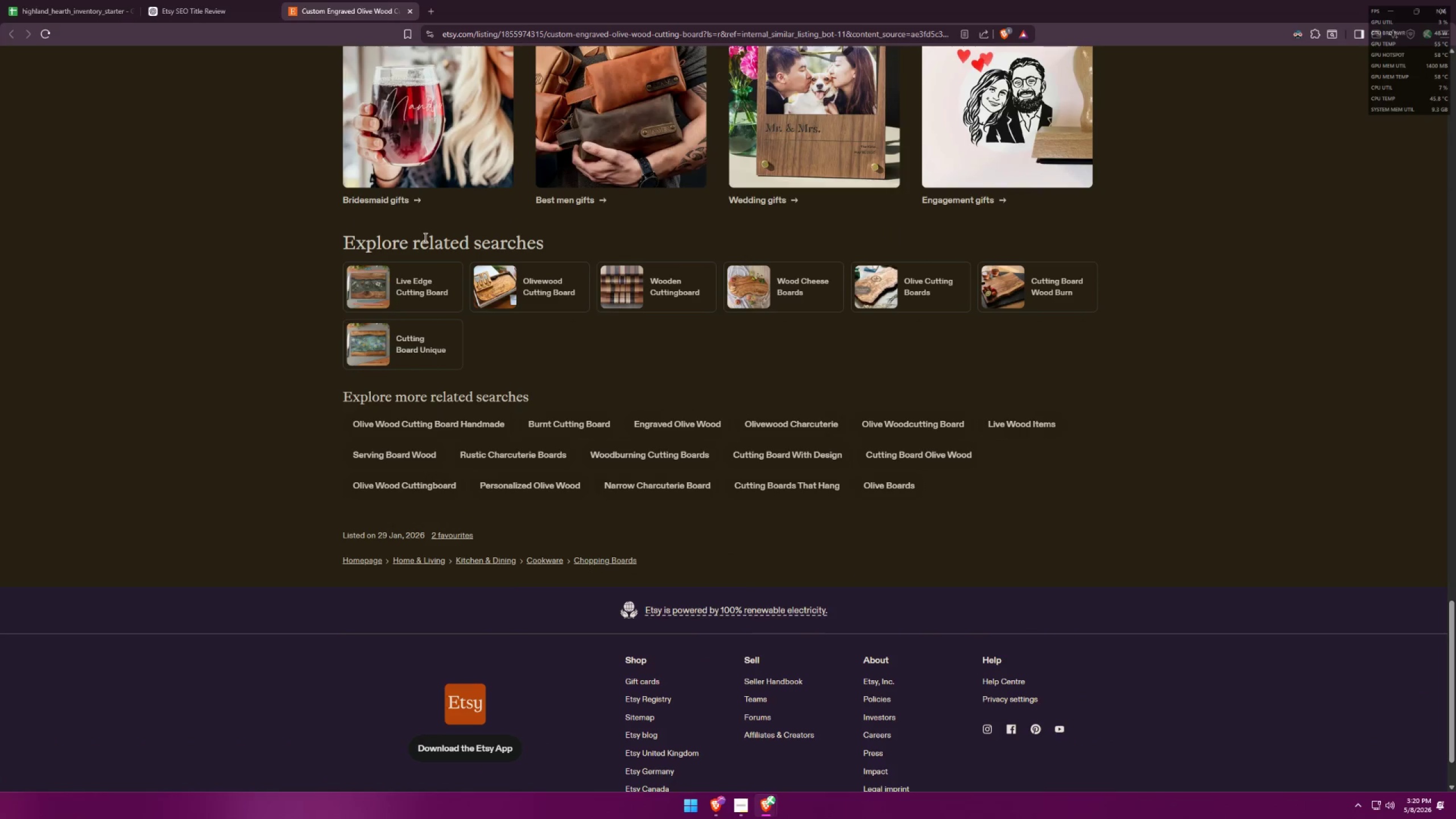 
key(Alt+AltLeft)
 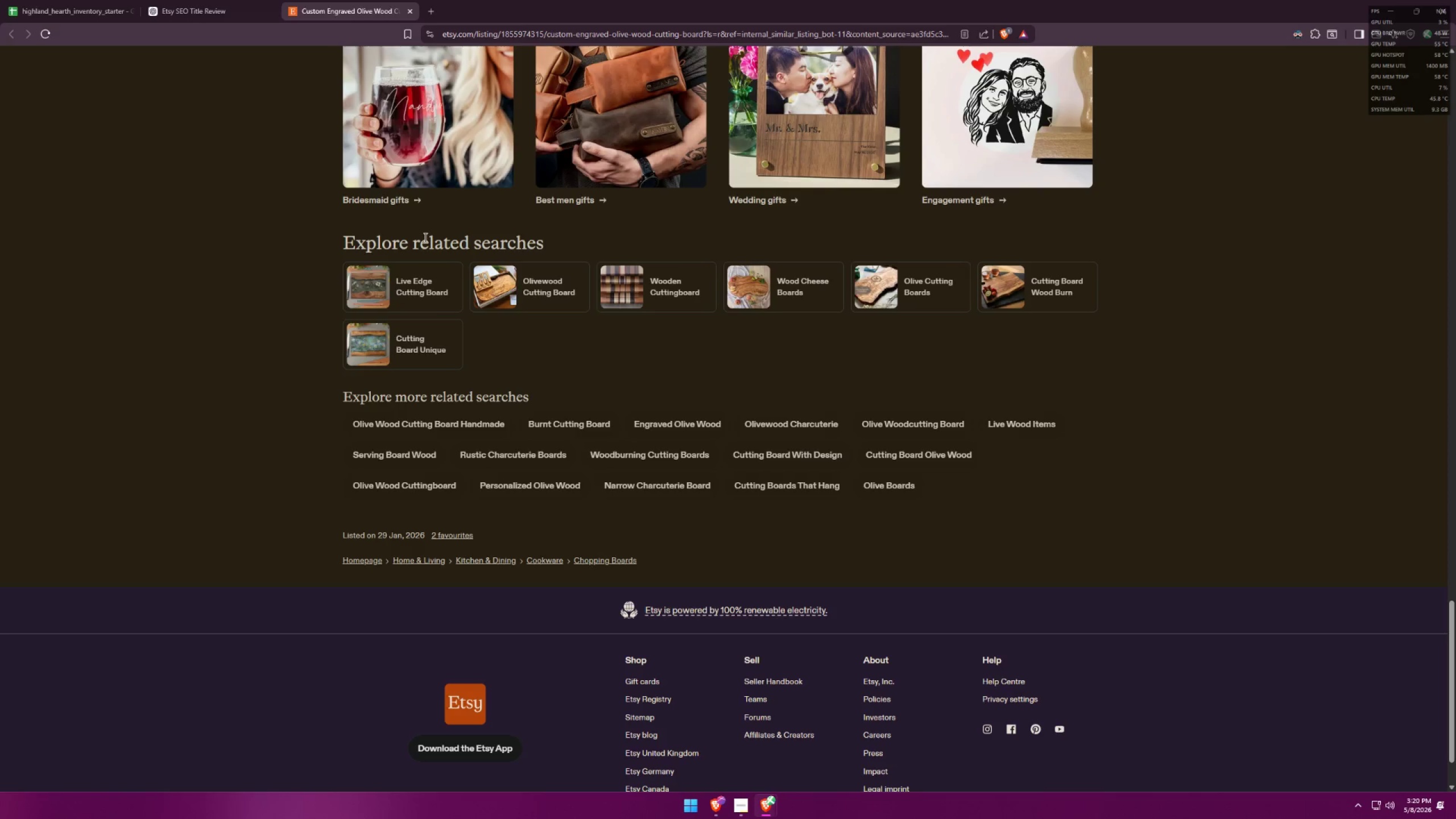 
key(Alt+Tab)
 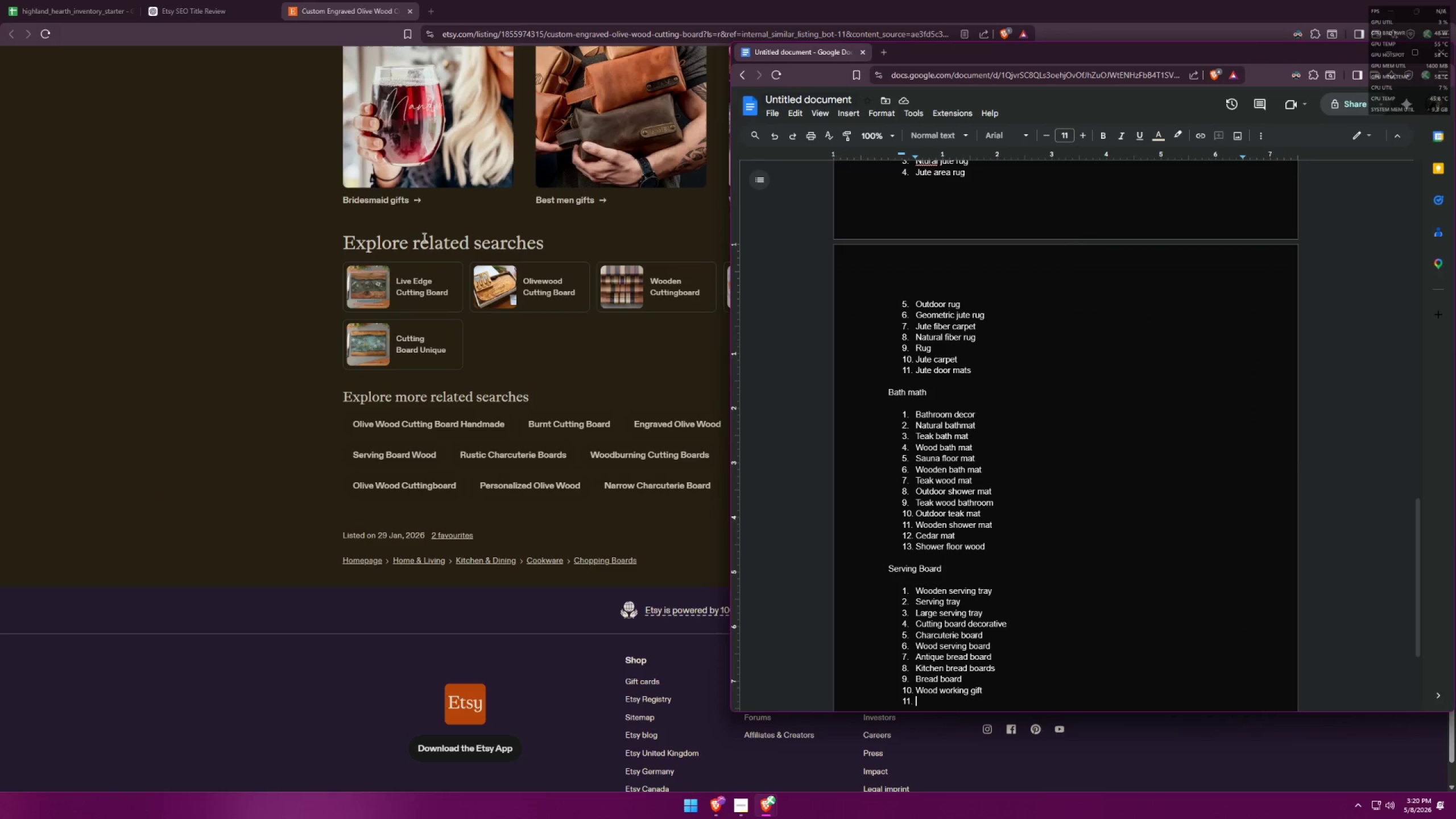 
key(Alt+AltLeft)
 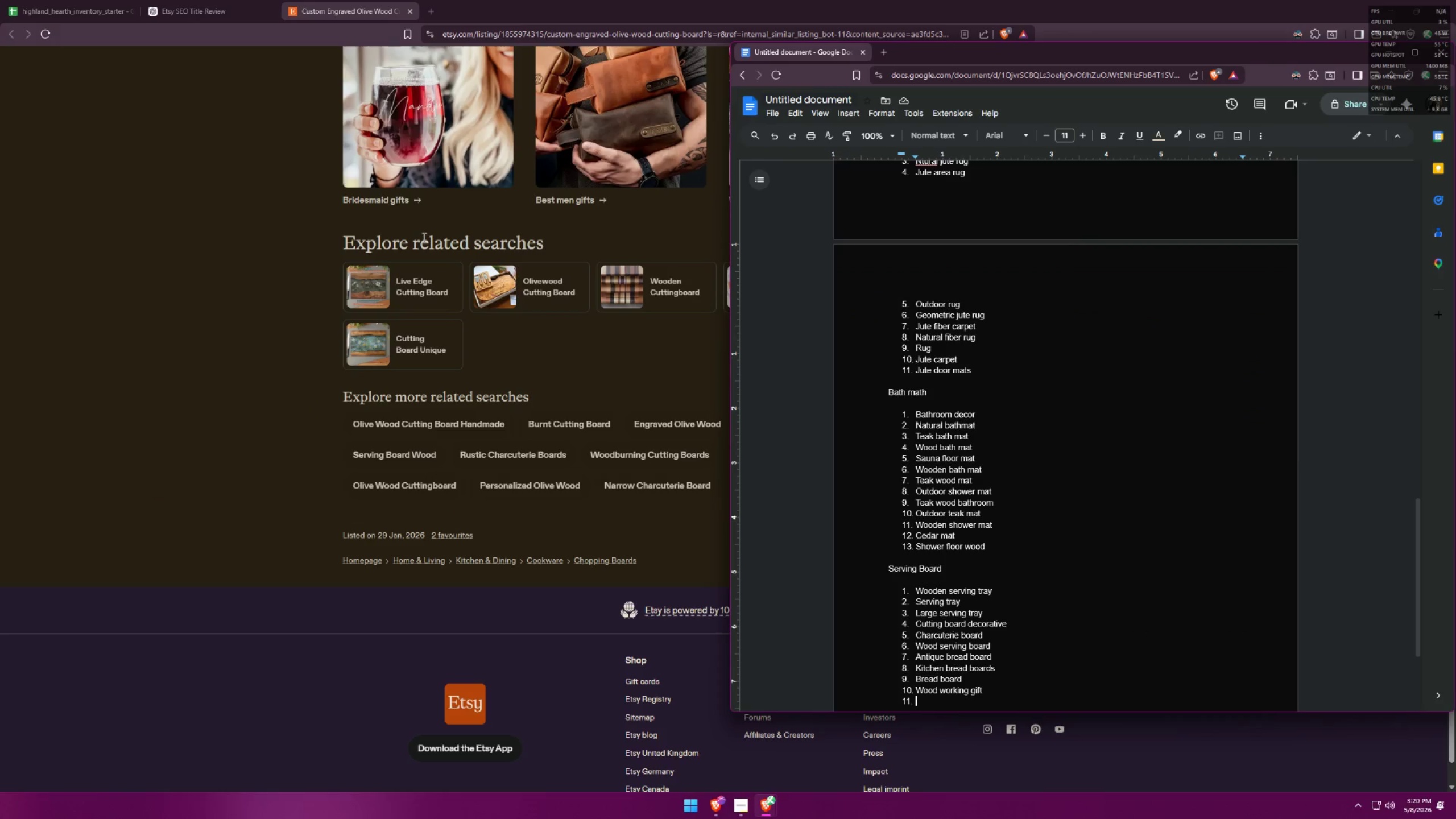 
key(Alt+Tab)
 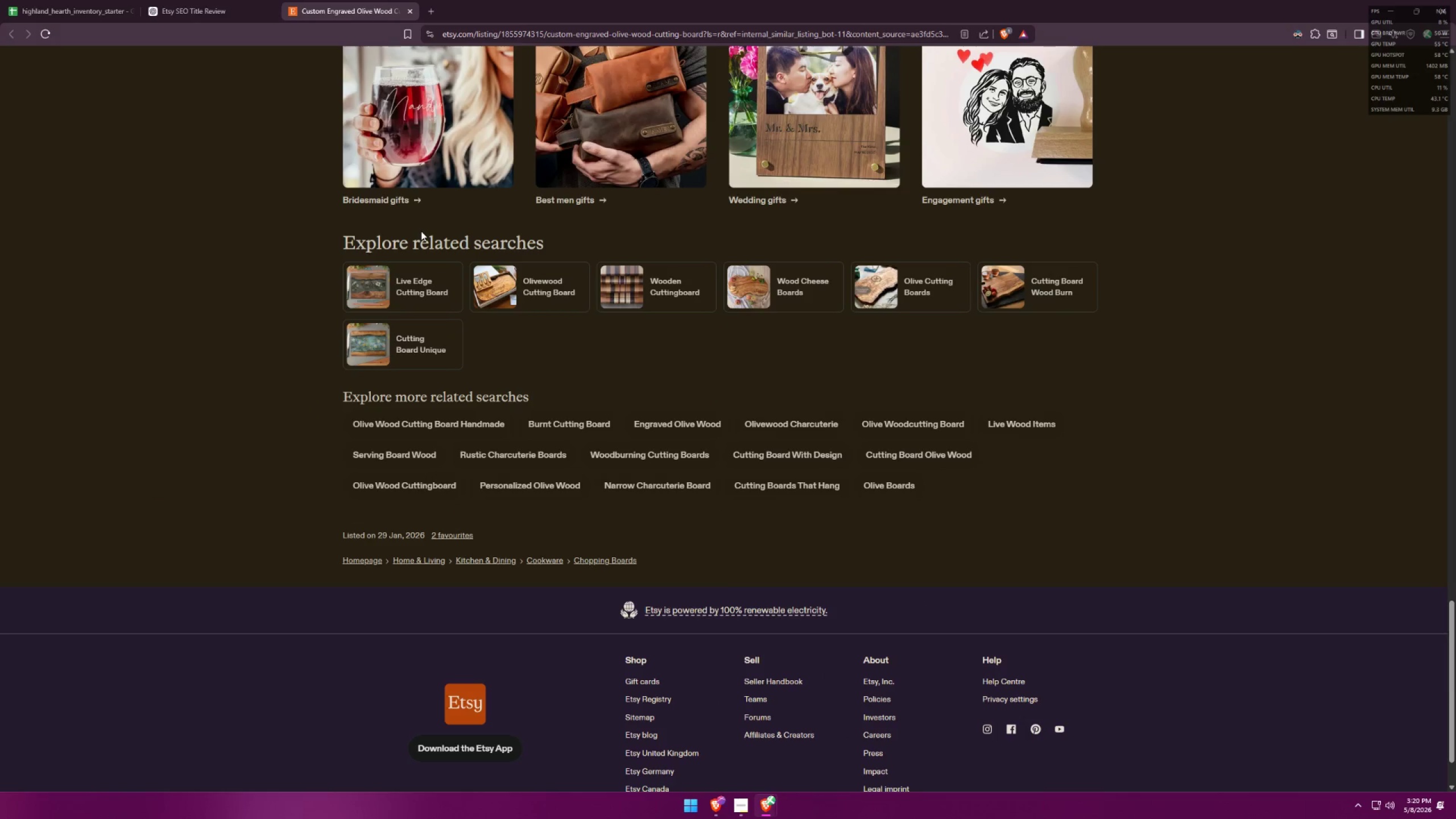 
key(Alt+AltLeft)
 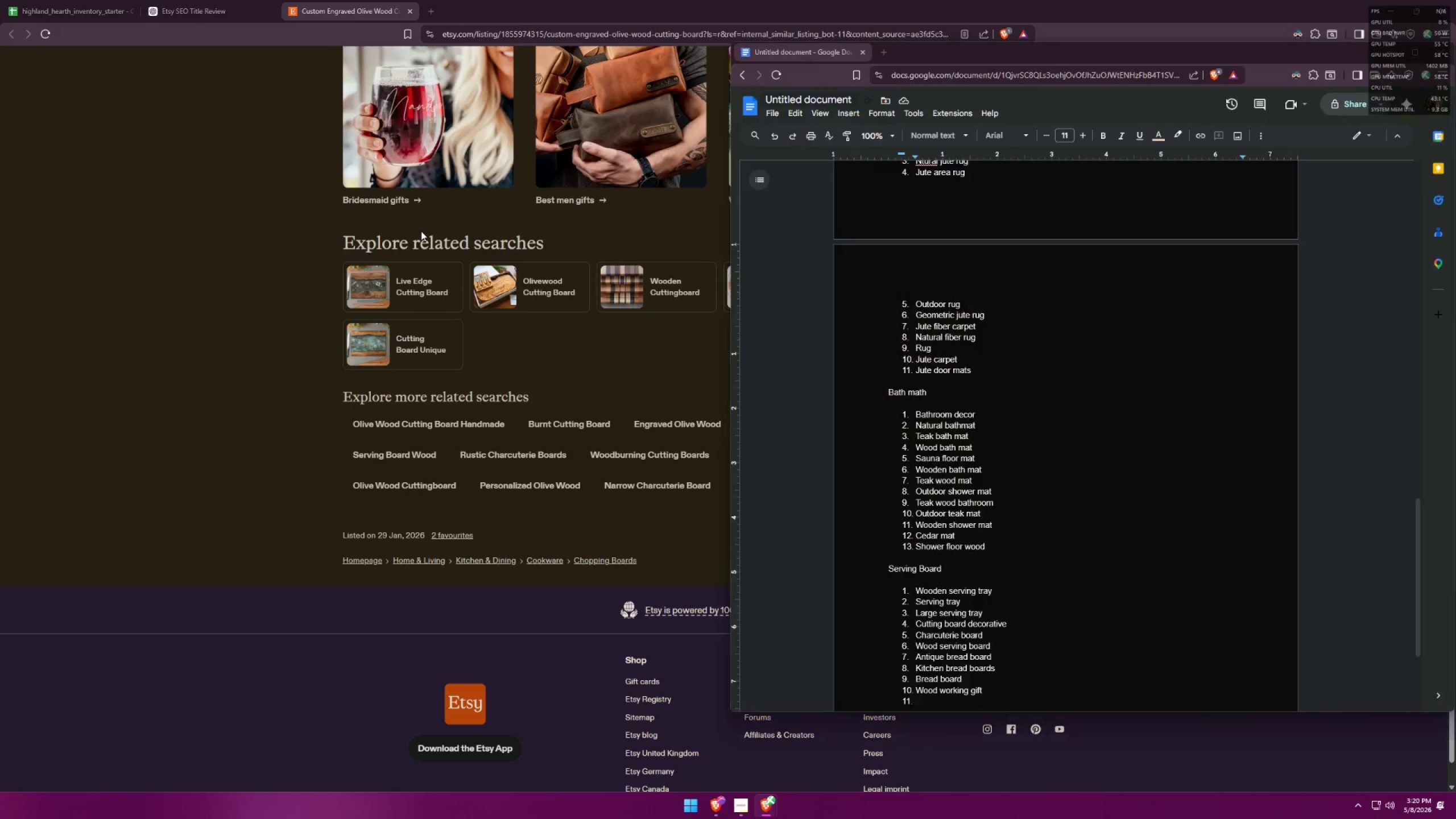 
key(Alt+Tab)
 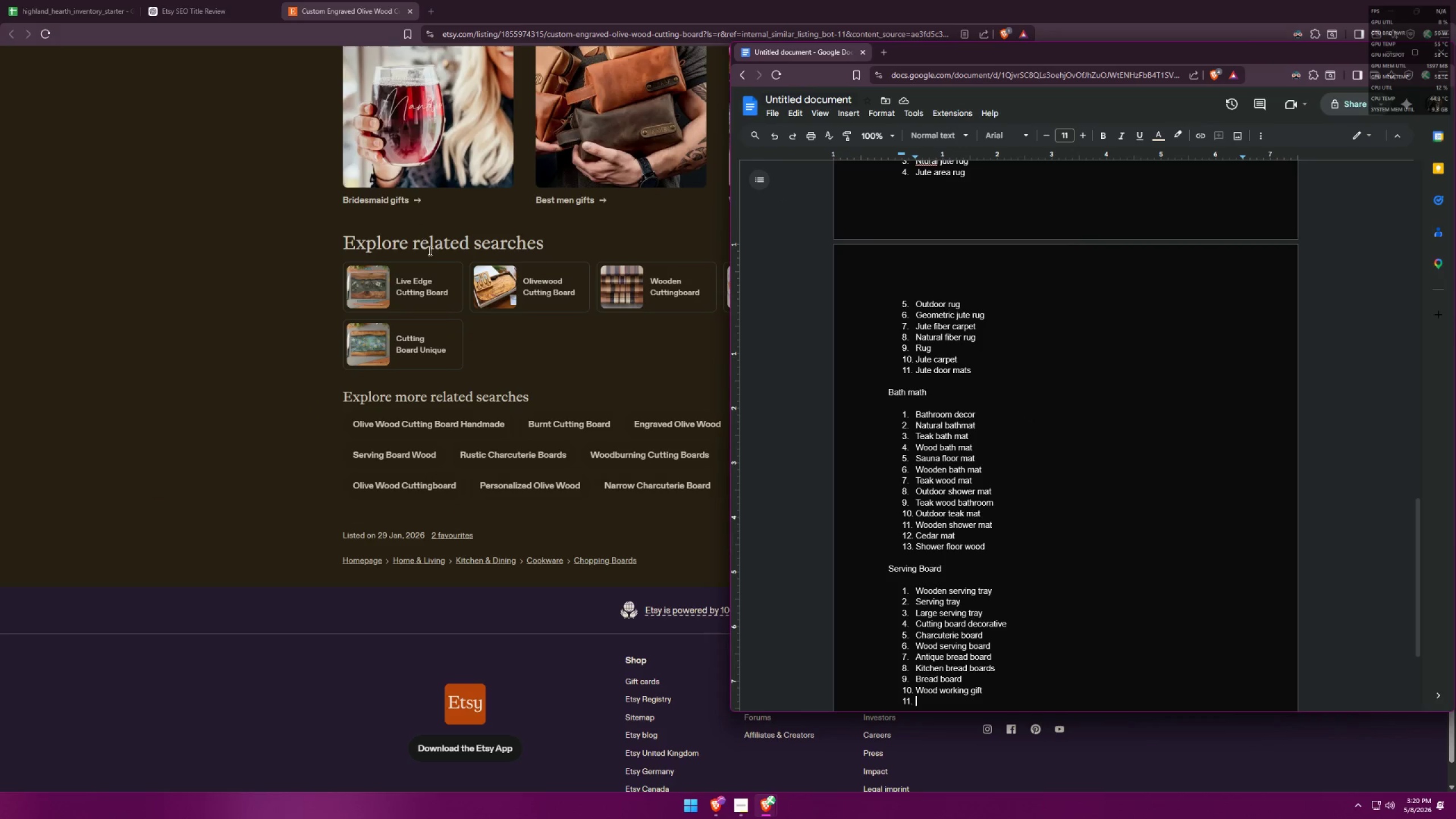 
type(wooden c)
key(Backspace)
key(Backspace)
type( cuttingboard)
 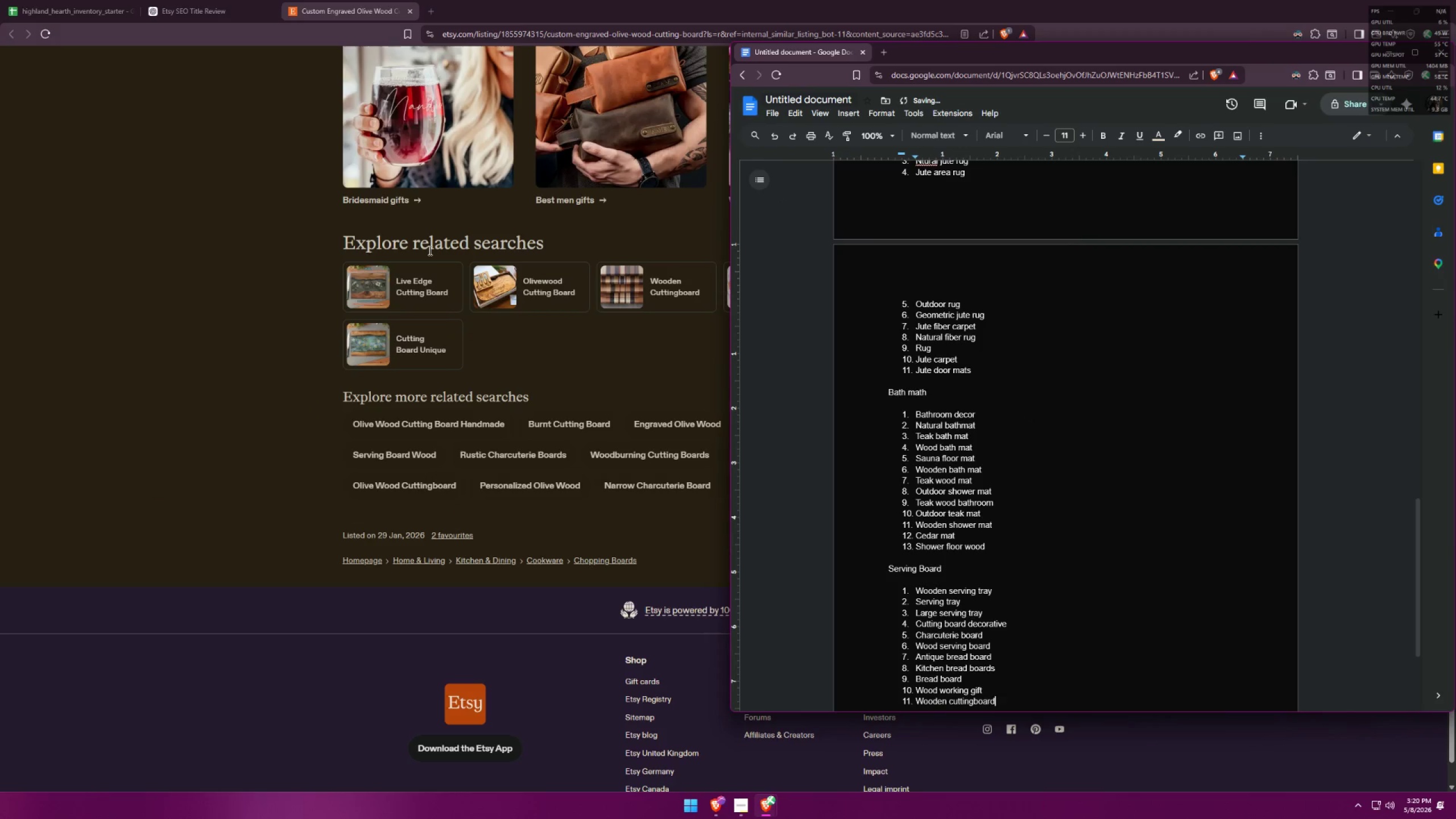 
key(Enter)
 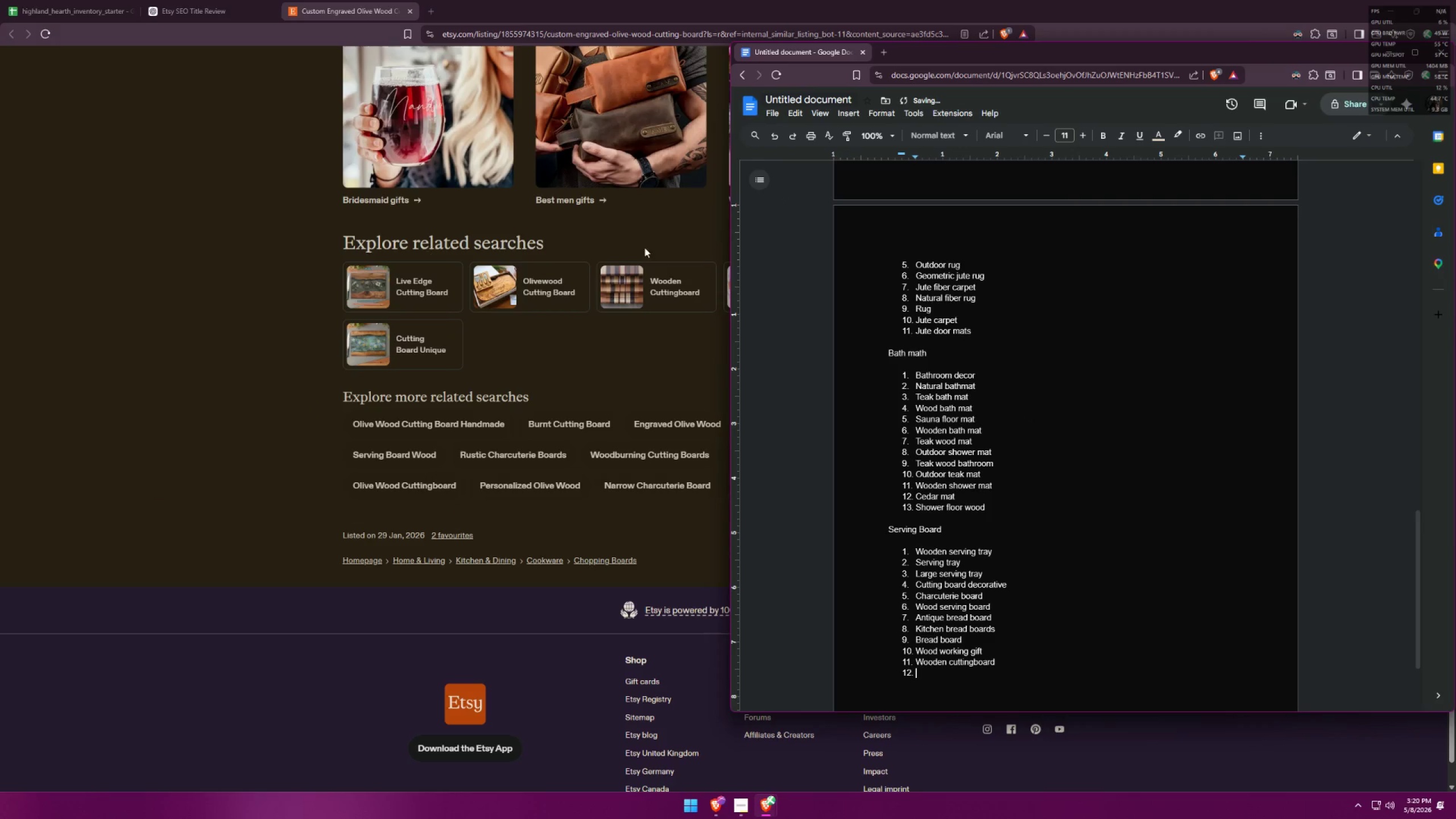 
key(Alt+AltLeft)
 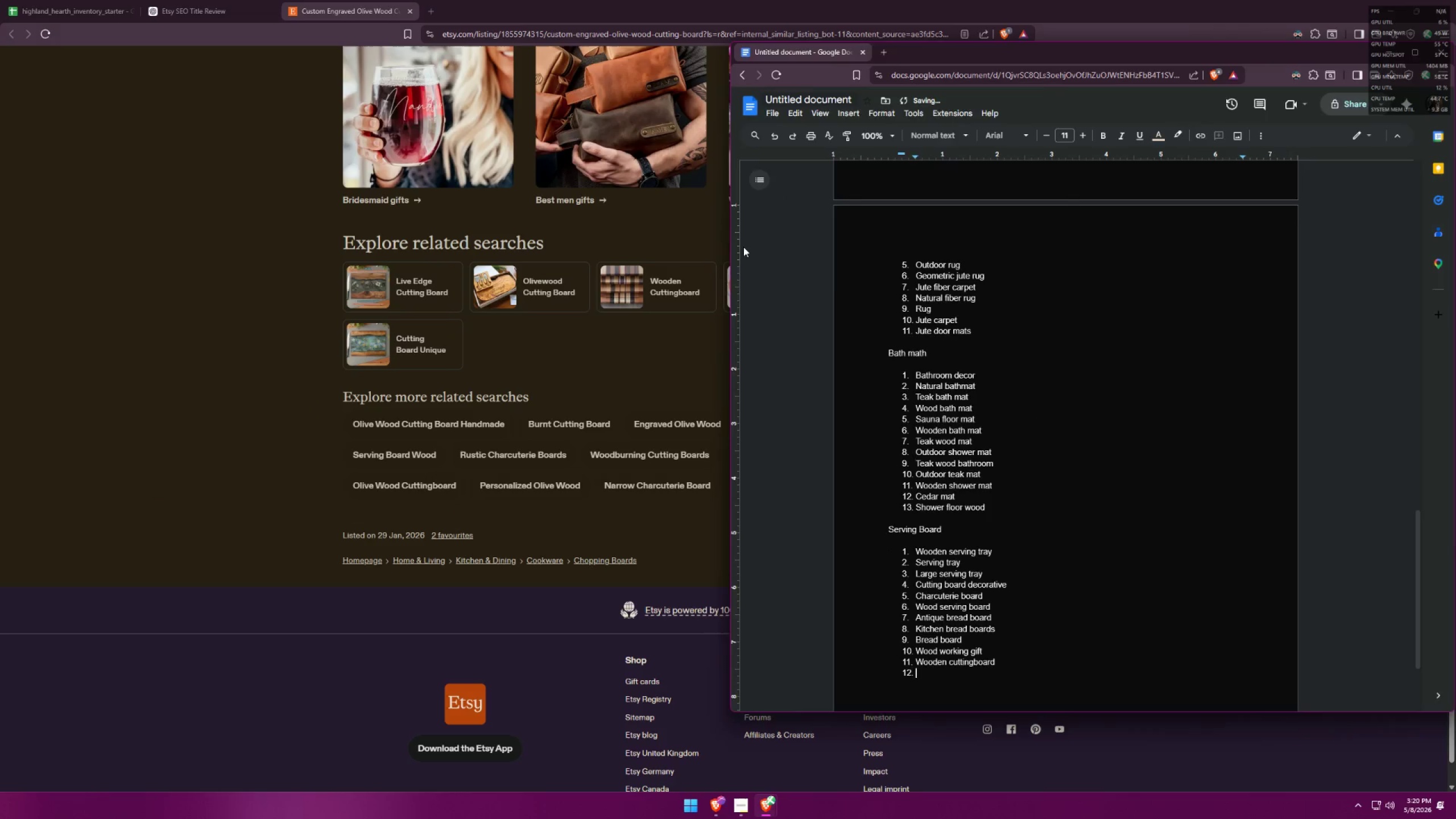 
key(Alt+Tab)
 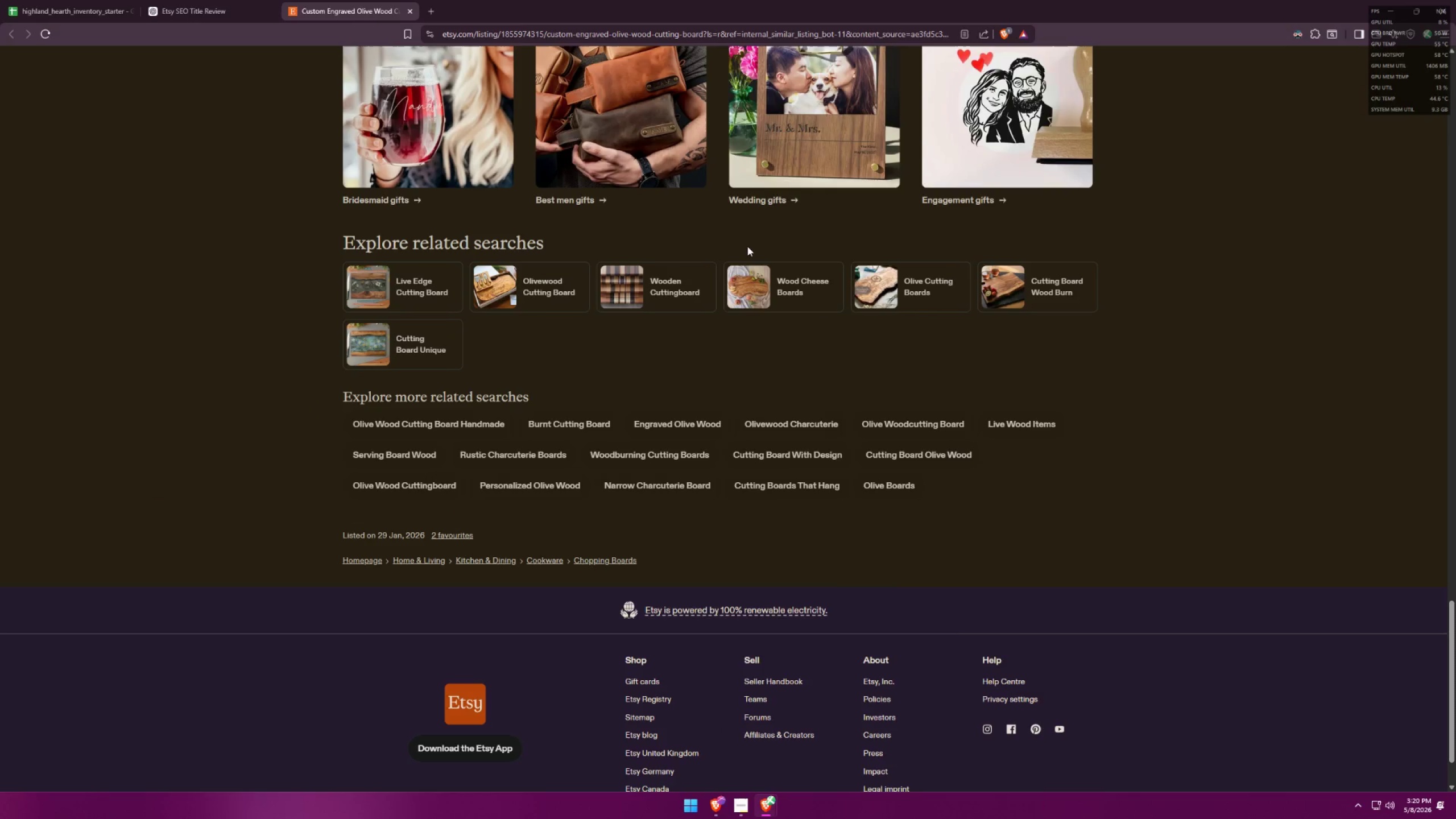 
key(Alt+AltLeft)
 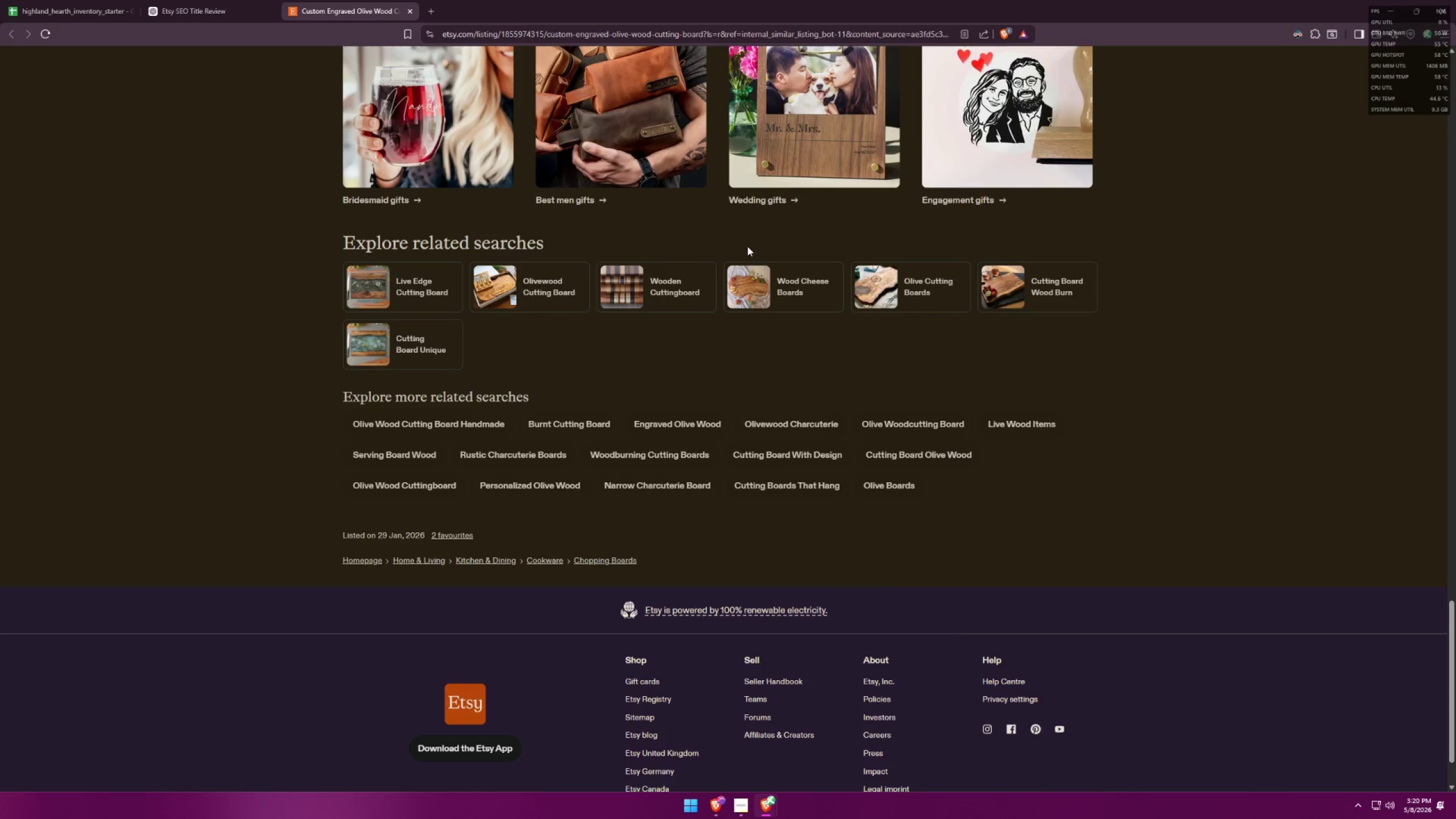 
key(Alt+Tab)
 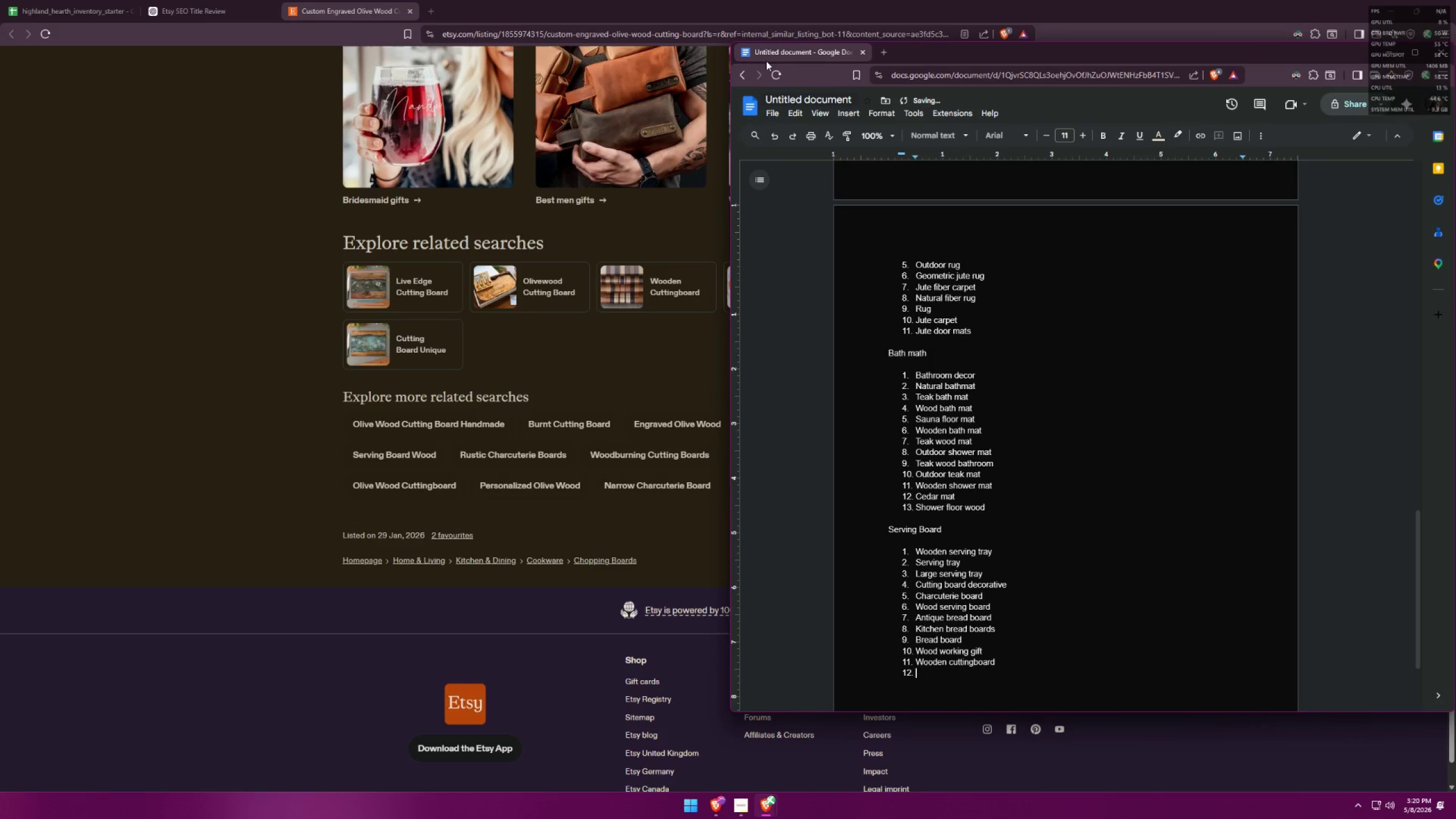 
left_click_drag(start_coordinate=[768, 49], to_coordinate=[582, 0])
 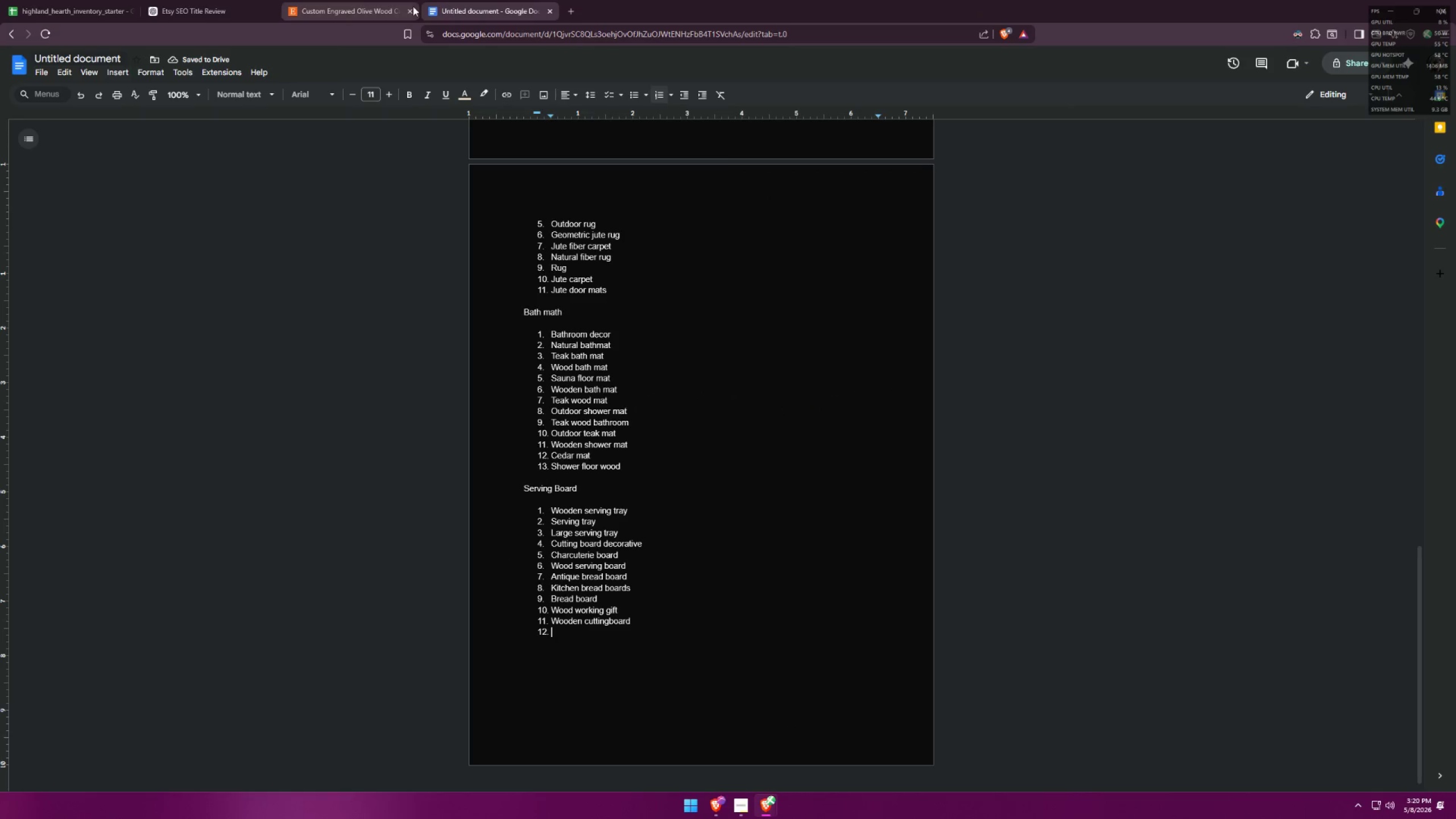 
key(Alt+AltLeft)
 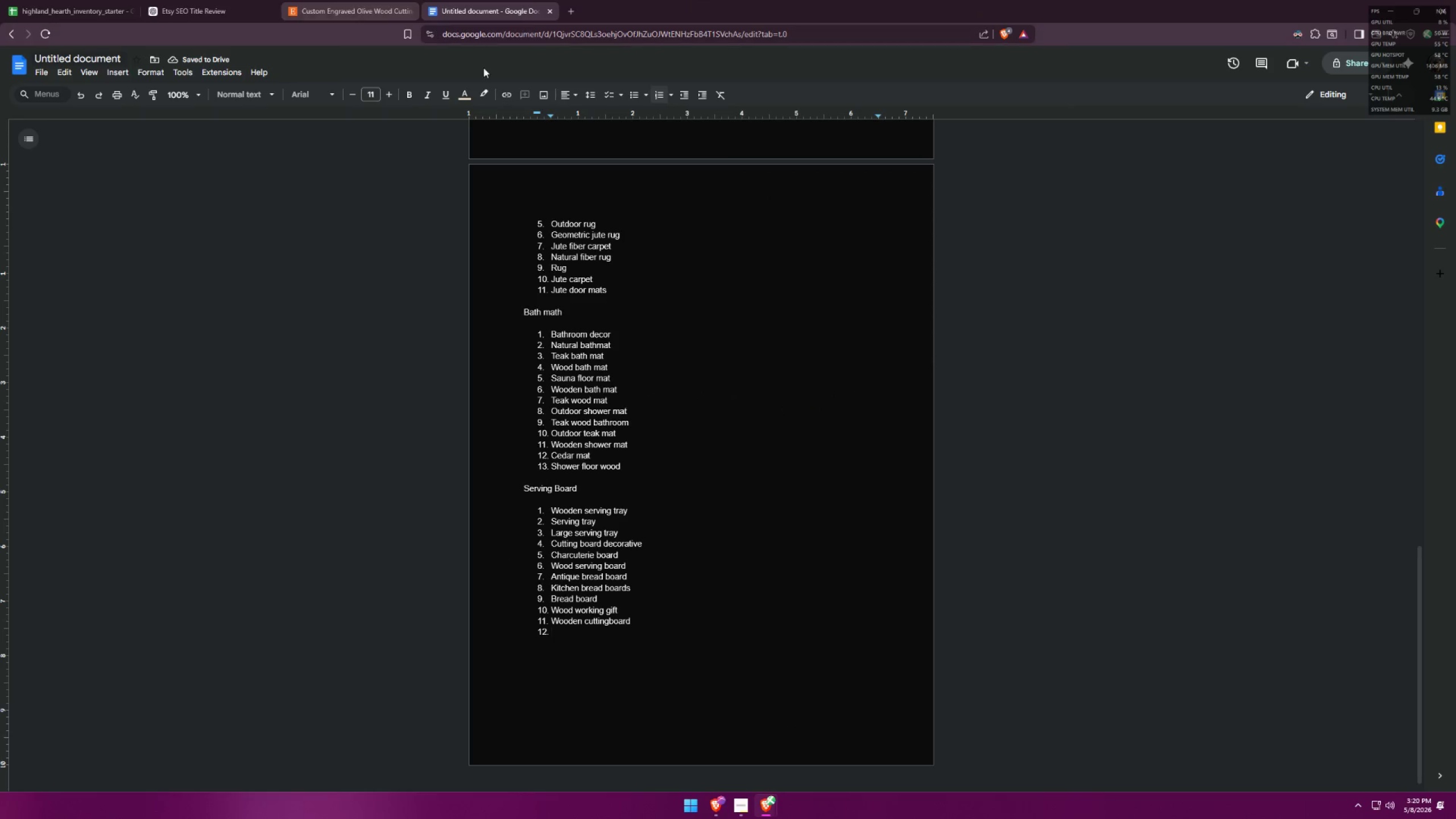 
key(Alt+Tab)
 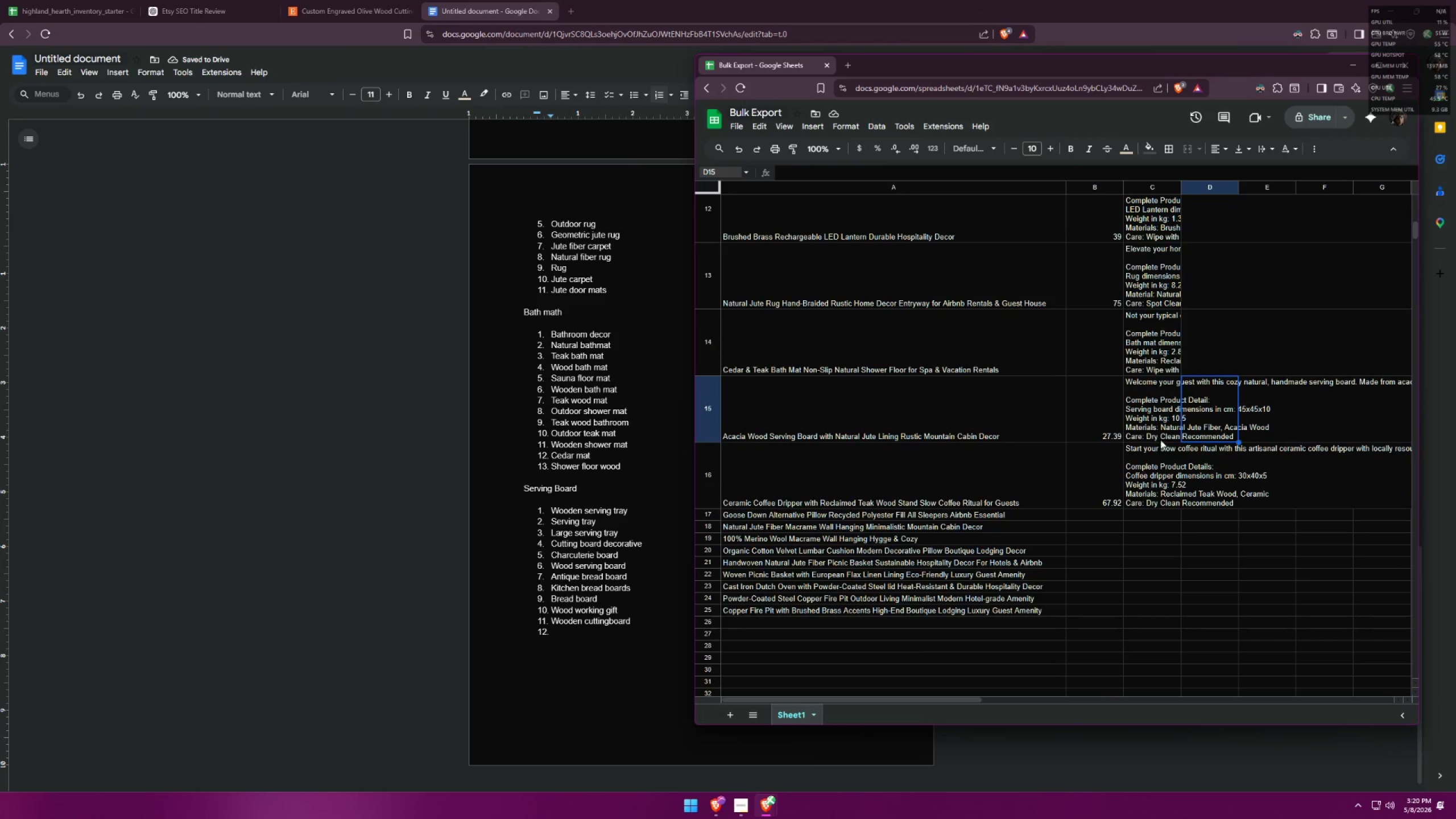 
double_click([1211, 395])
 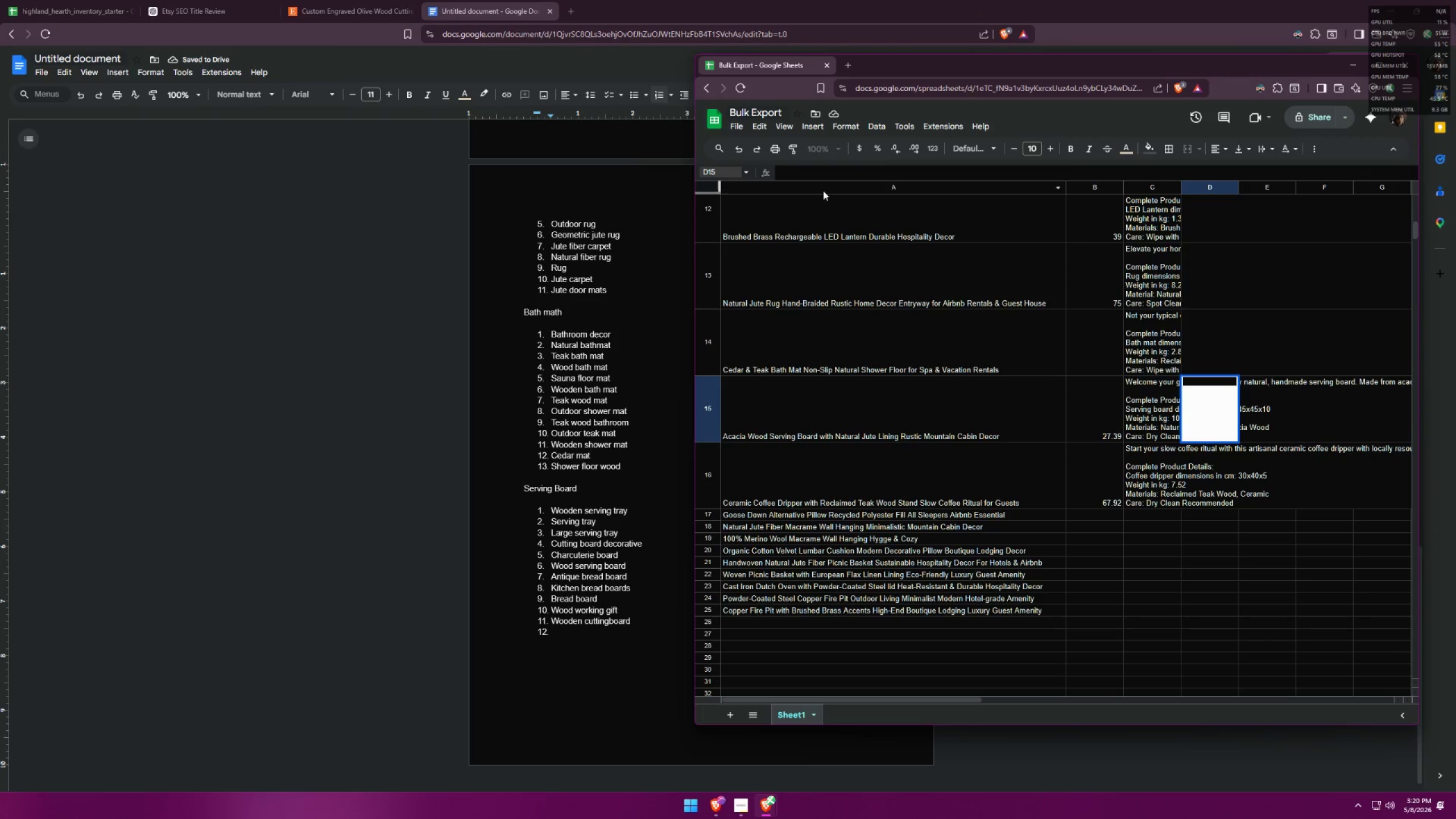 
left_click([820, 175])
 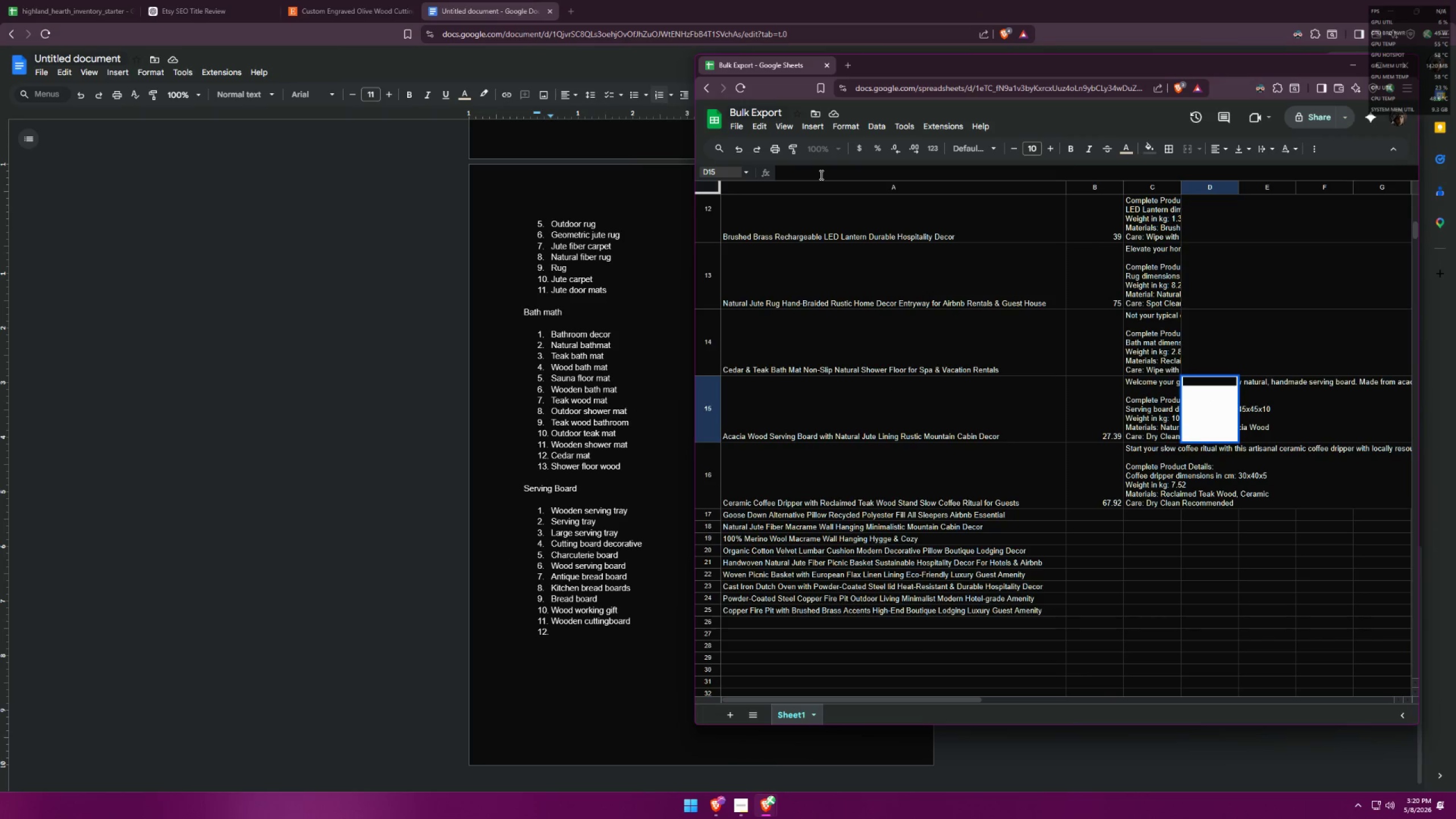 
type(wooden serving tray,serving tray,large serving tray,cutting board decorative,charcuterie board,antique bread board,kitchen bread boards,bread board,wood working f)
key(Backspace)
type(gift,wooden cutting boar)
key(Backspace)
key(Backspace)
key(Backspace)
key(Backspace)
key(Backspace)
type(board,guest essentials,)
 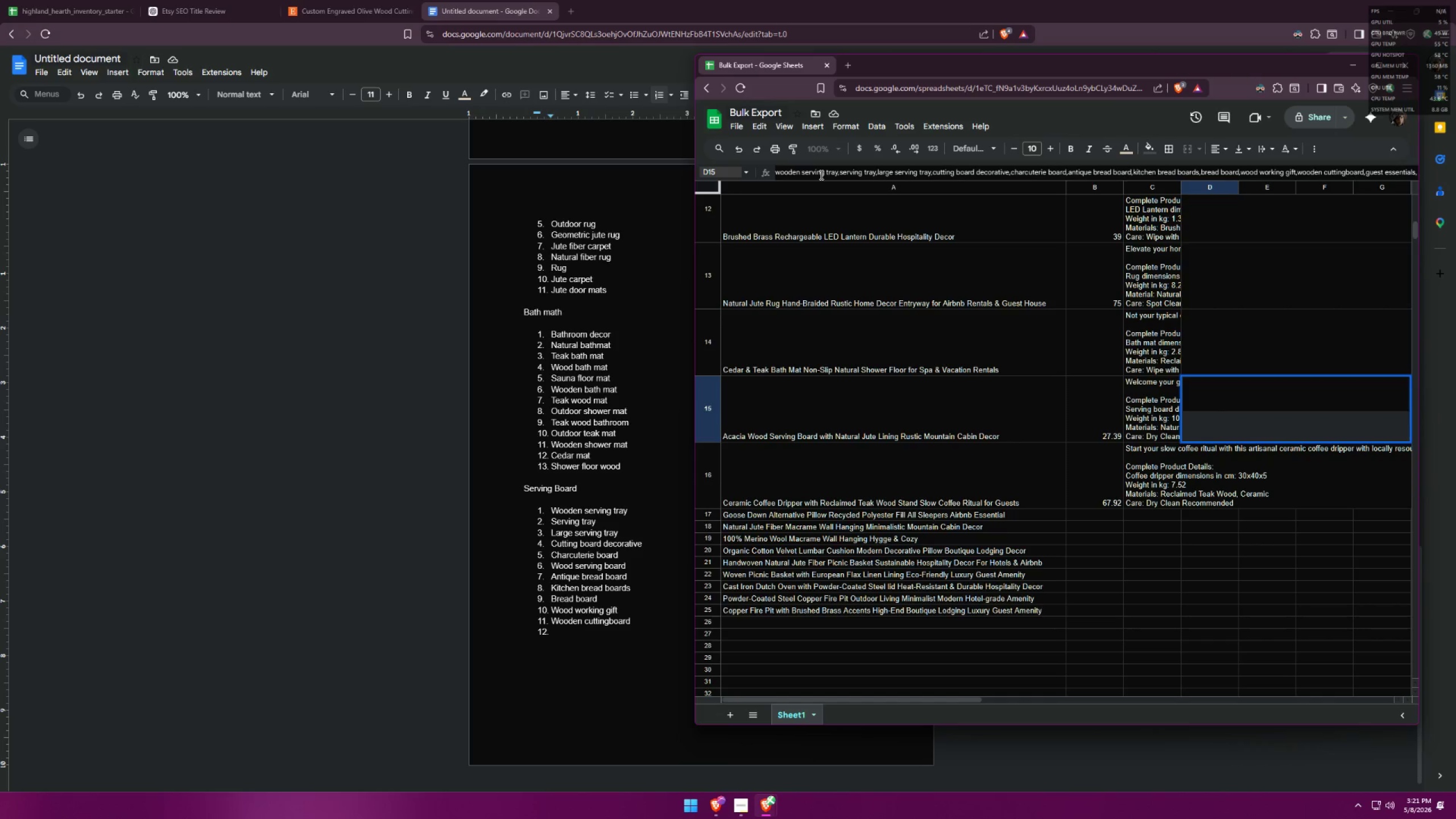 
key(Alt+AltLeft)
 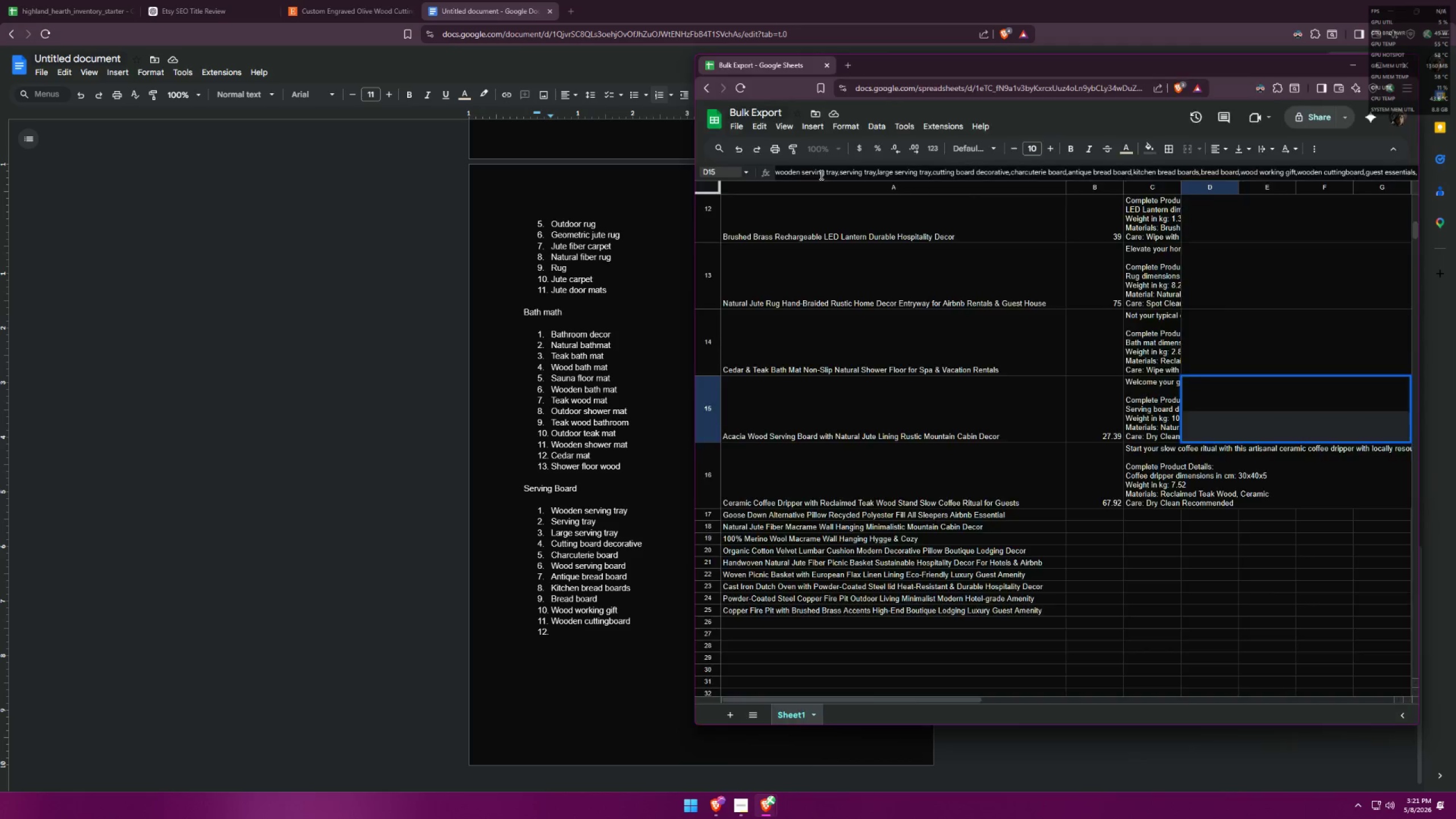 
key(Alt+Tab)
 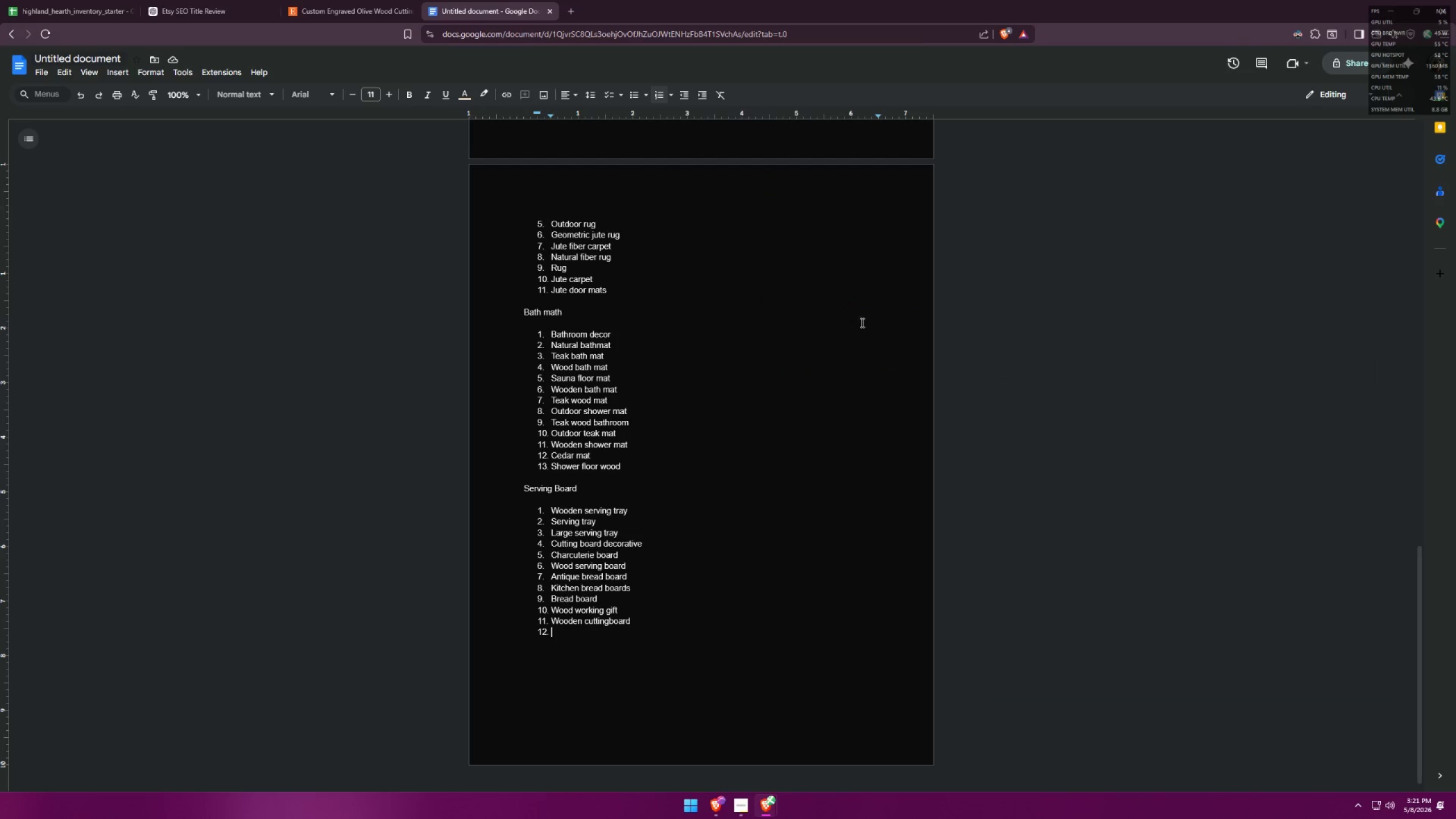 
scroll: coordinate [768, 281], scroll_direction: up, amount: 30.0
 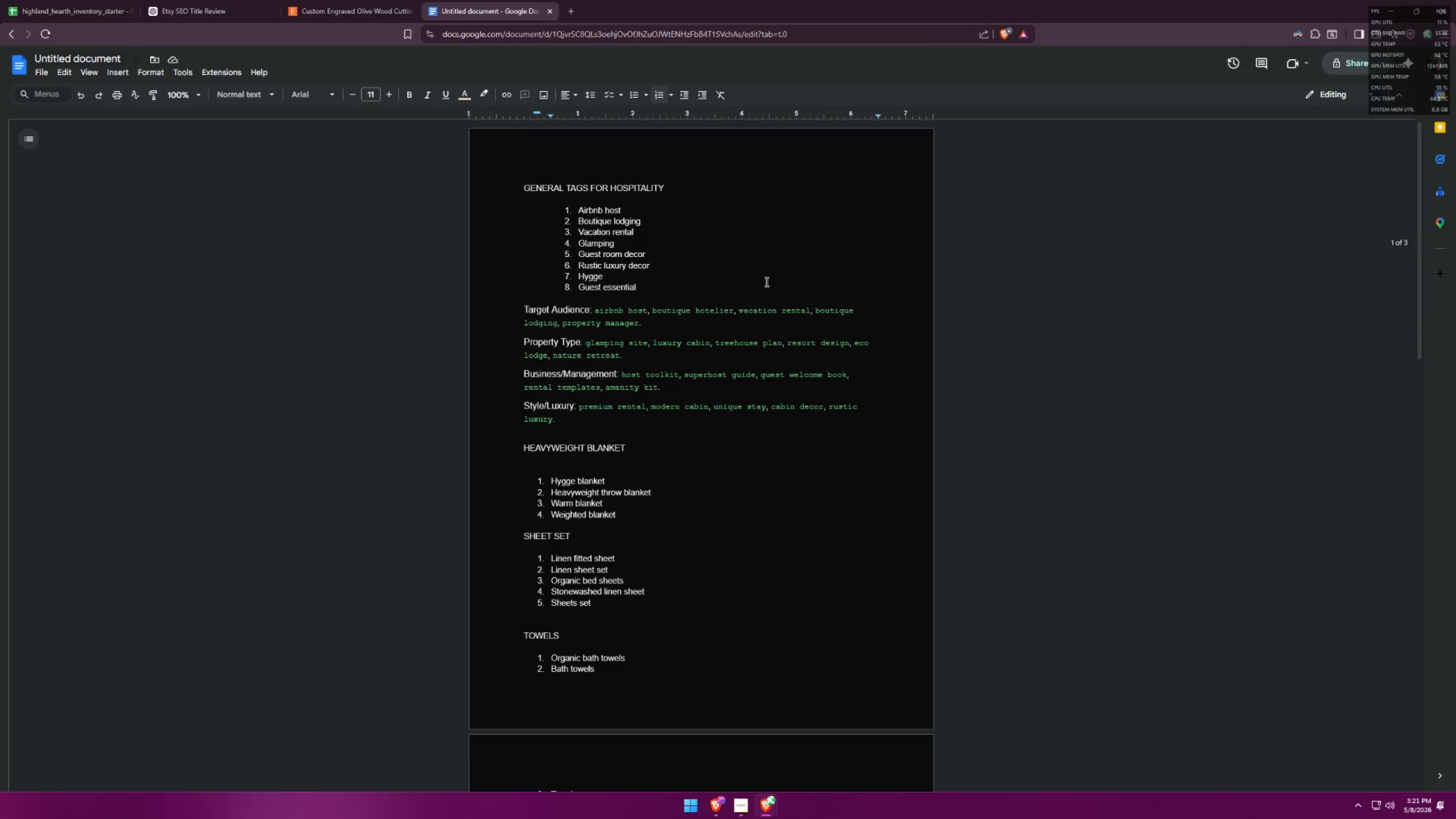 
key(Alt+AltLeft)
 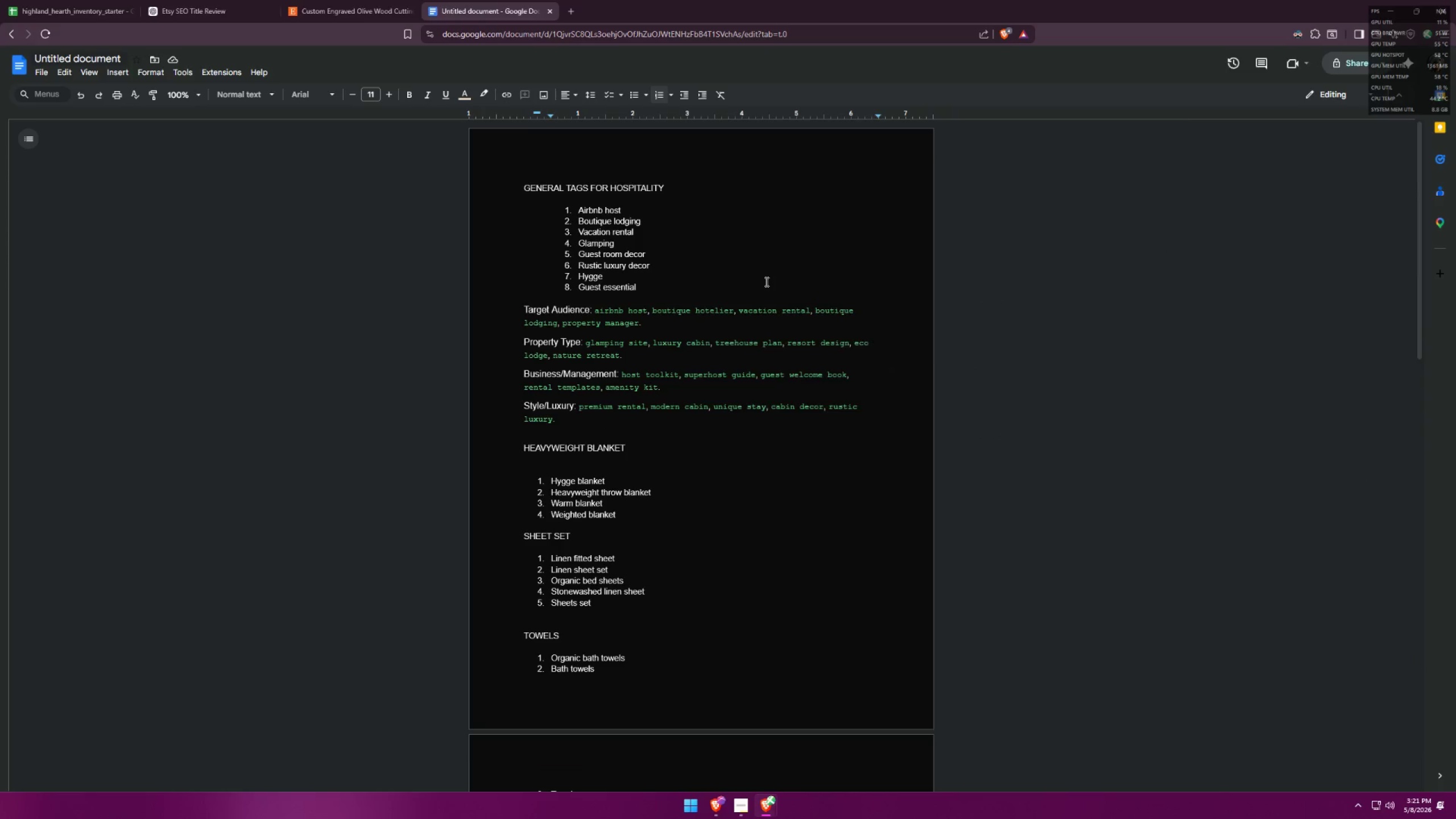 
key(Tab)
type(rustic luxurty)
key(Backspace)
key(Backspace)
type(y decor)
 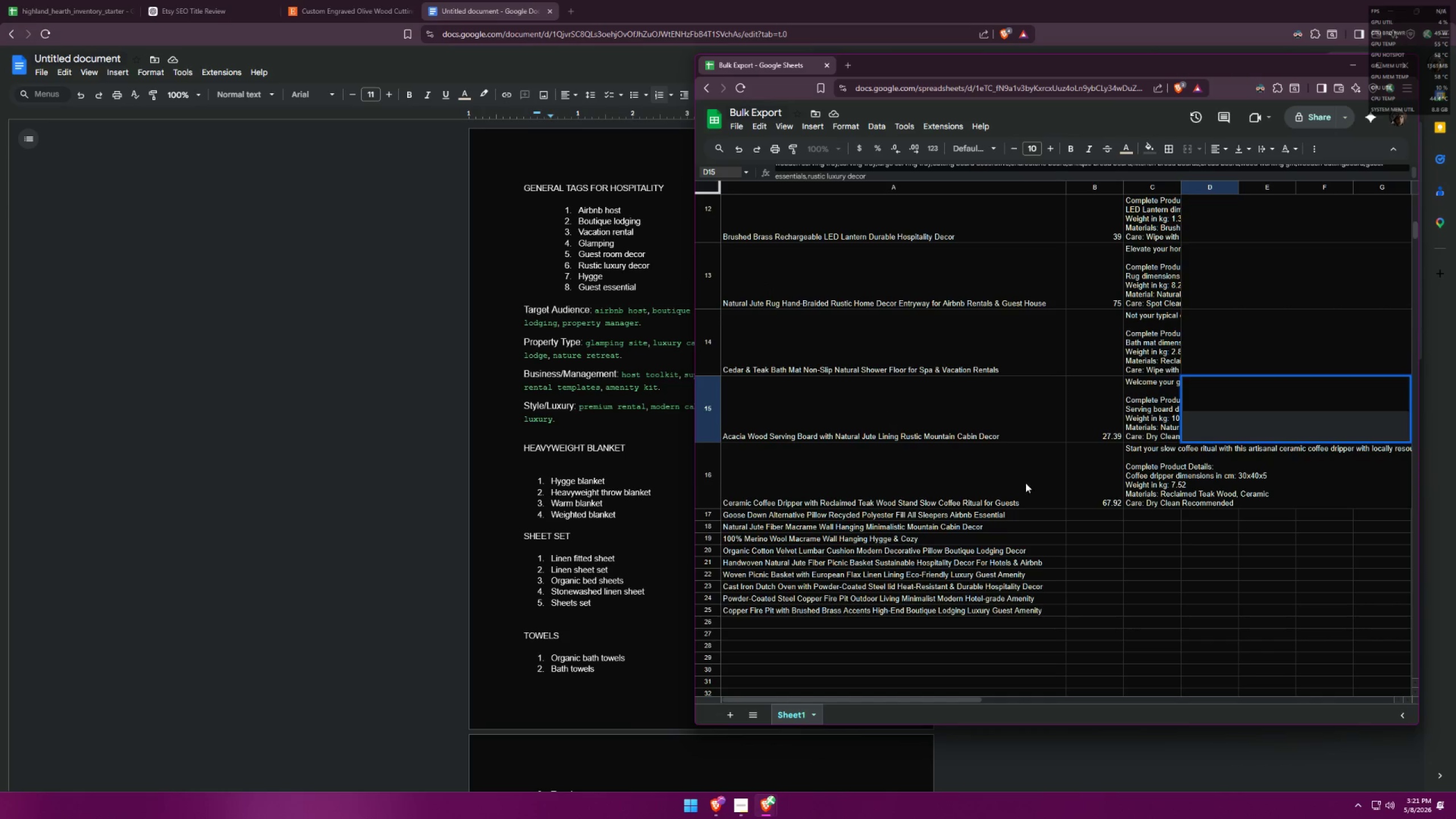 
left_click([1199, 491])
 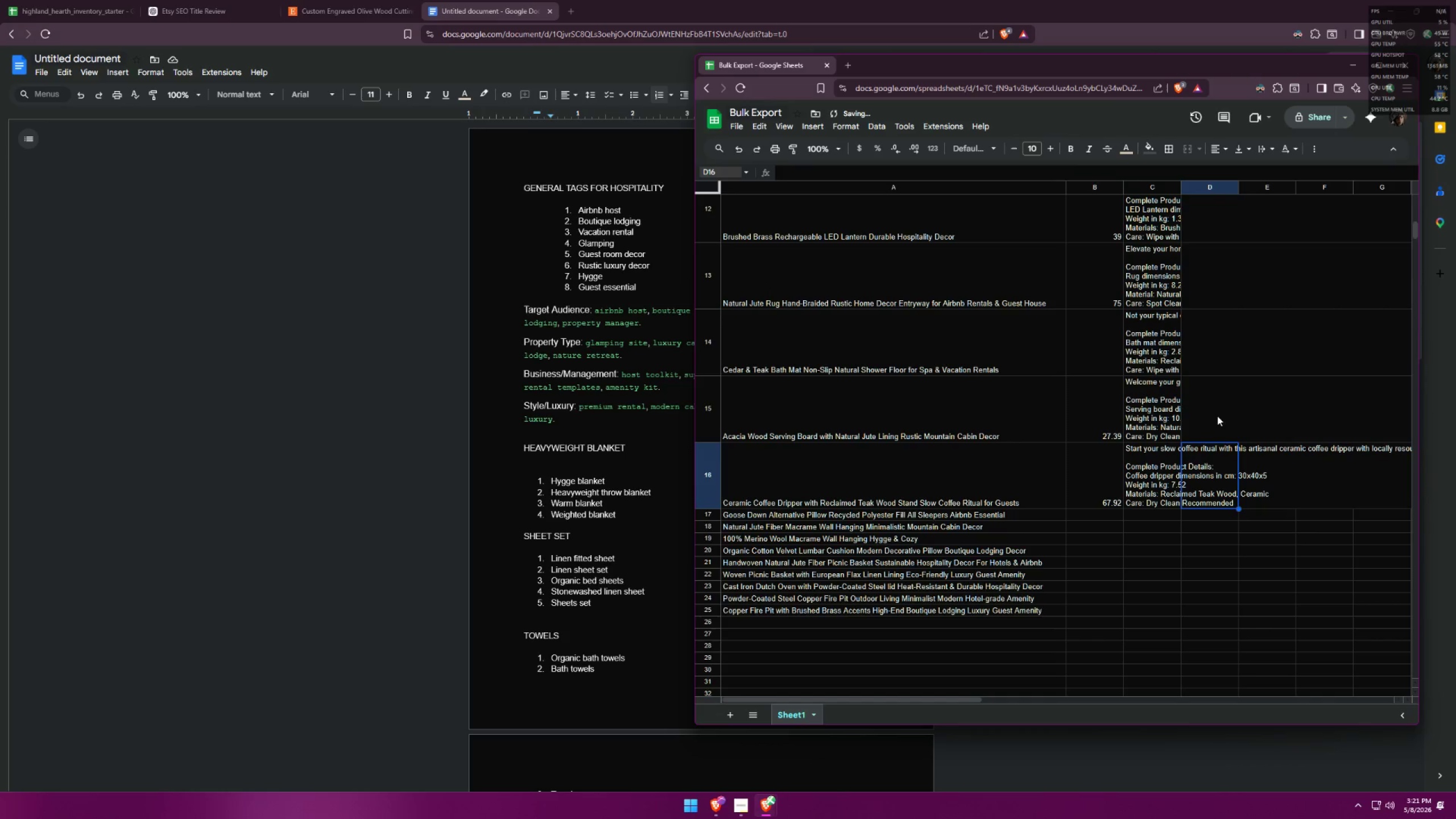 
left_click([1222, 413])
 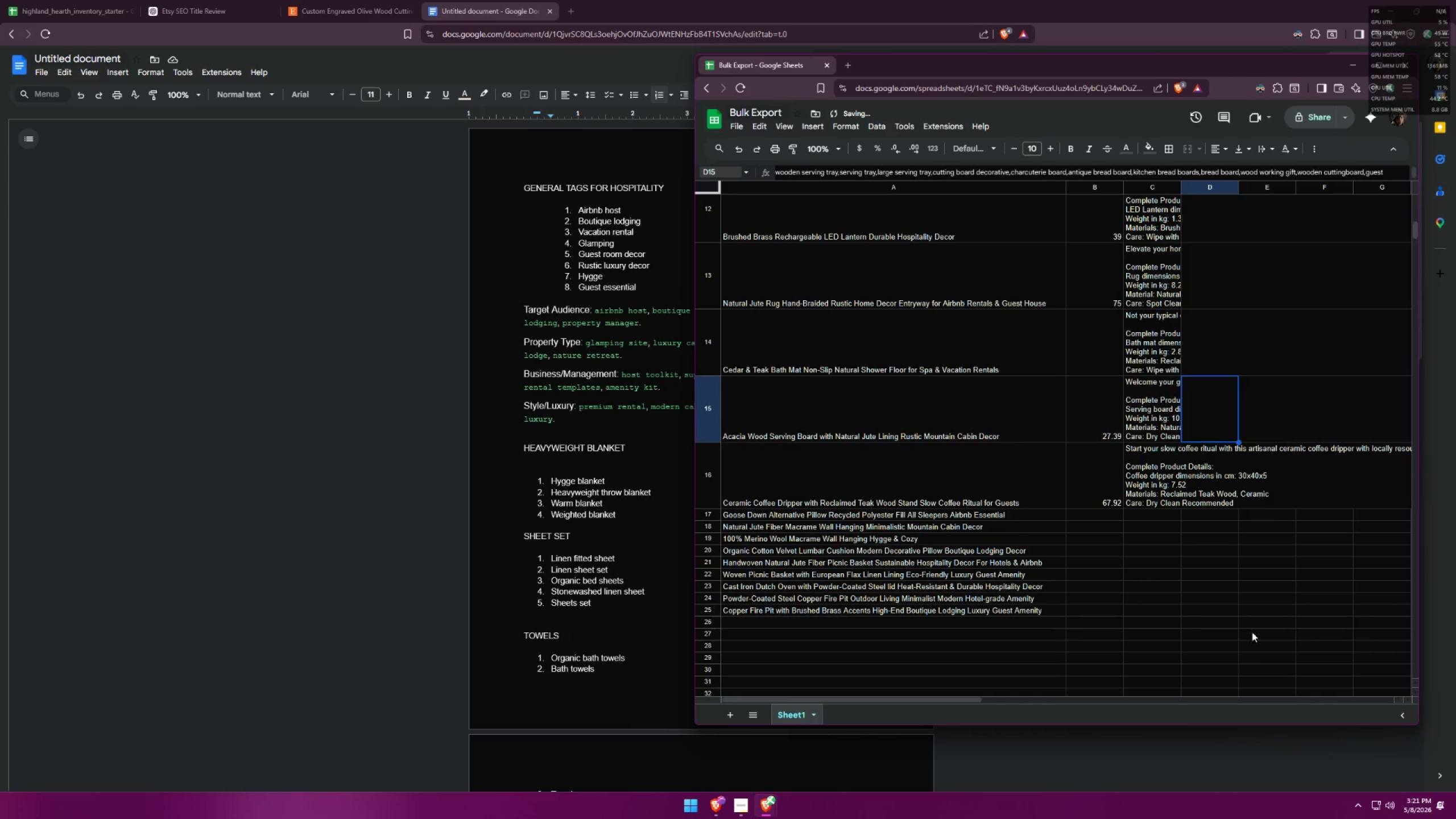 
scroll: coordinate [1268, 547], scroll_direction: up, amount: 4.0
 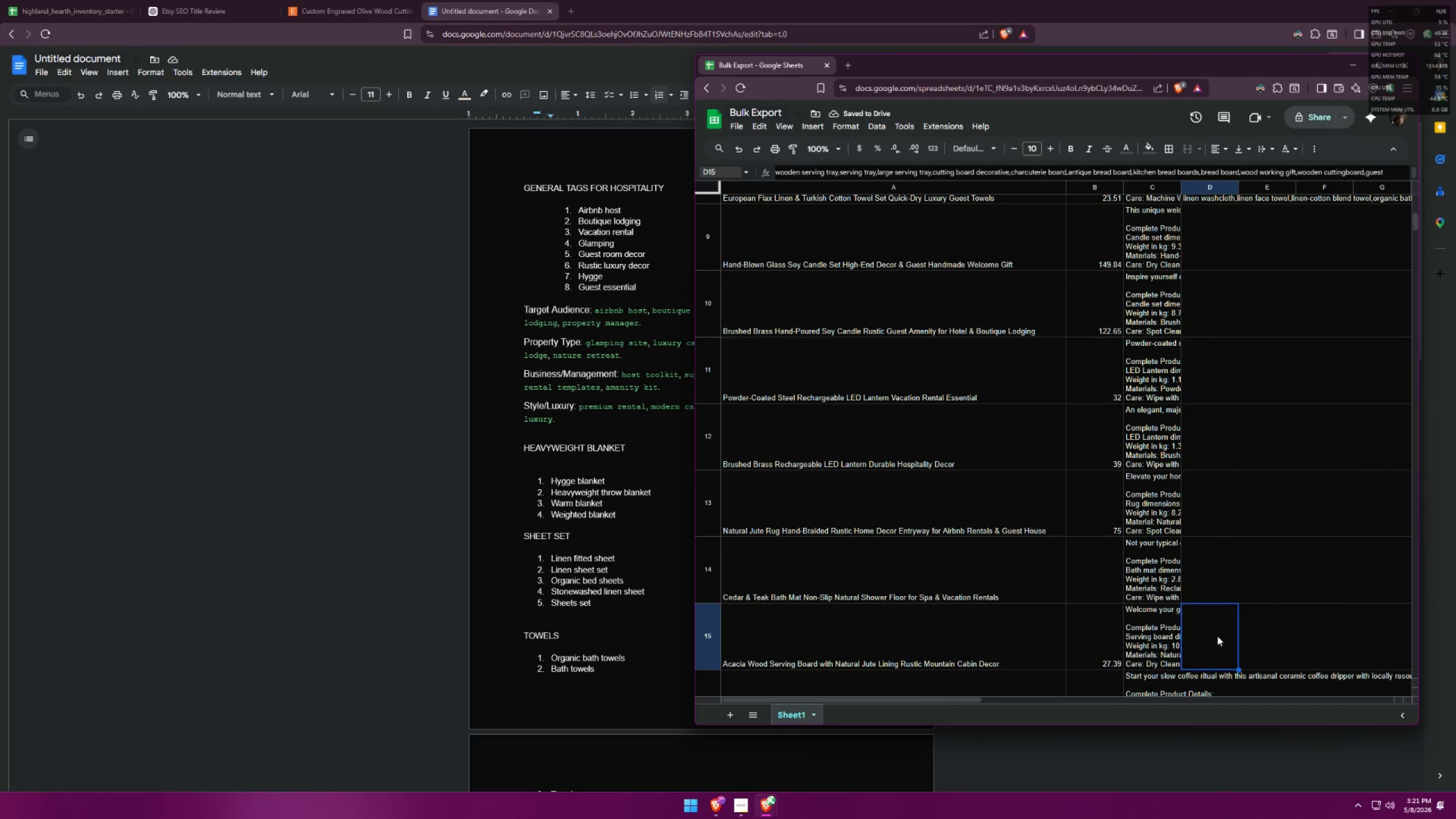 
left_click_drag(start_coordinate=[1202, 647], to_coordinate=[1193, 252])
 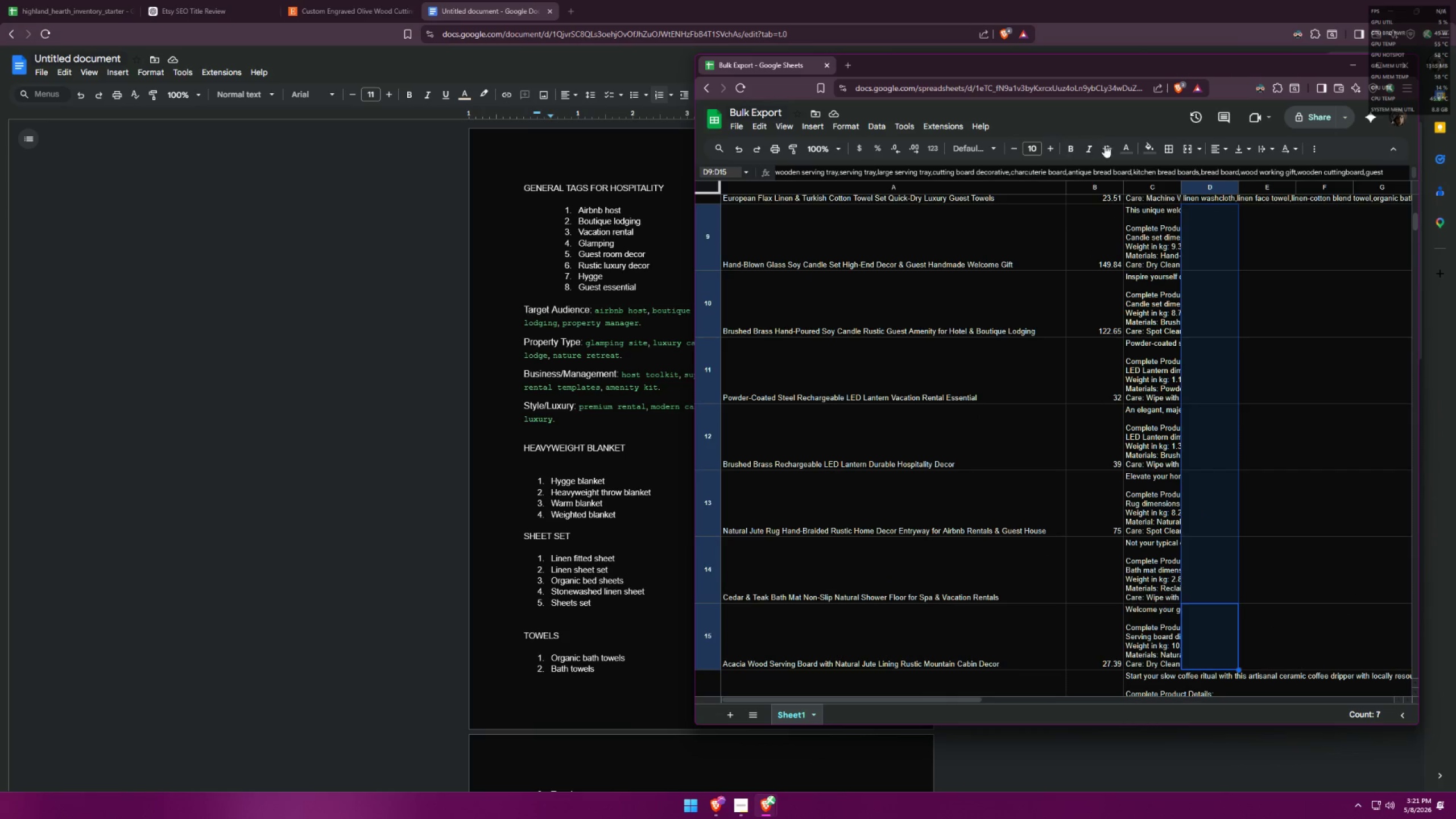 
left_click([1128, 146])
 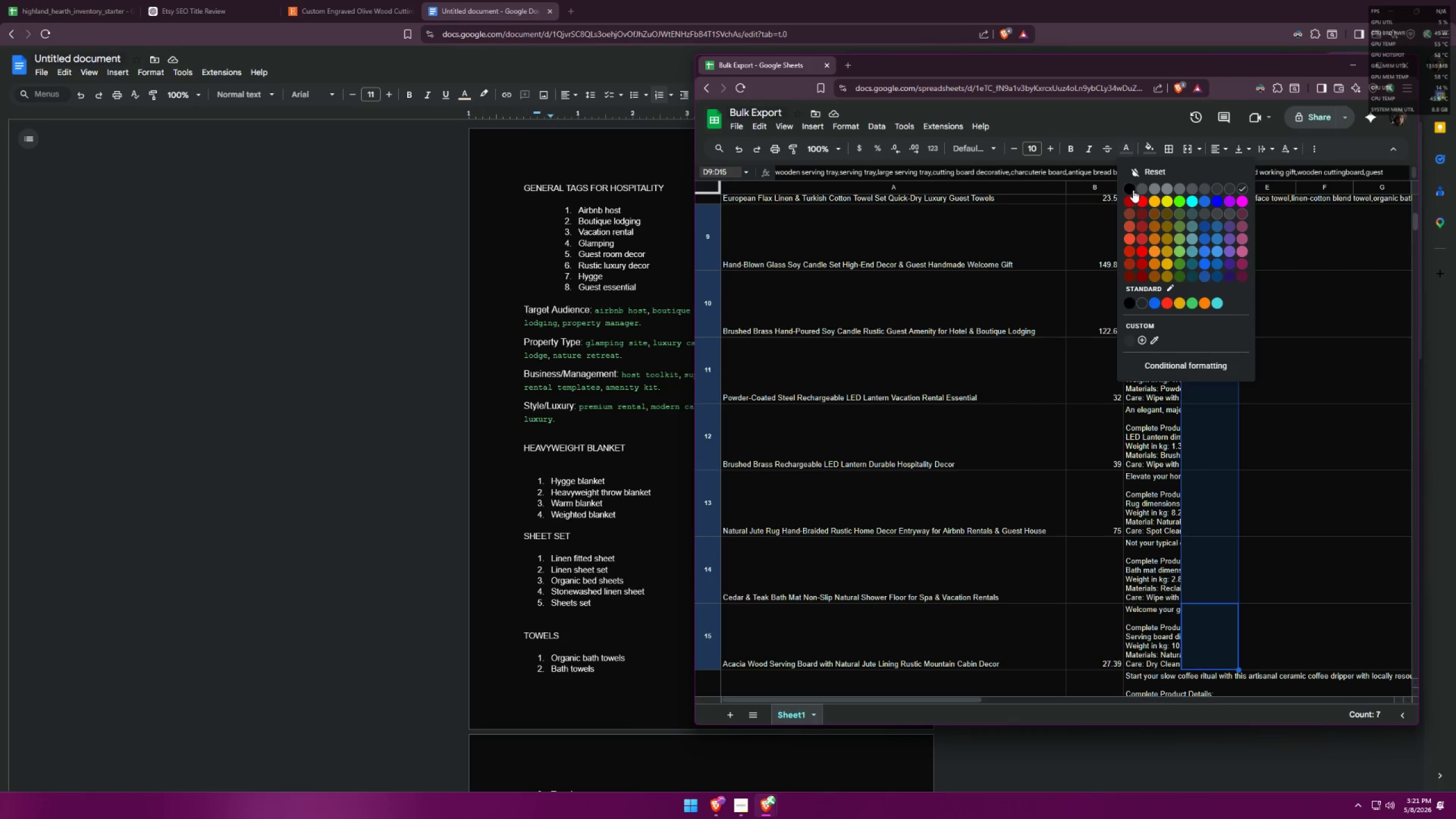 
left_click([1126, 191])
 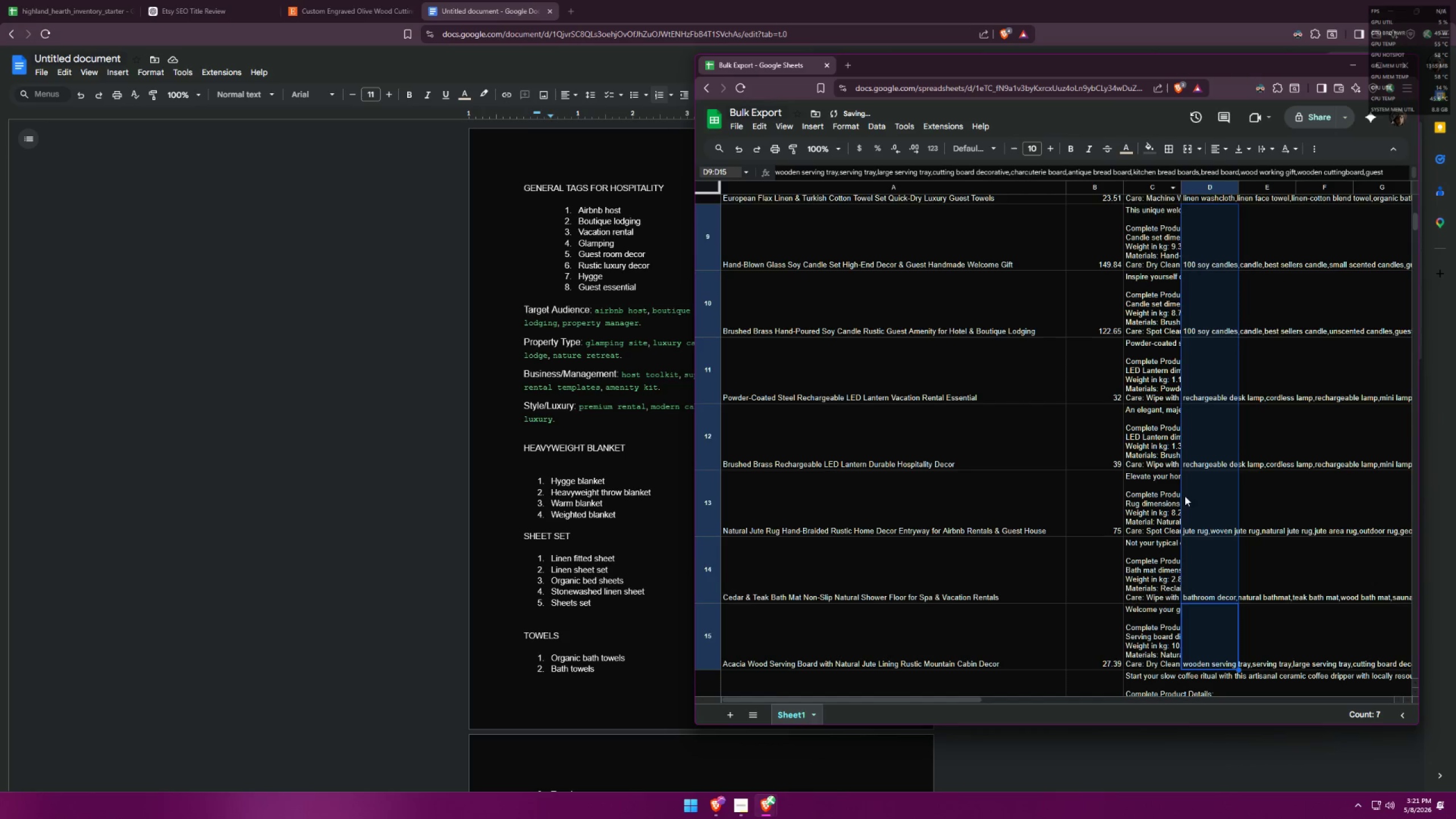 
left_click([1198, 420])
 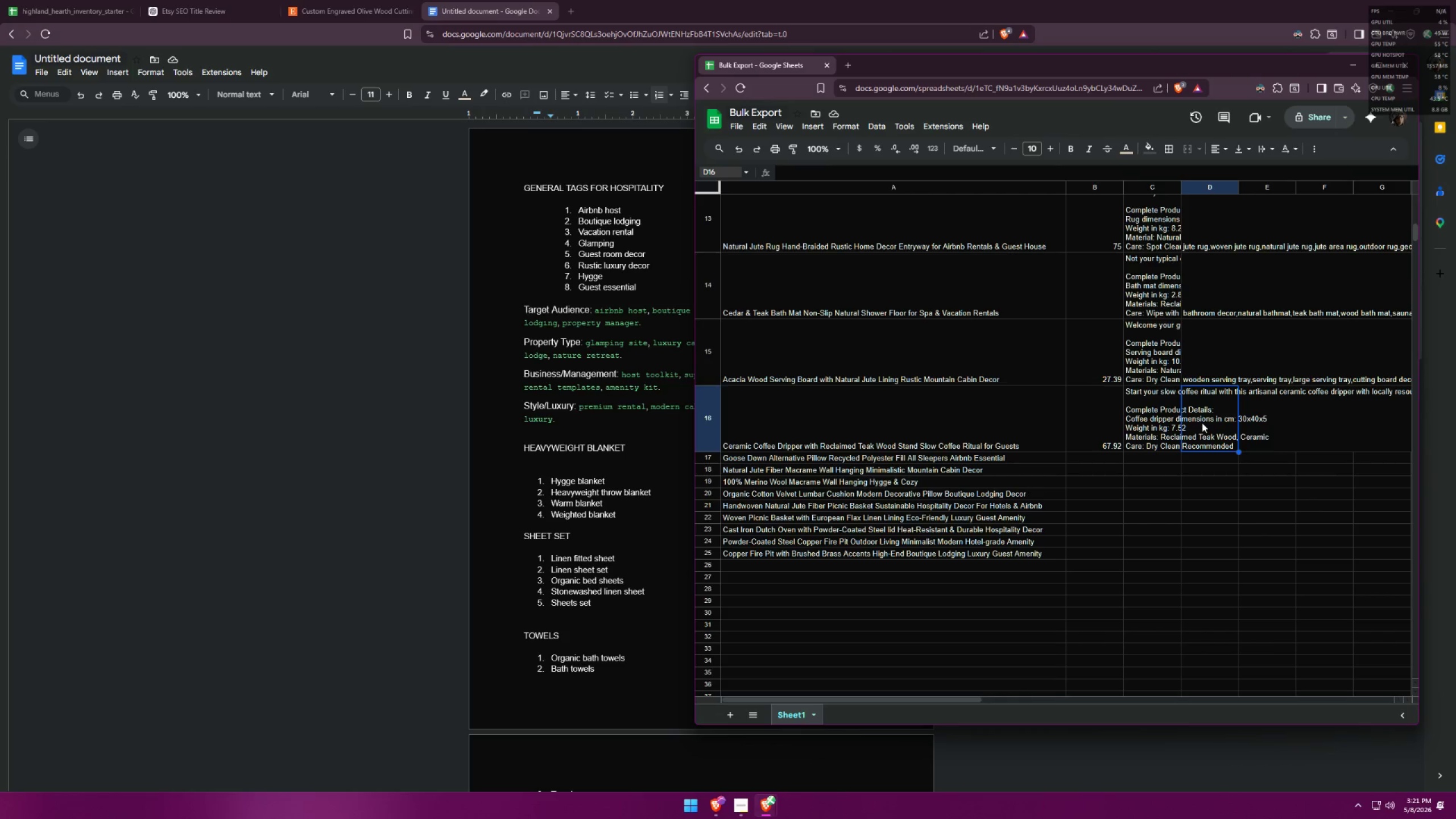 
scroll: coordinate [1116, 477], scroll_direction: down, amount: 5.0
 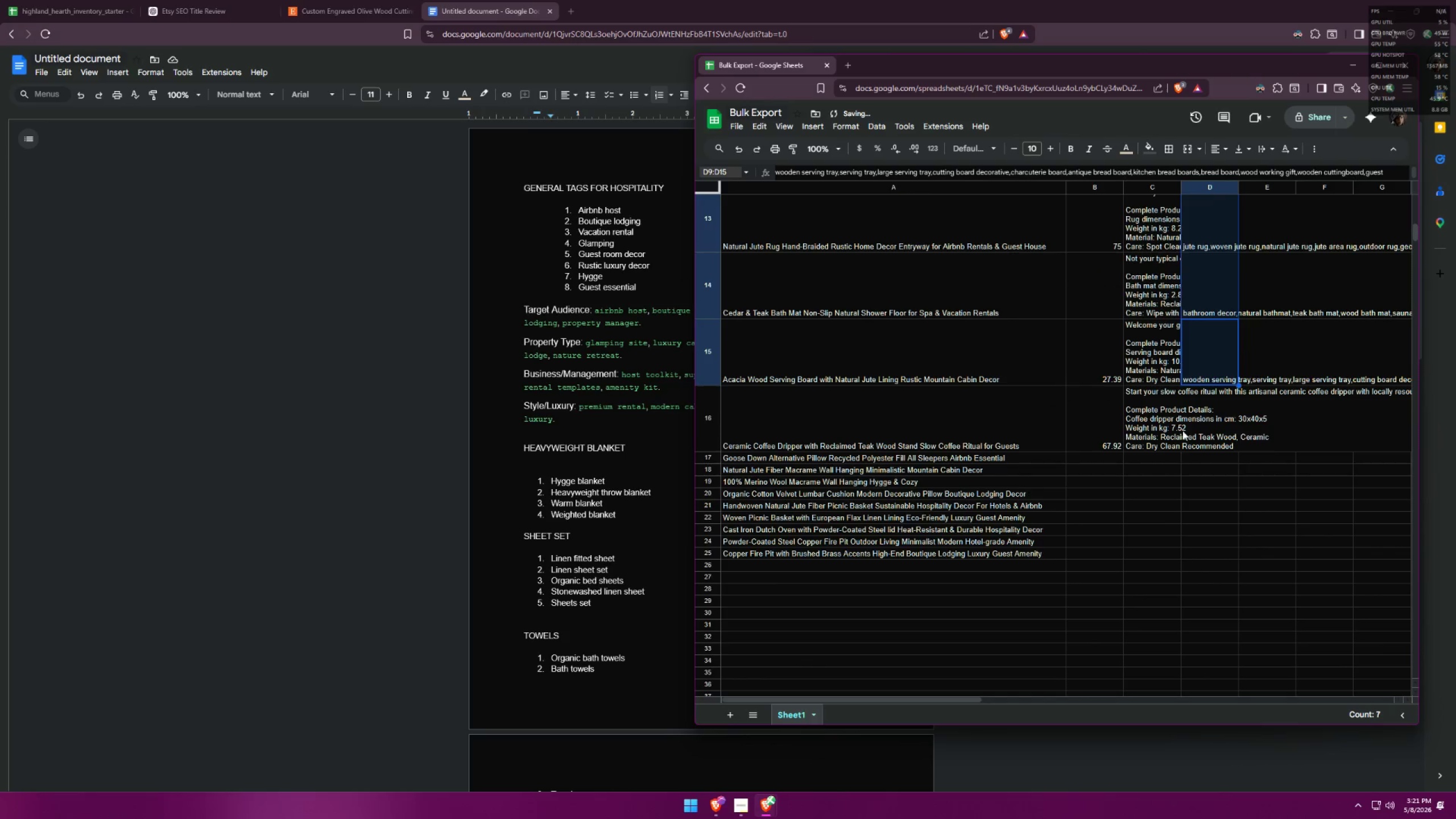 
wait(22.27)
 